 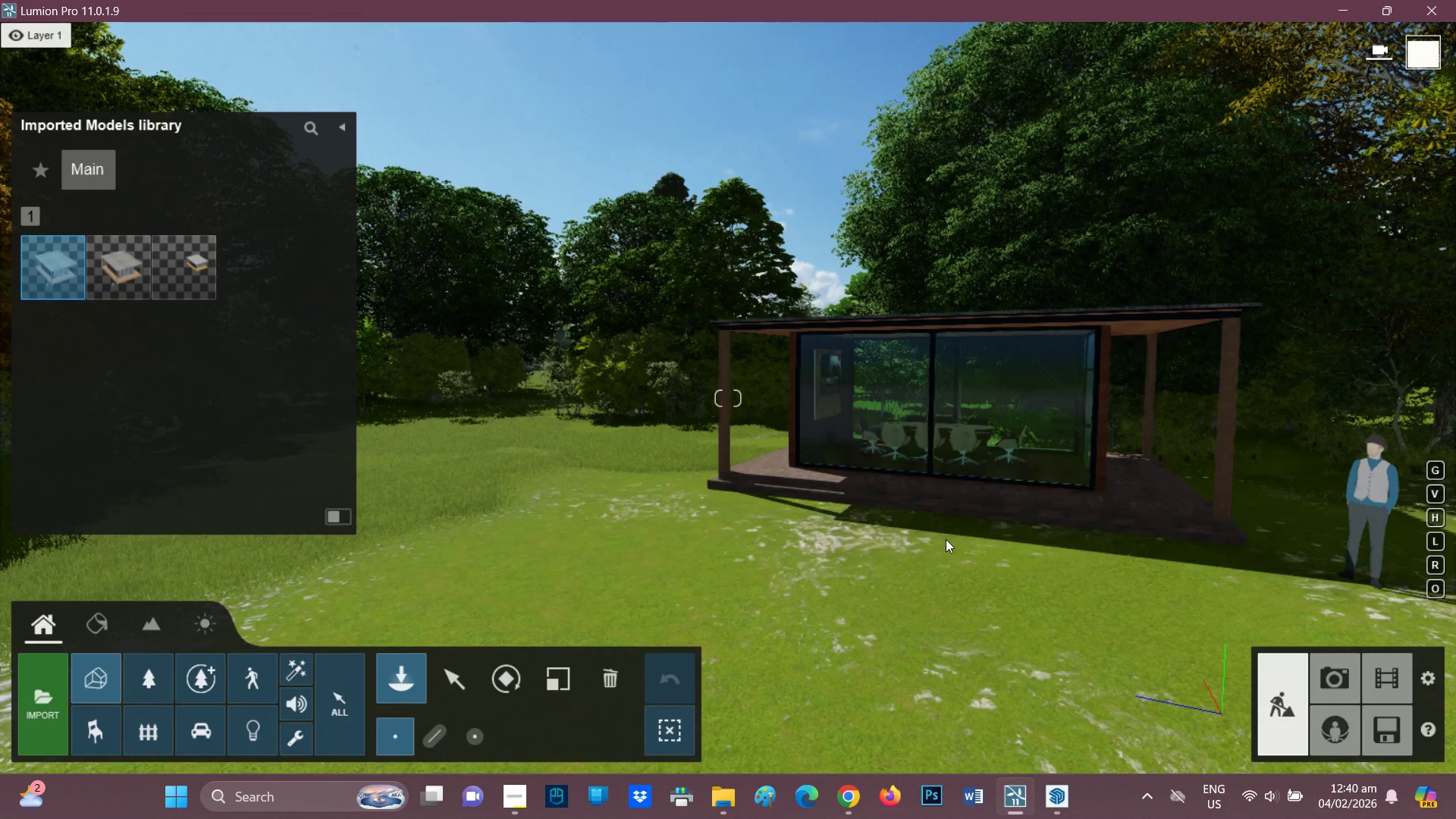 
key(Control+Z)
 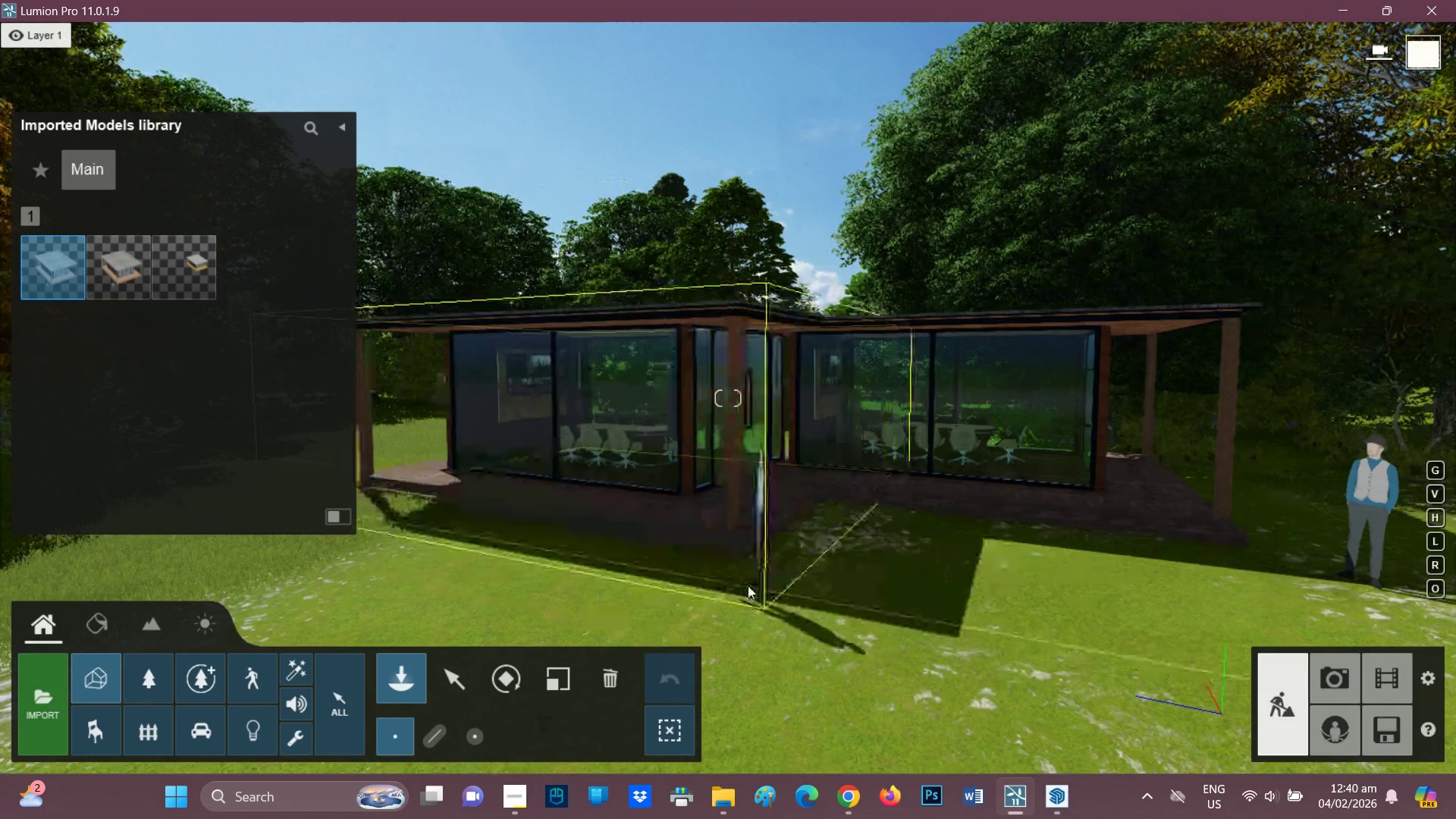 
key(Space)
 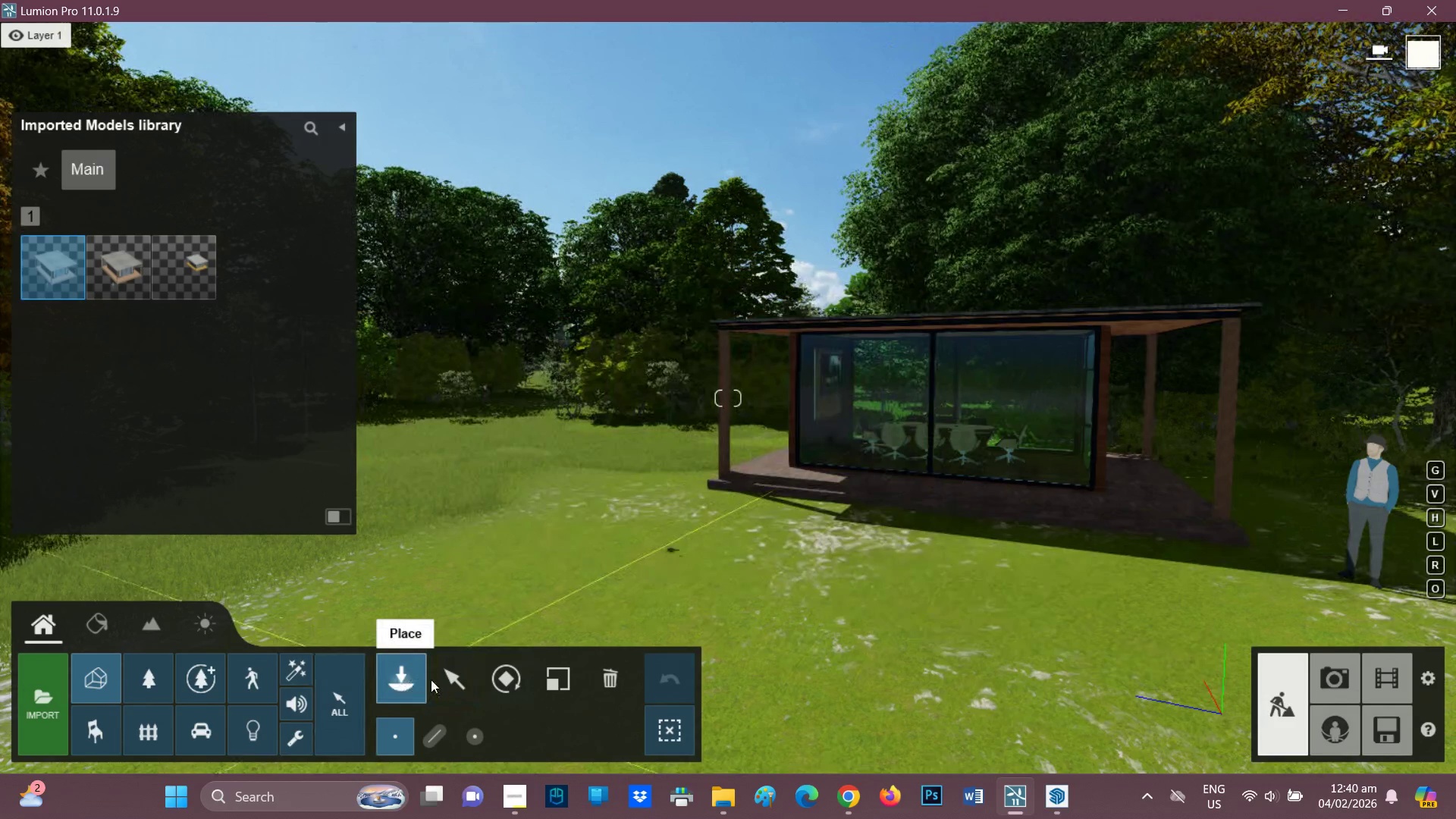 
wait(6.78)
 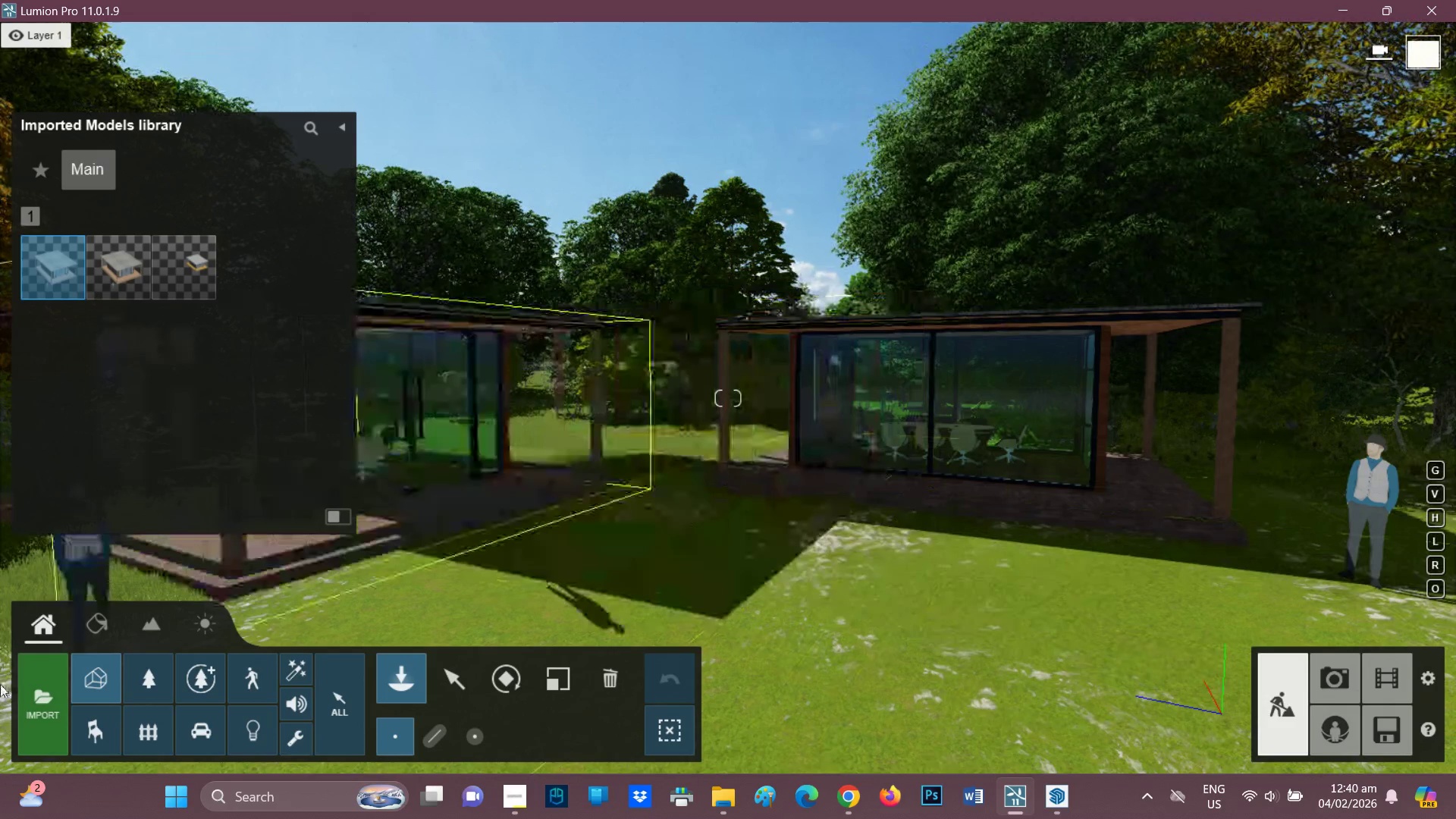 
left_click([456, 684])
 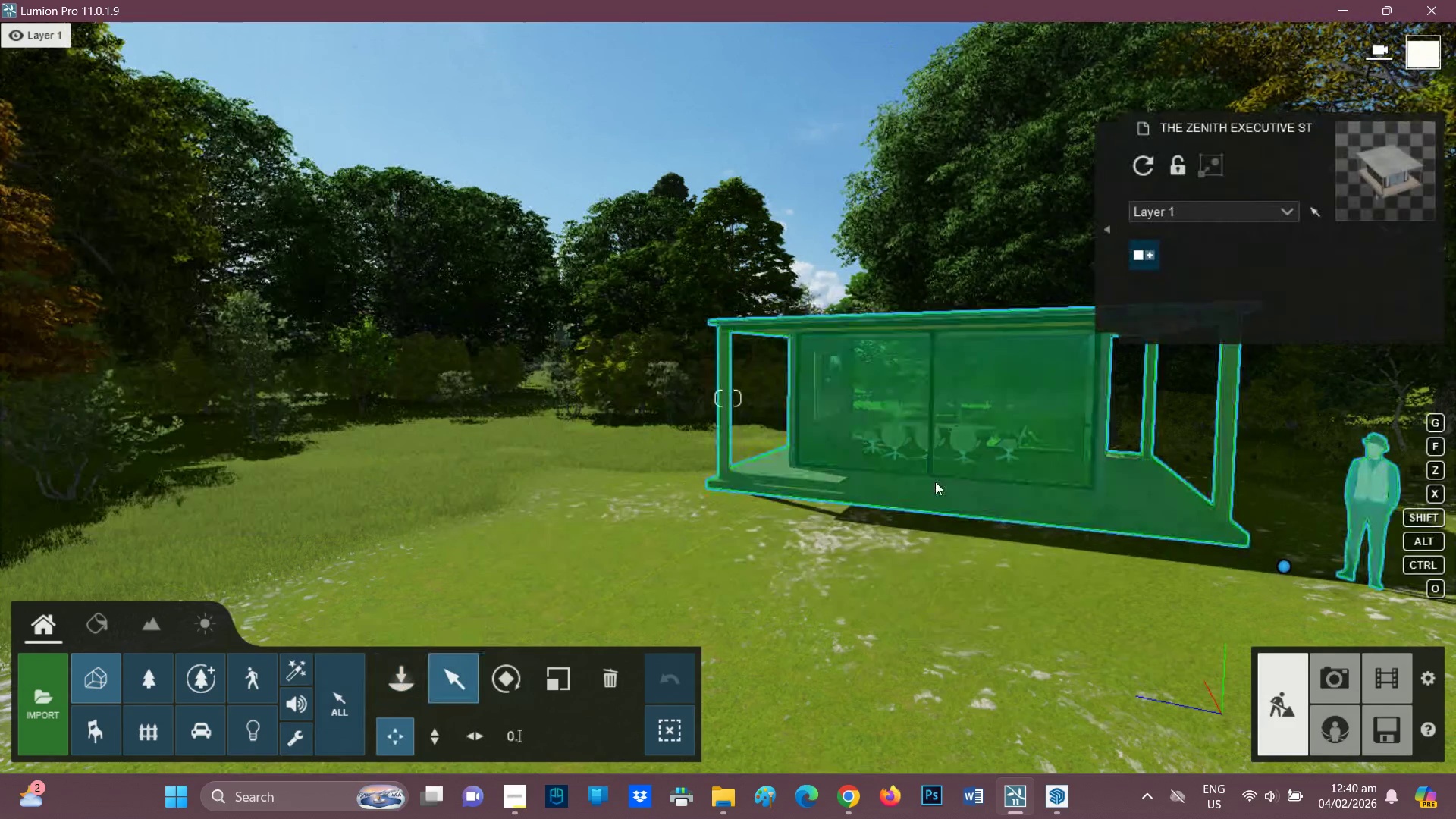 
left_click([935, 482])
 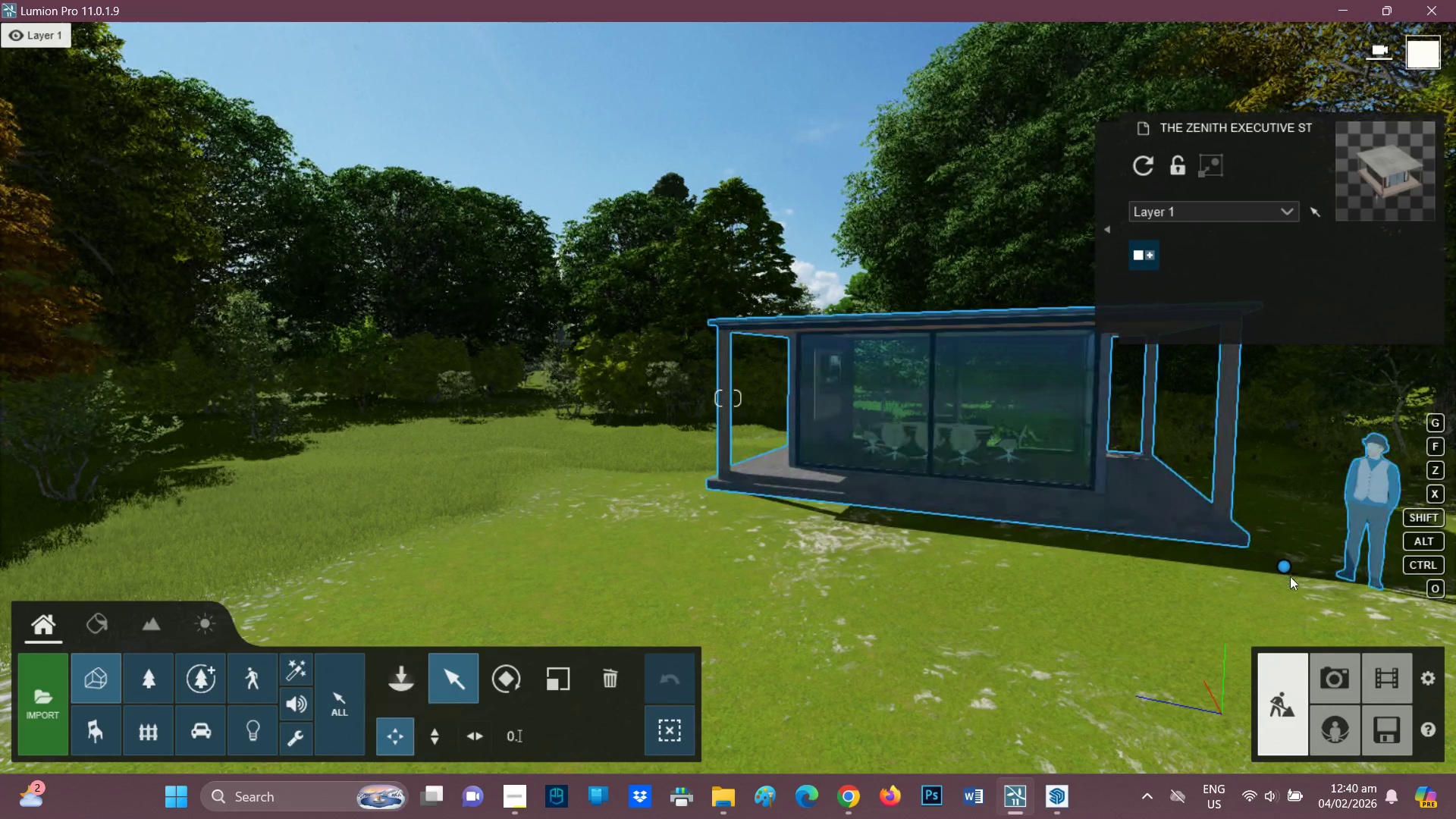 
wait(5.05)
 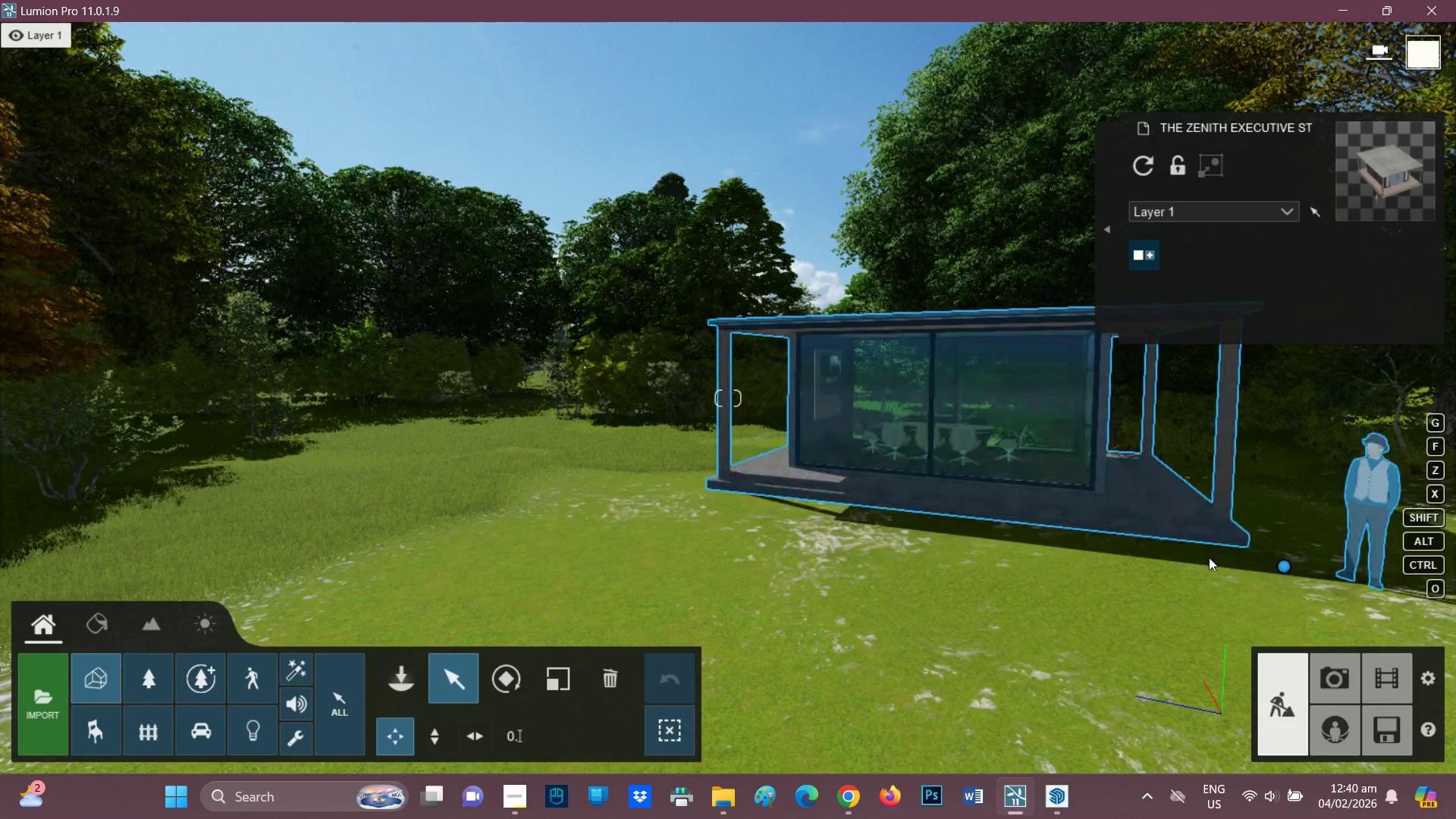 
scroll: coordinate [1196, 484], scroll_direction: down, amount: 3.0
 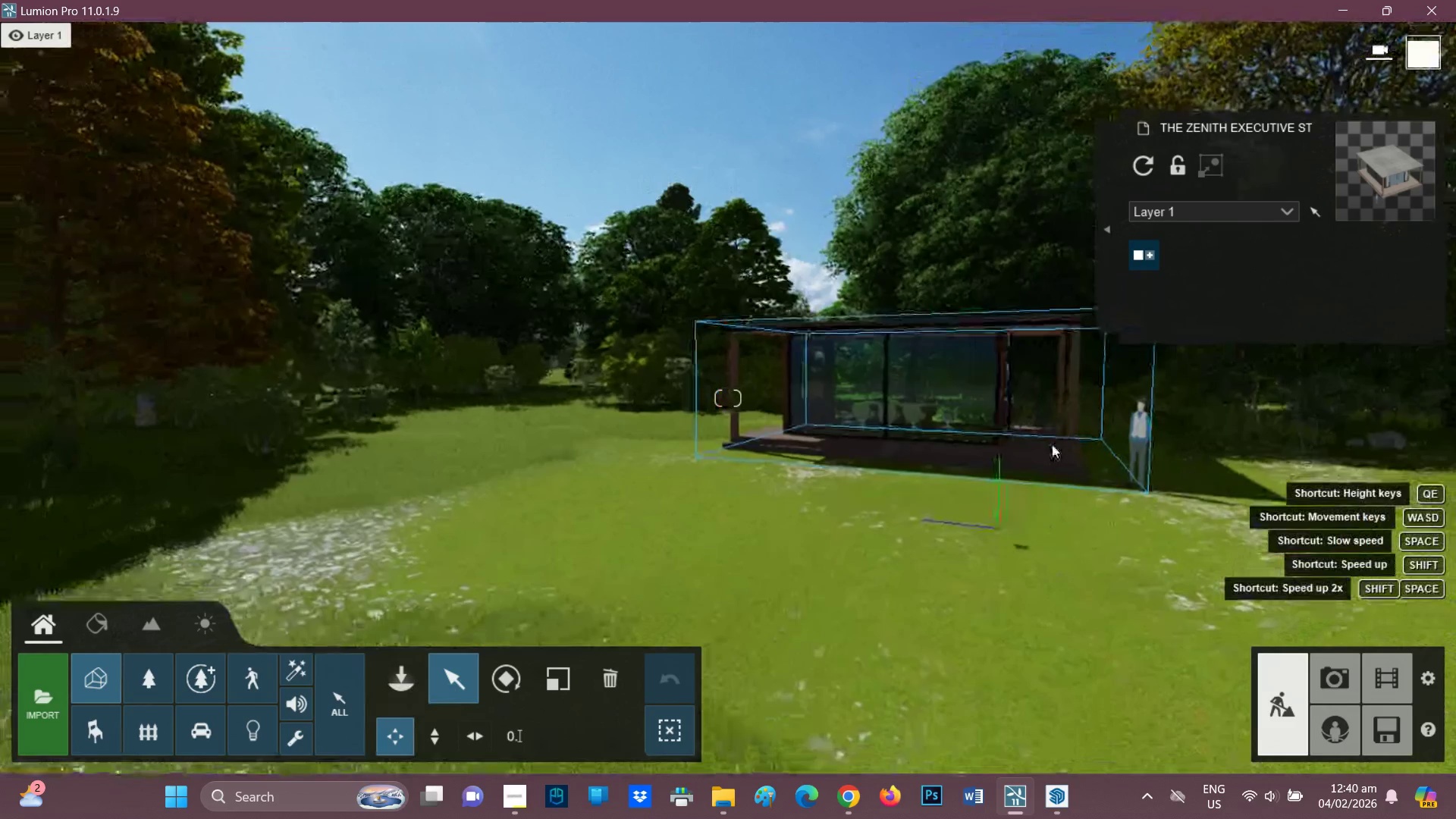 
scroll: coordinate [1069, 446], scroll_direction: up, amount: 2.0
 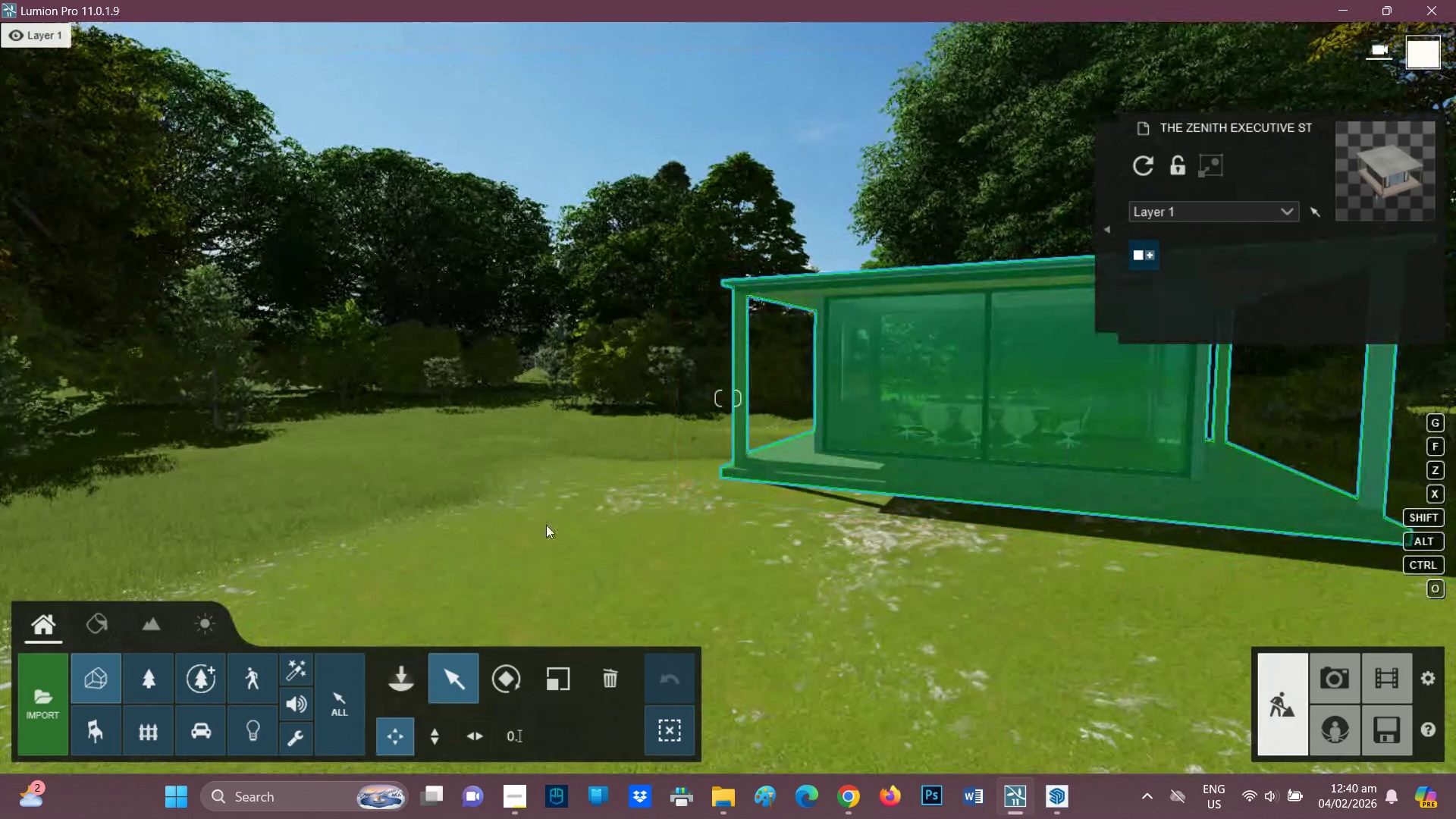 
left_click([609, 673])
 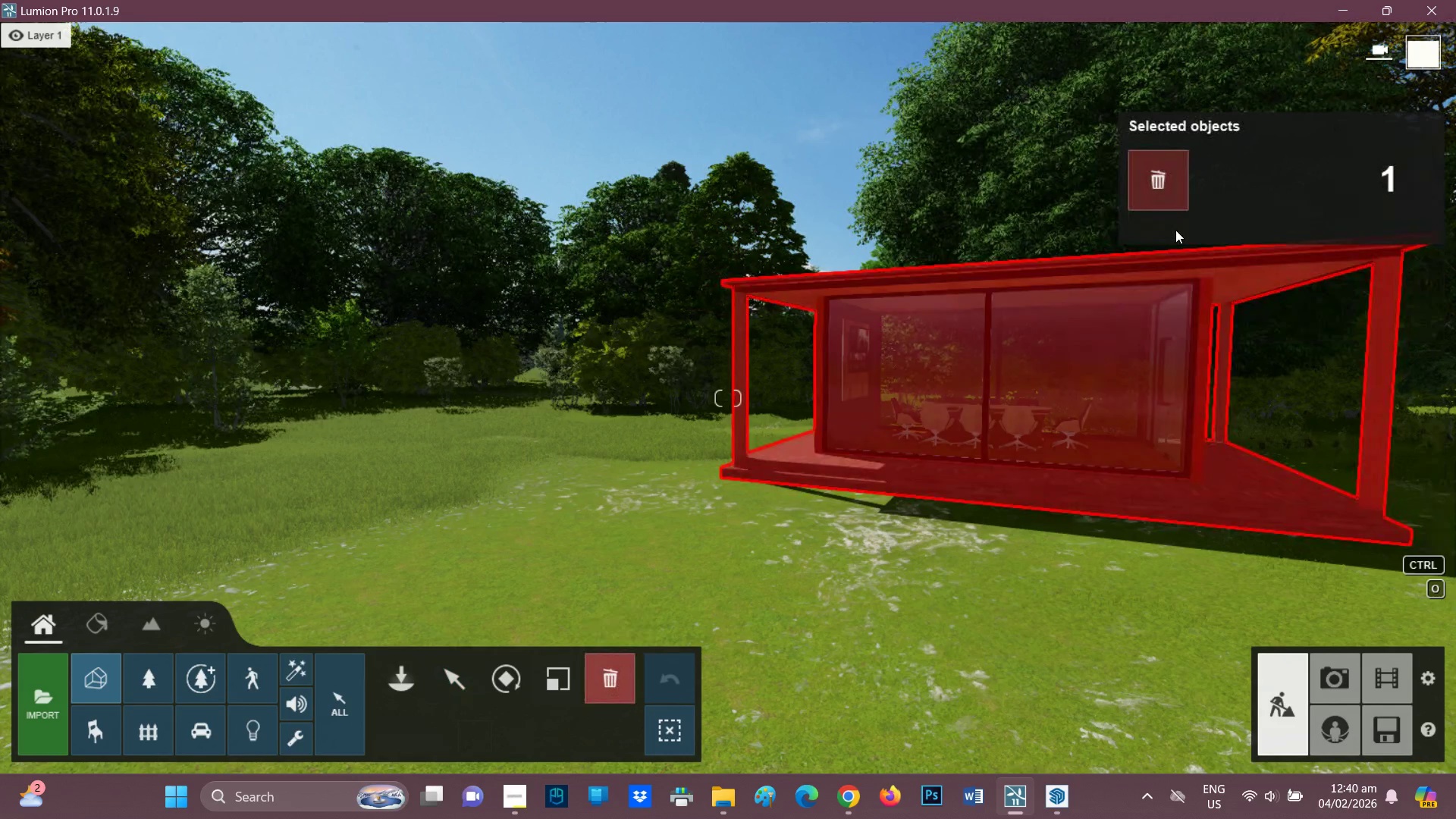 
left_click([1178, 190])
 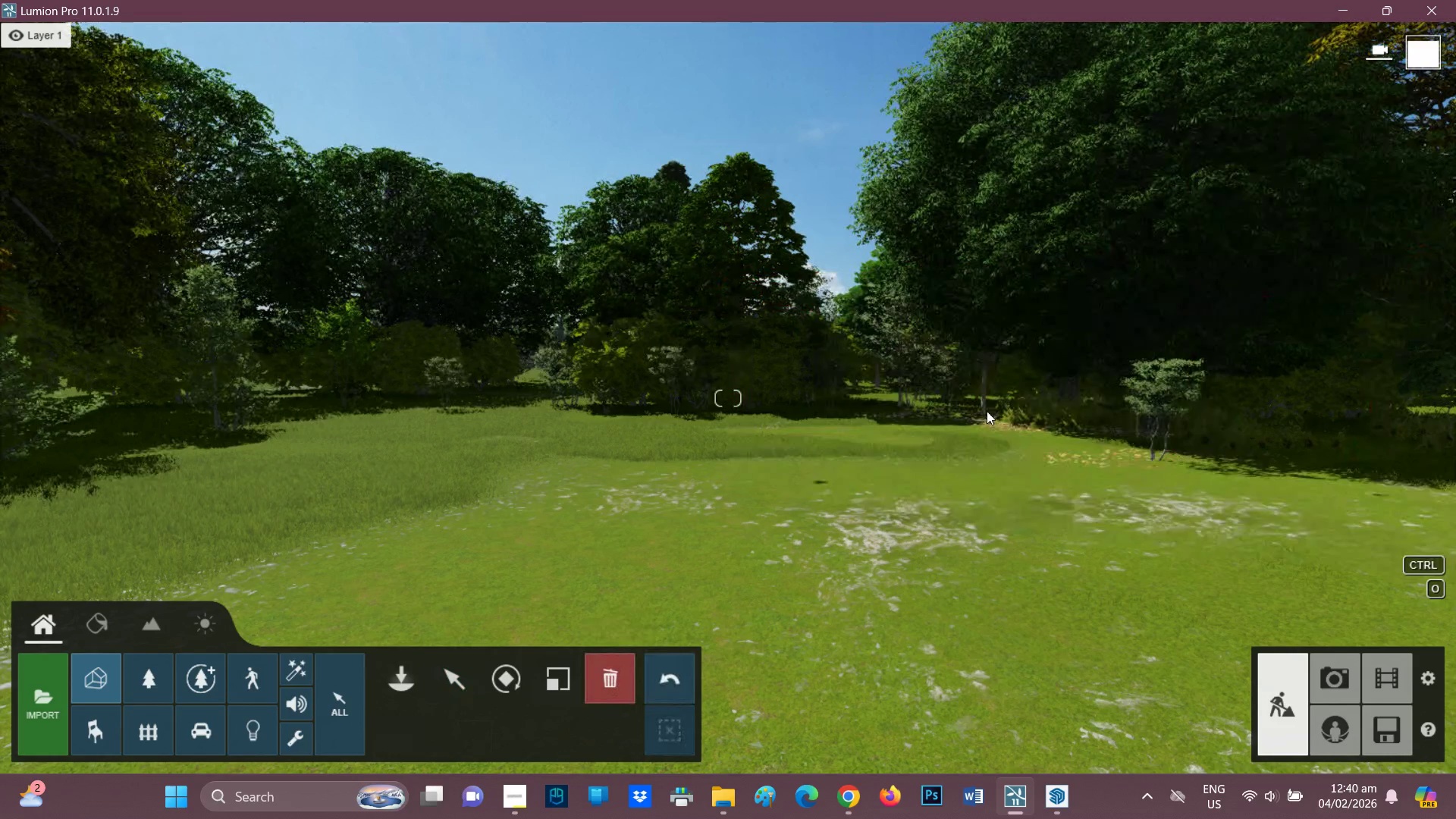 
scroll: coordinate [978, 421], scroll_direction: down, amount: 2.0
 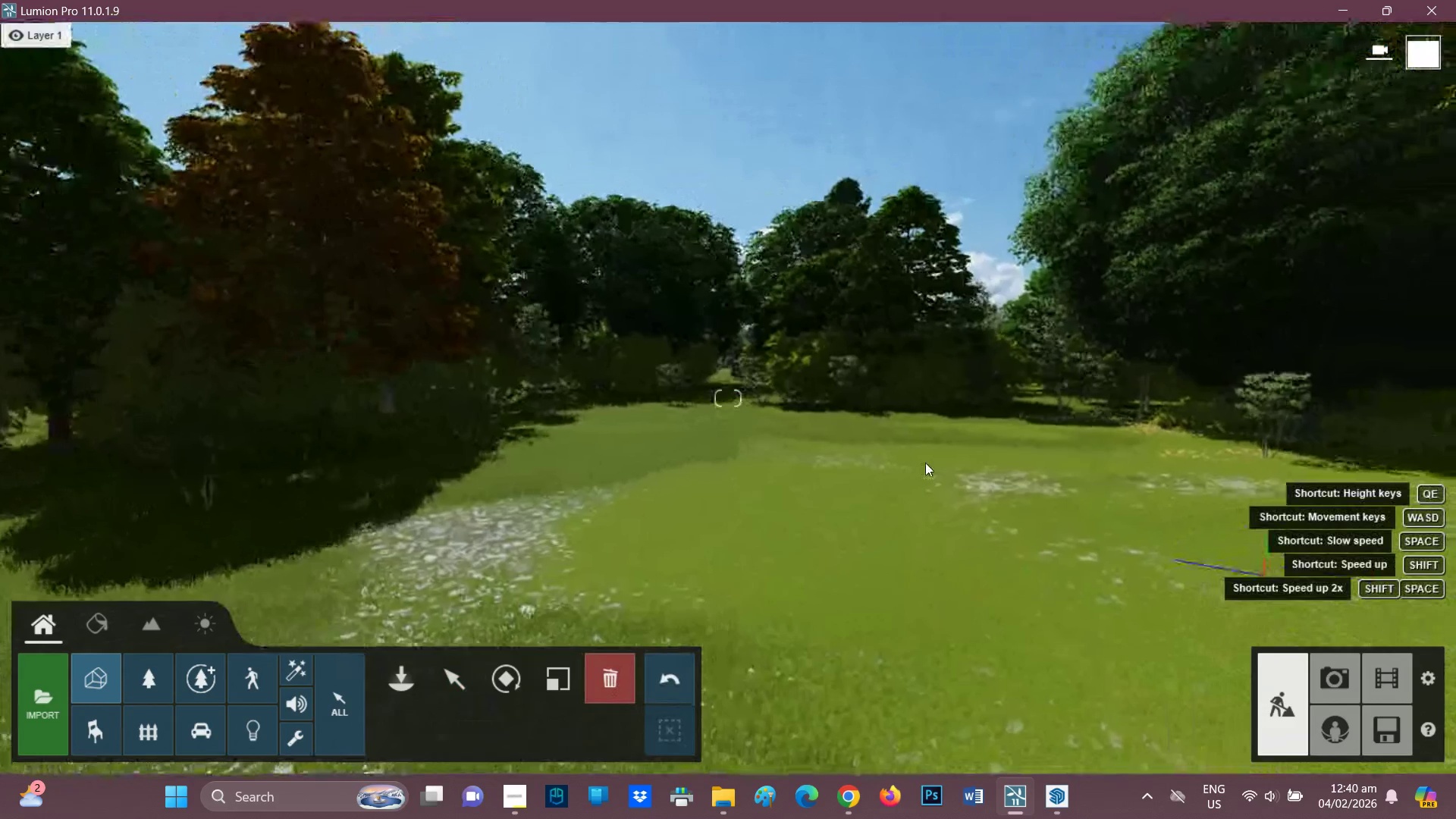 
left_click([99, 677])
 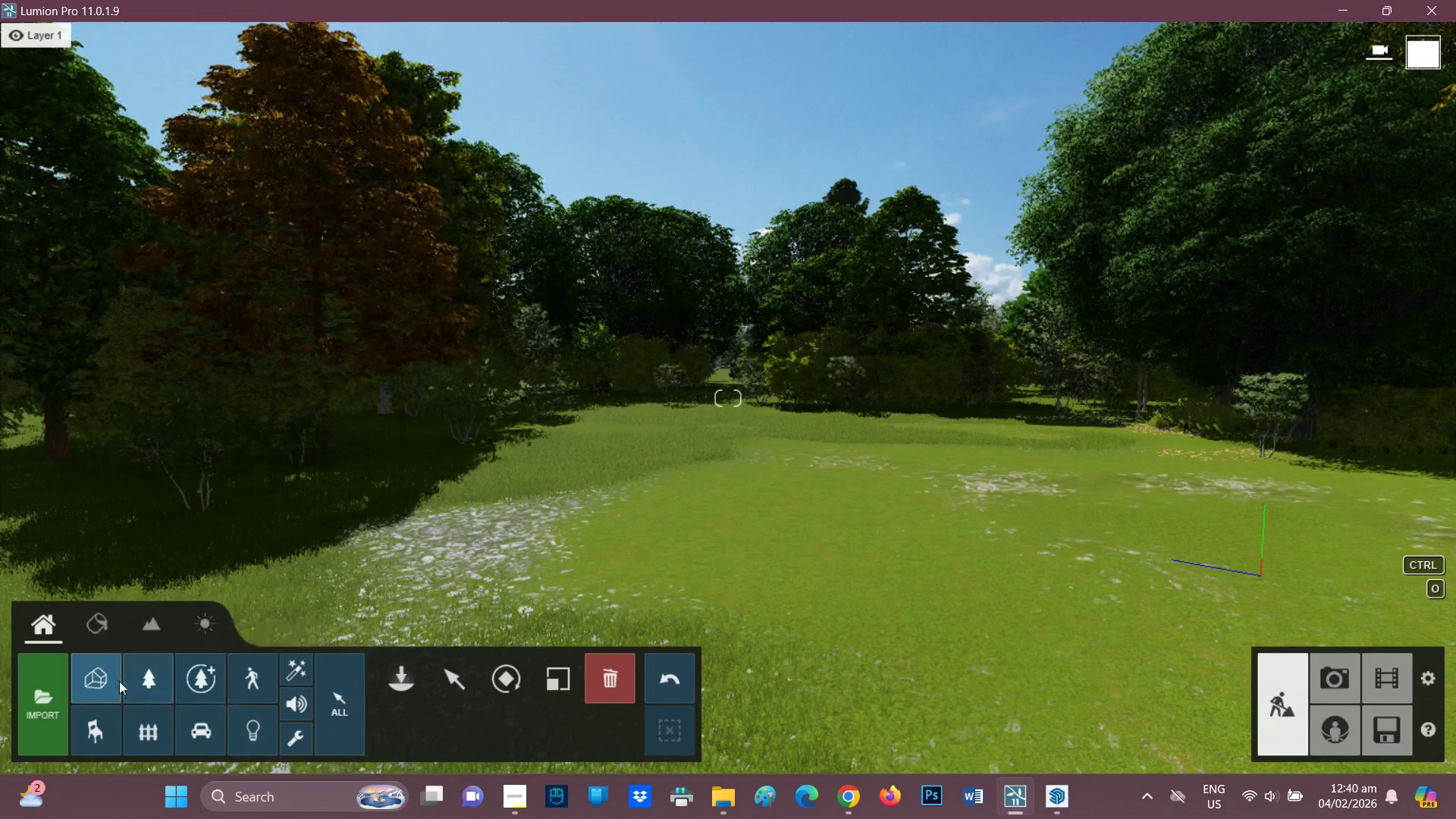 
left_click([410, 671])
 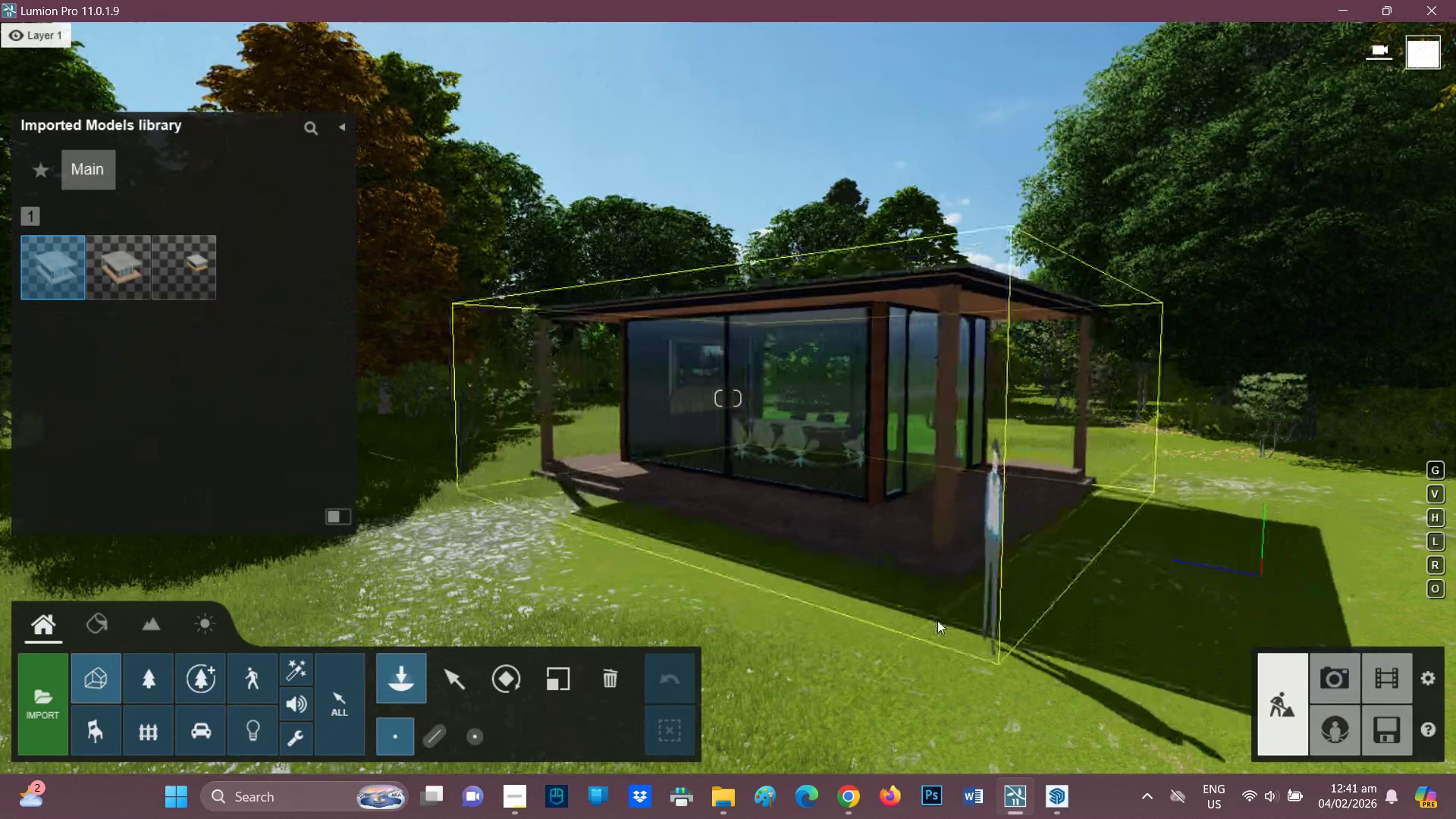 
wait(10.91)
 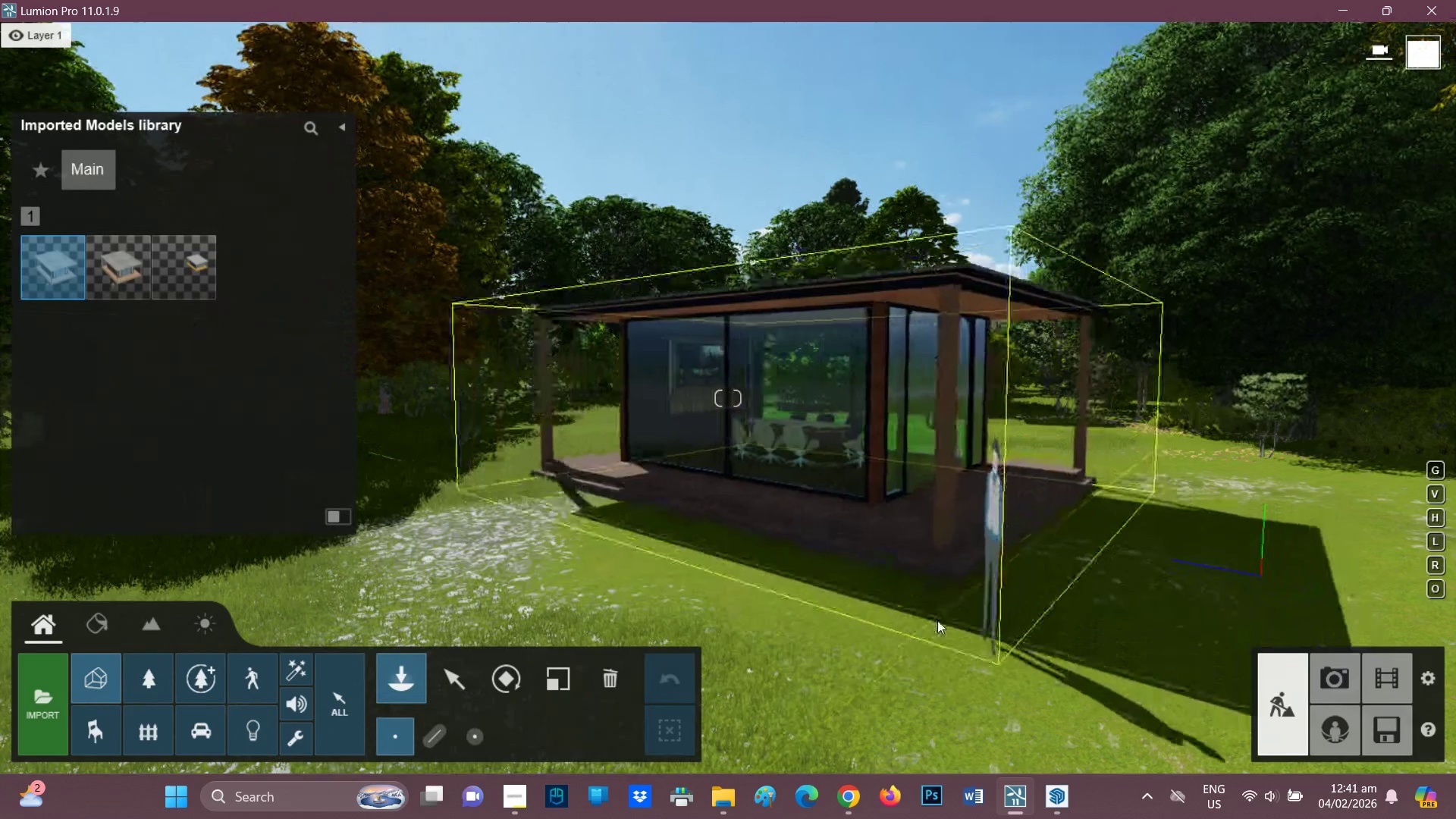 
left_click([952, 661])
 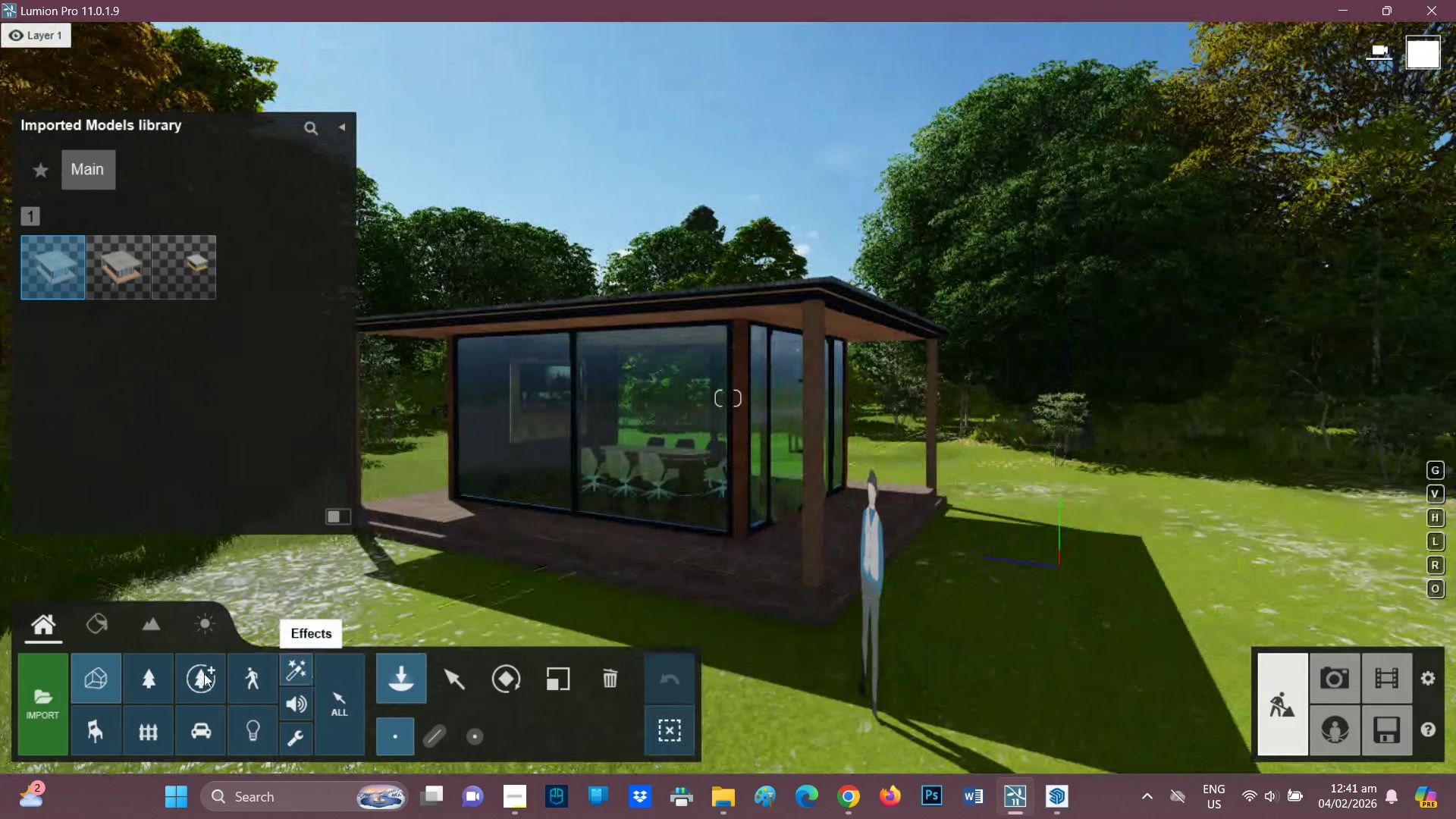 
wait(7.33)
 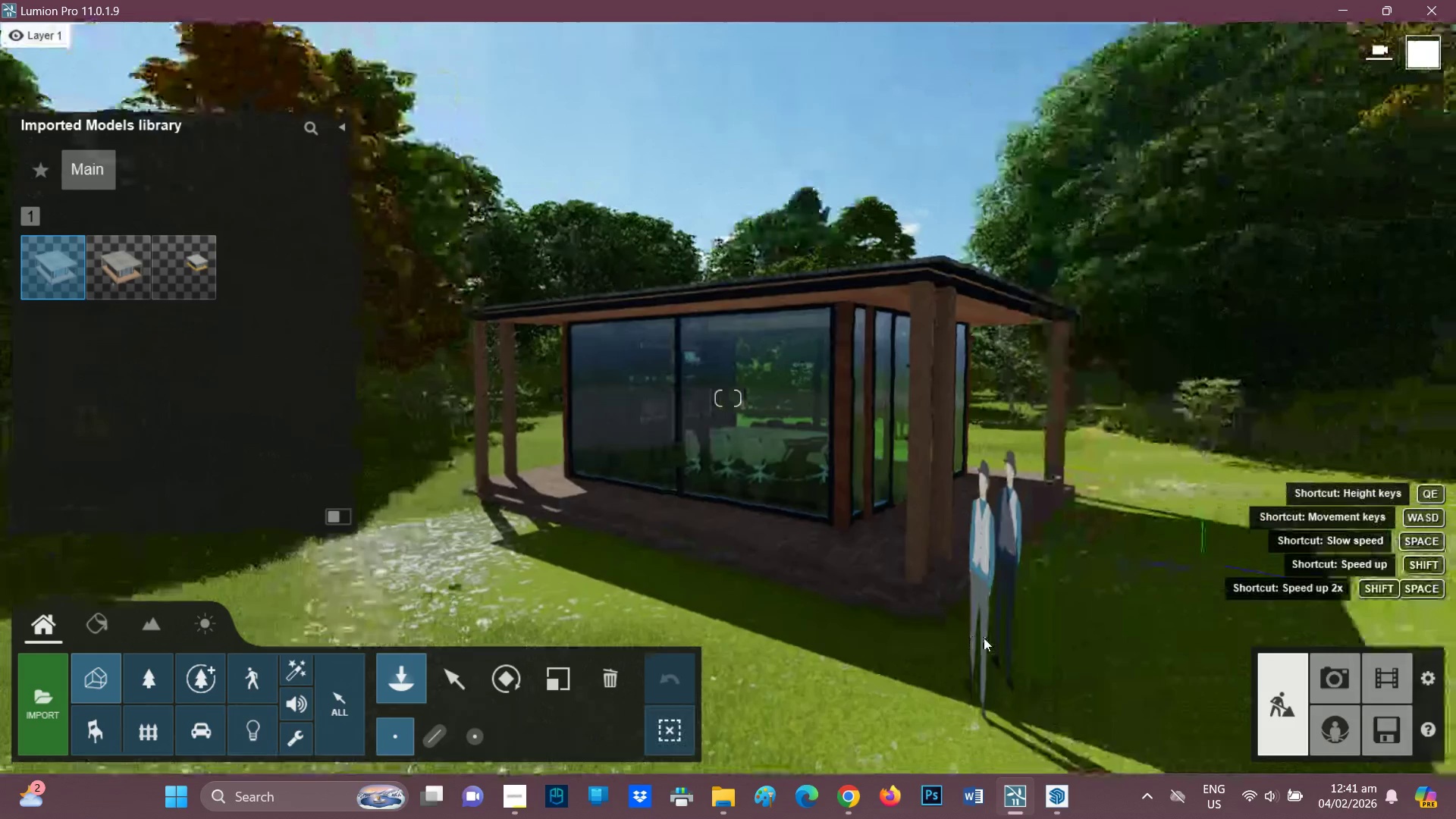 
left_click([98, 623])
 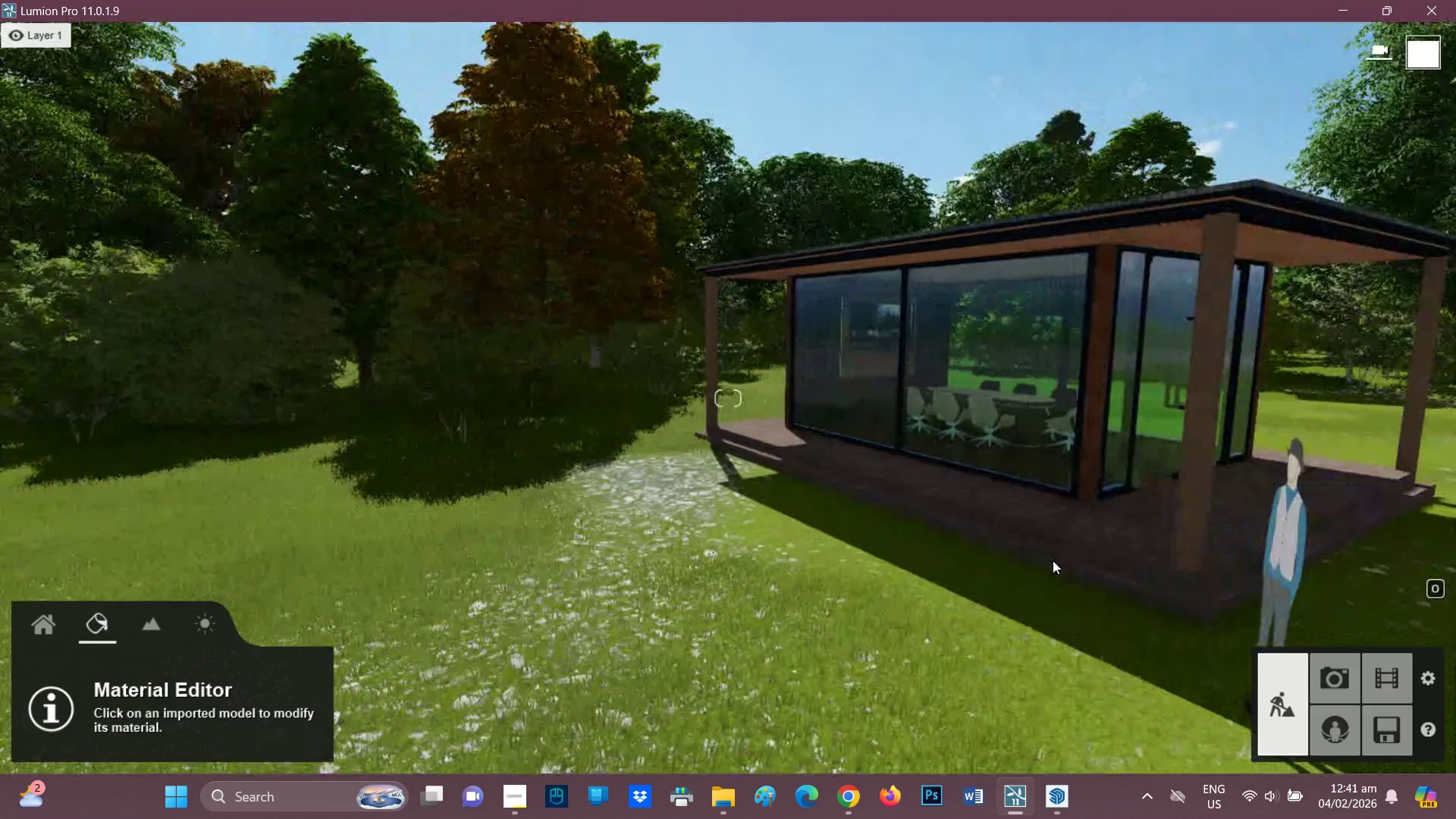 
hold_key(key=D, duration=1.0)
 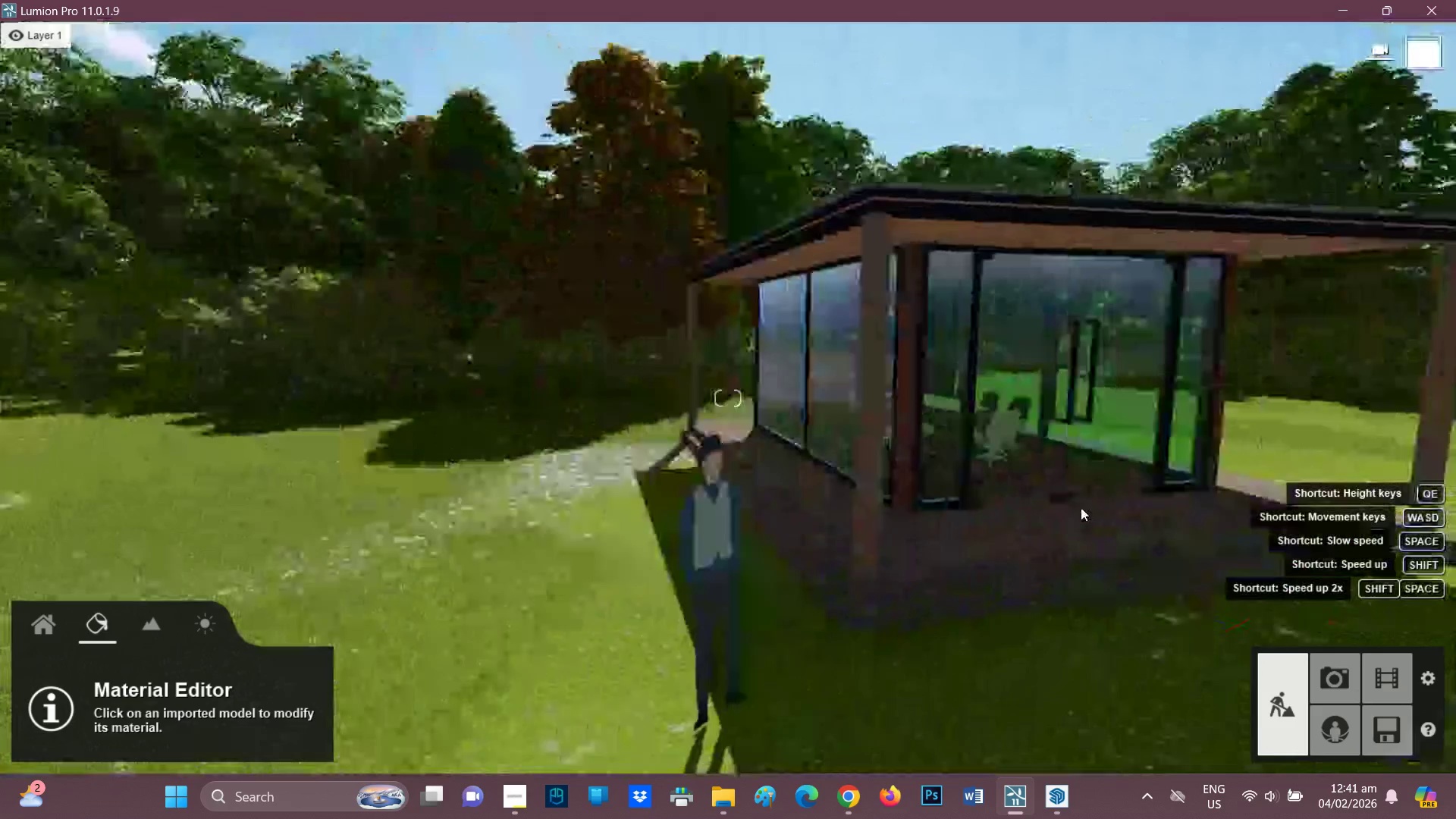 
hold_key(key=D, duration=1.06)
 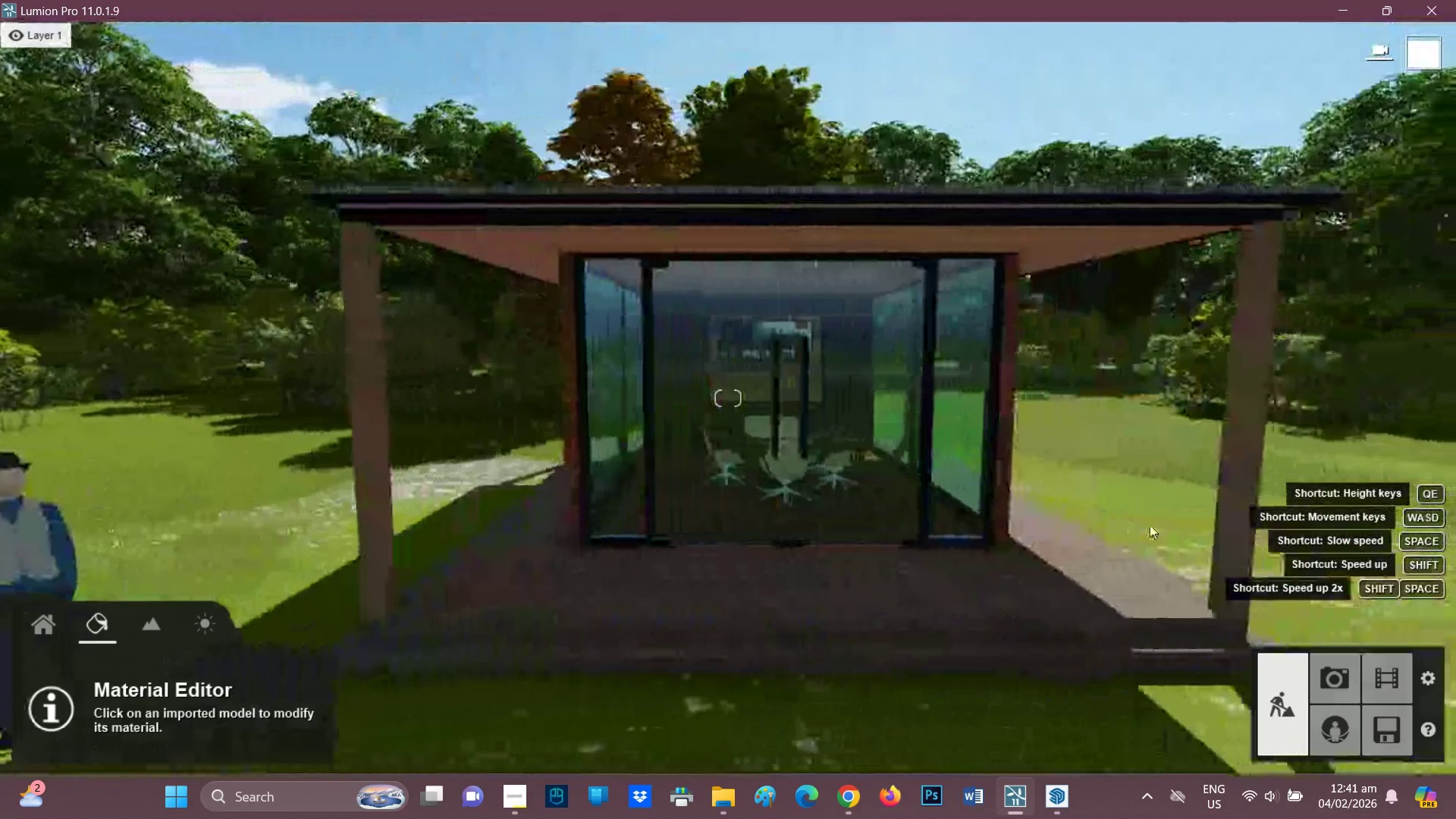 
scroll: coordinate [1087, 516], scroll_direction: down, amount: 4.0
 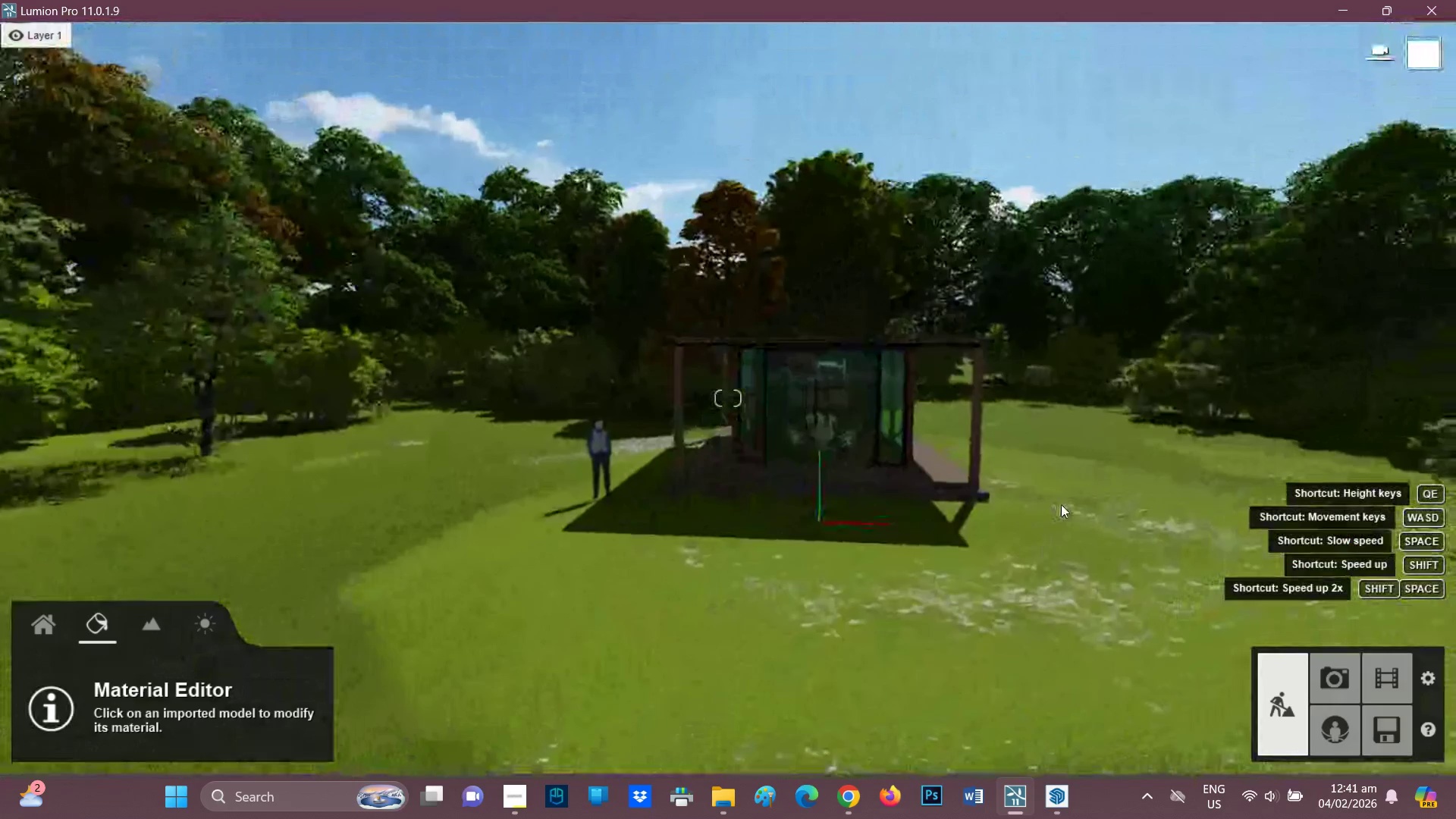 
scroll: coordinate [911, 532], scroll_direction: up, amount: 3.0
 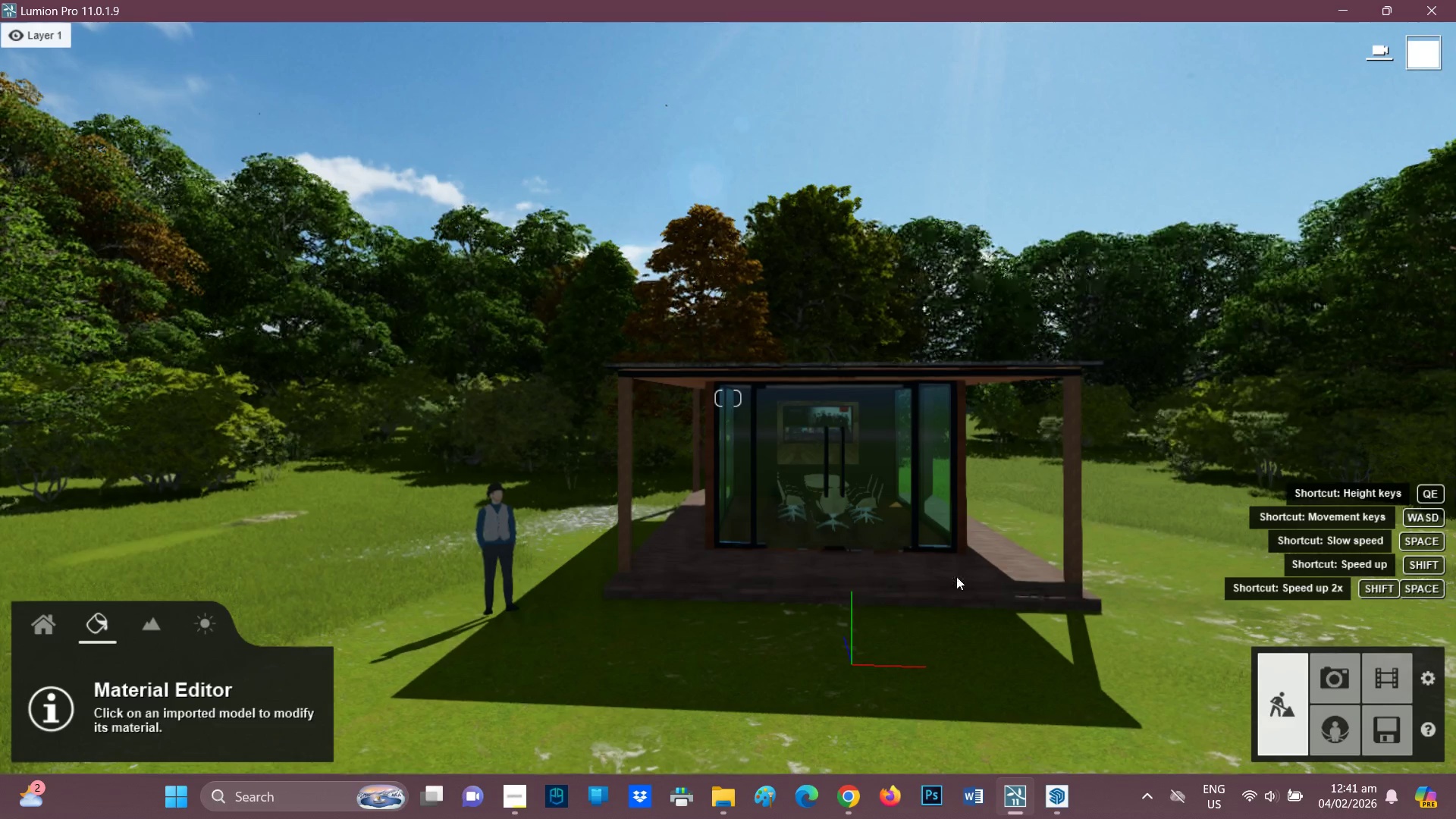 
hold_key(key=D, duration=0.34)
 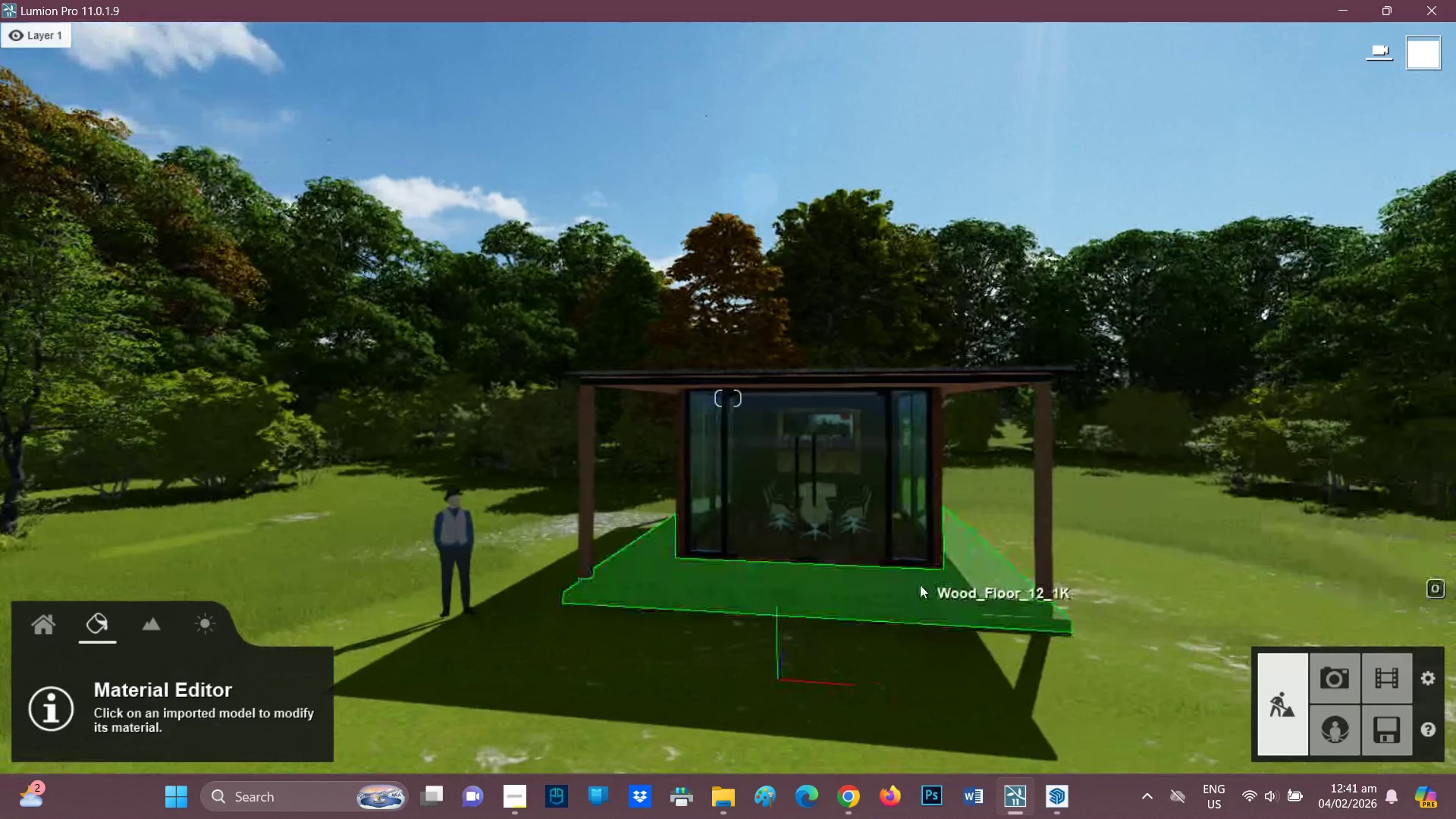 
key(A)
 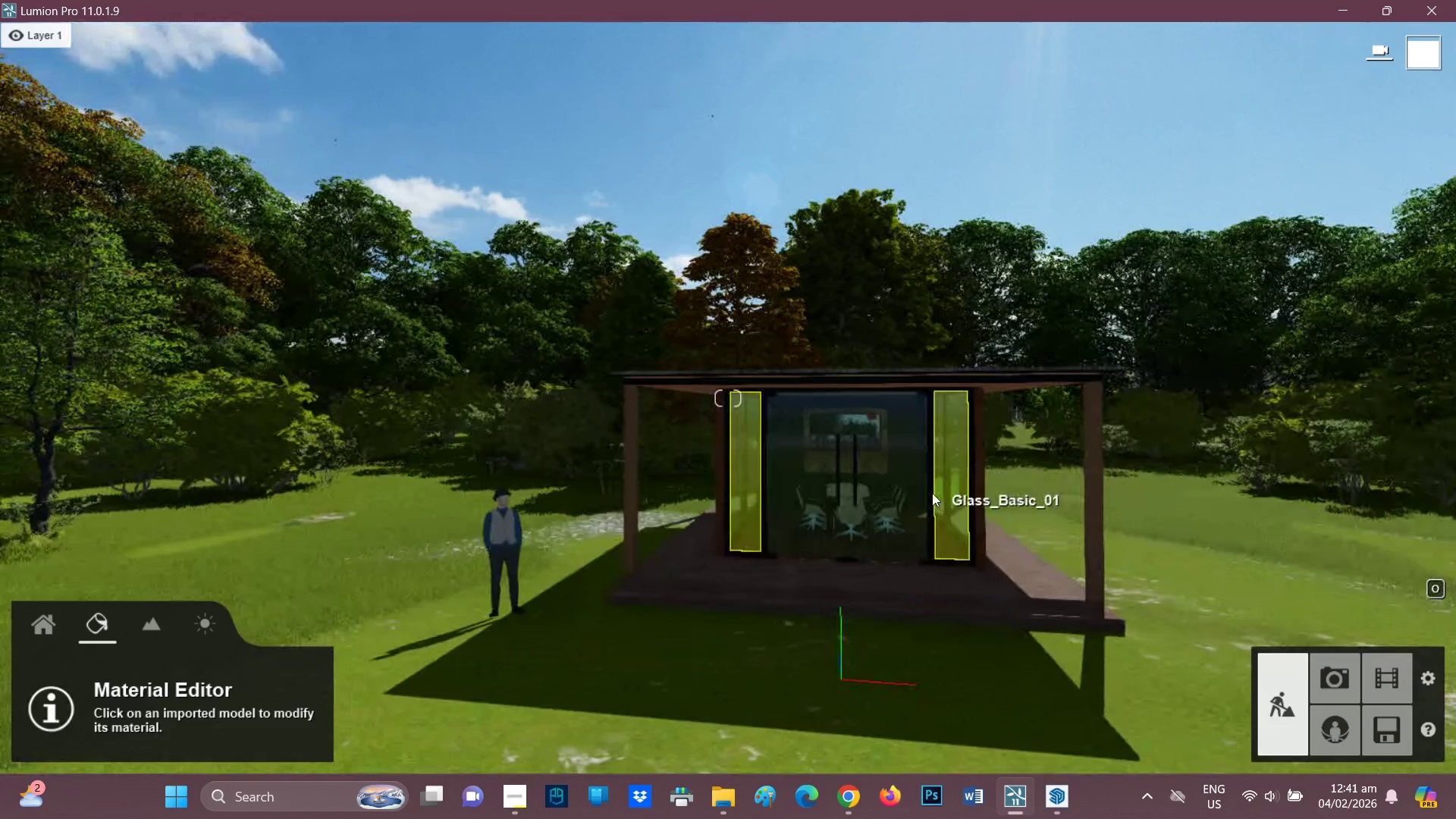 
key(W)
 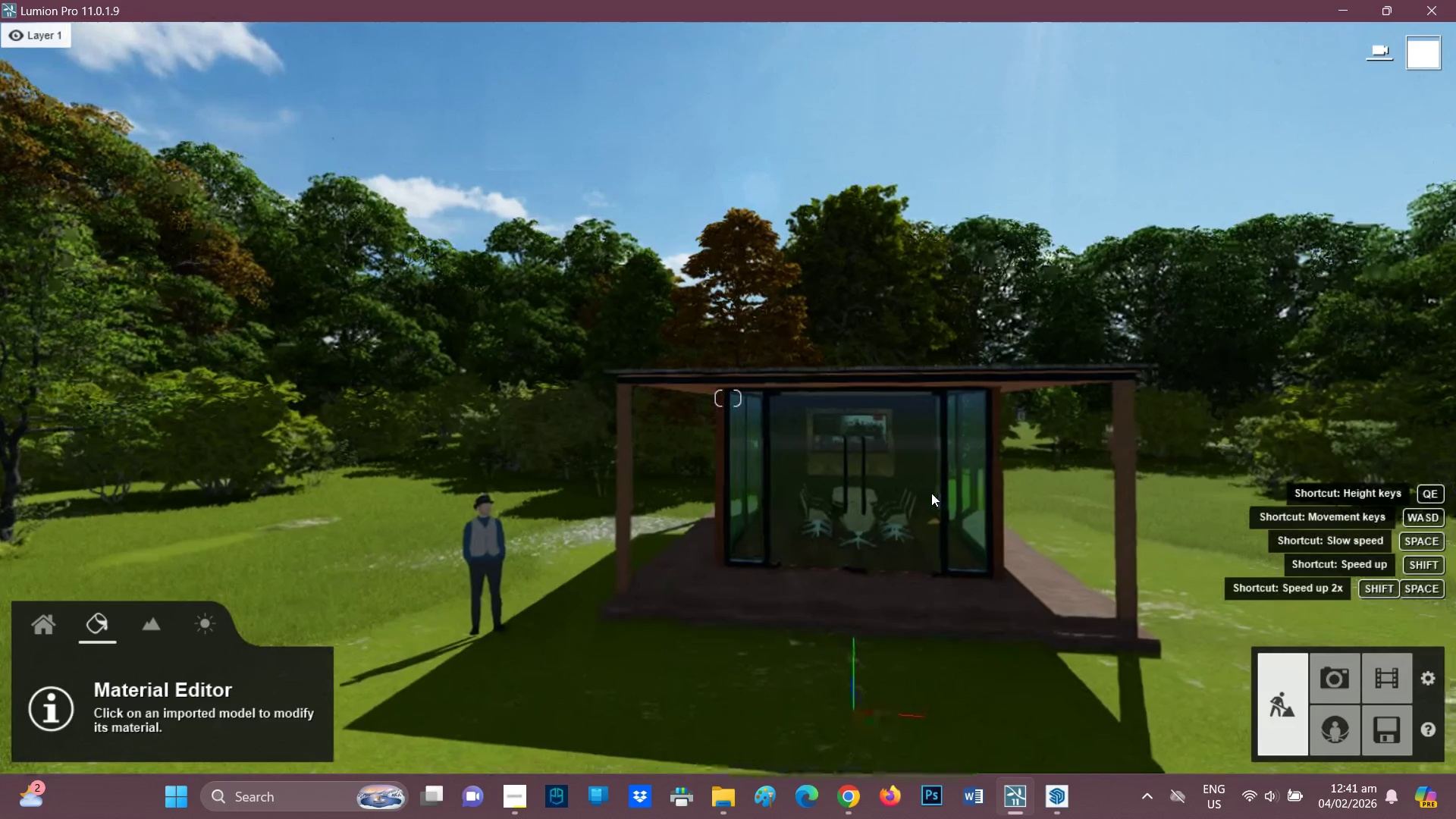 
hold_key(key=Q, duration=0.44)
 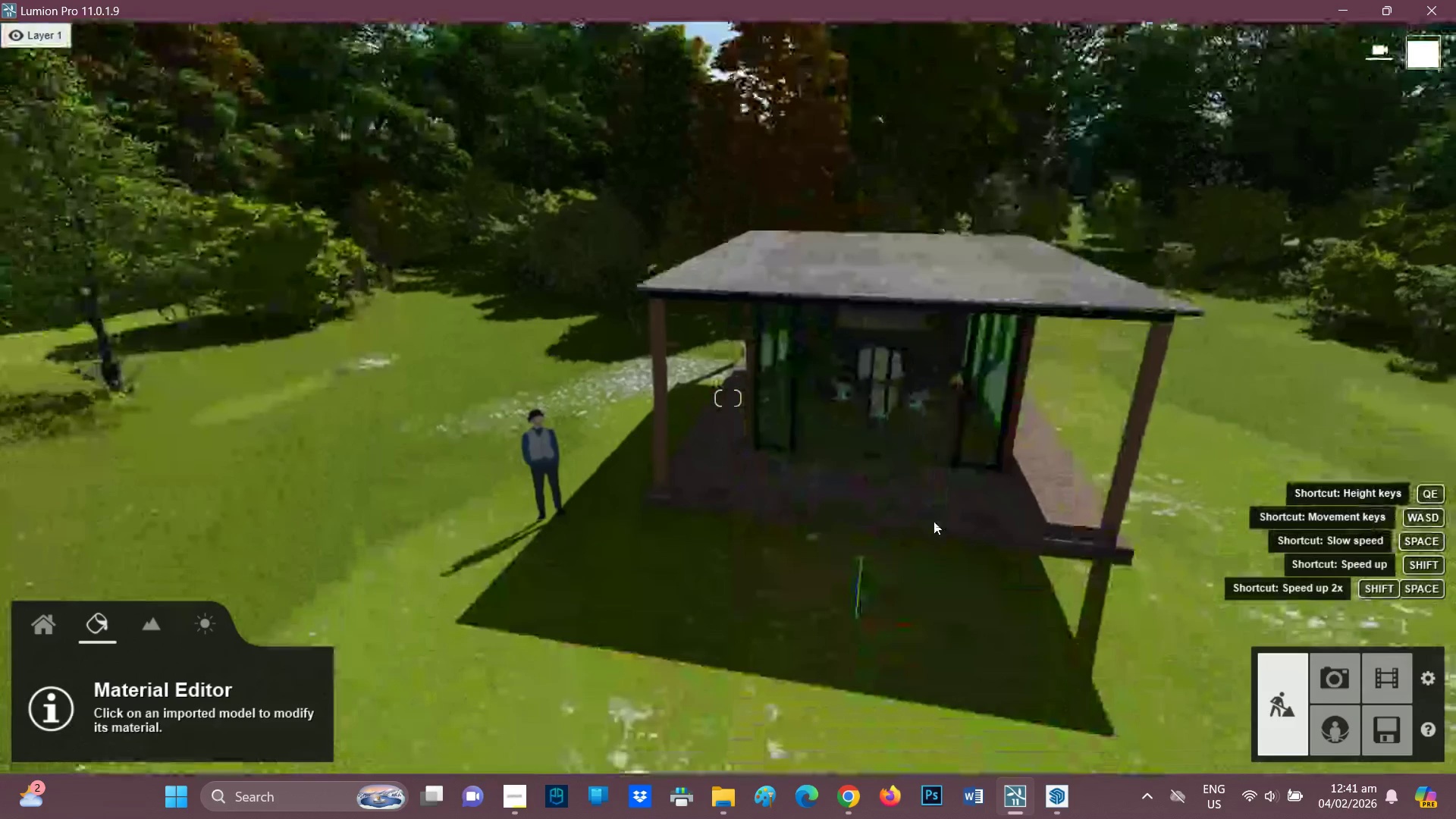 
hold_key(key=Q, duration=0.47)
 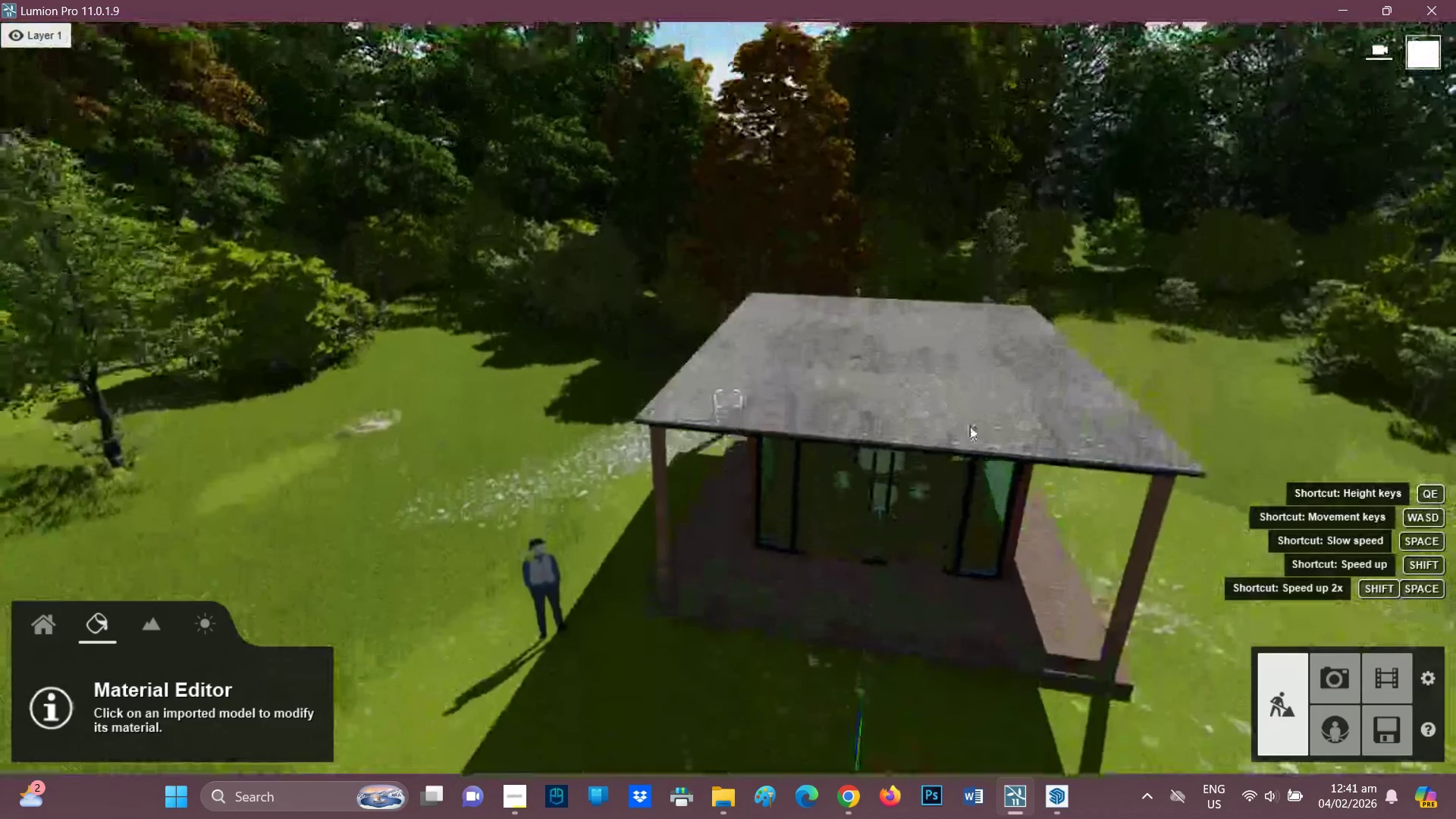 
scroll: coordinate [986, 410], scroll_direction: up, amount: 4.0
 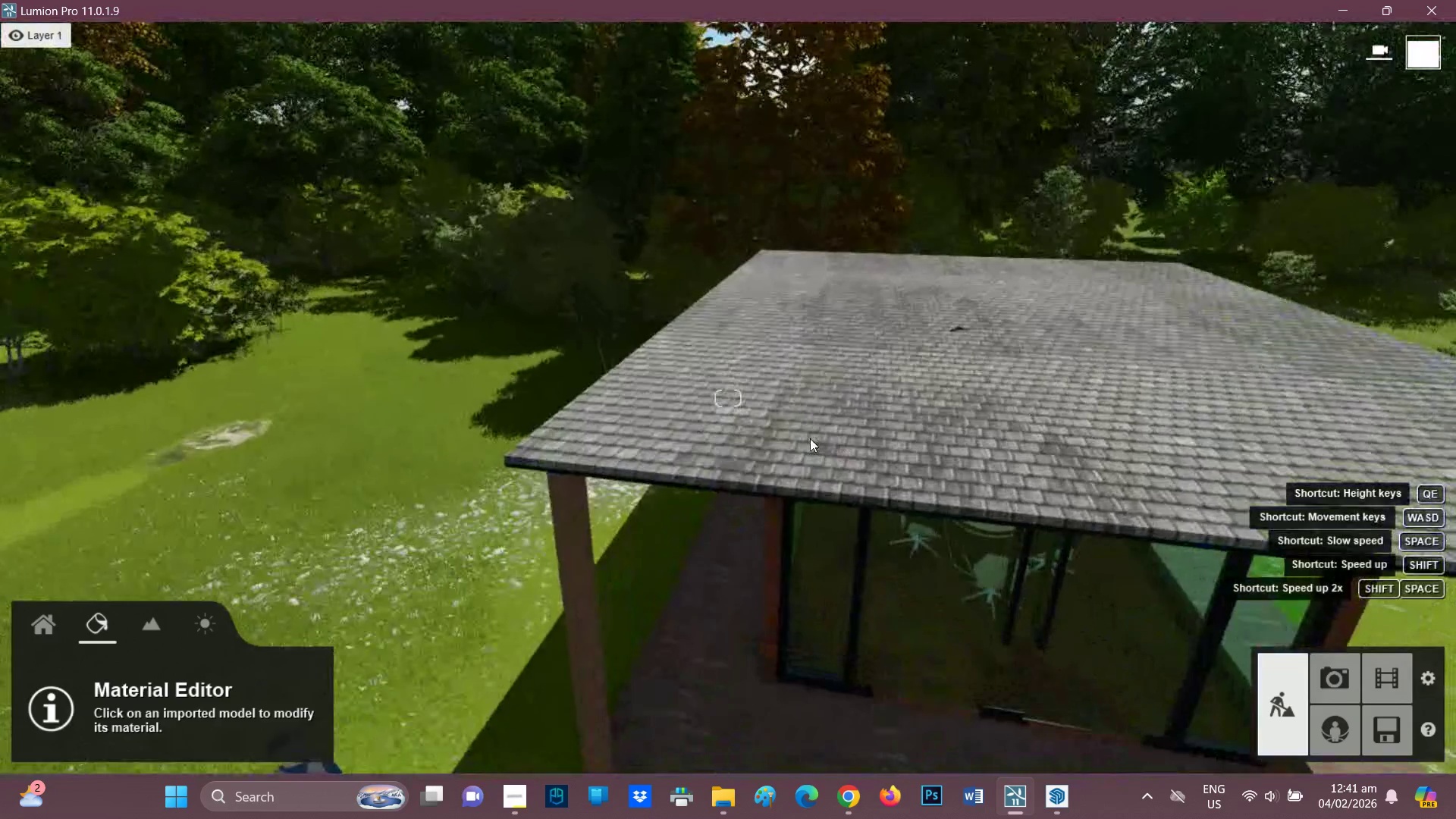 
left_click([810, 438])
 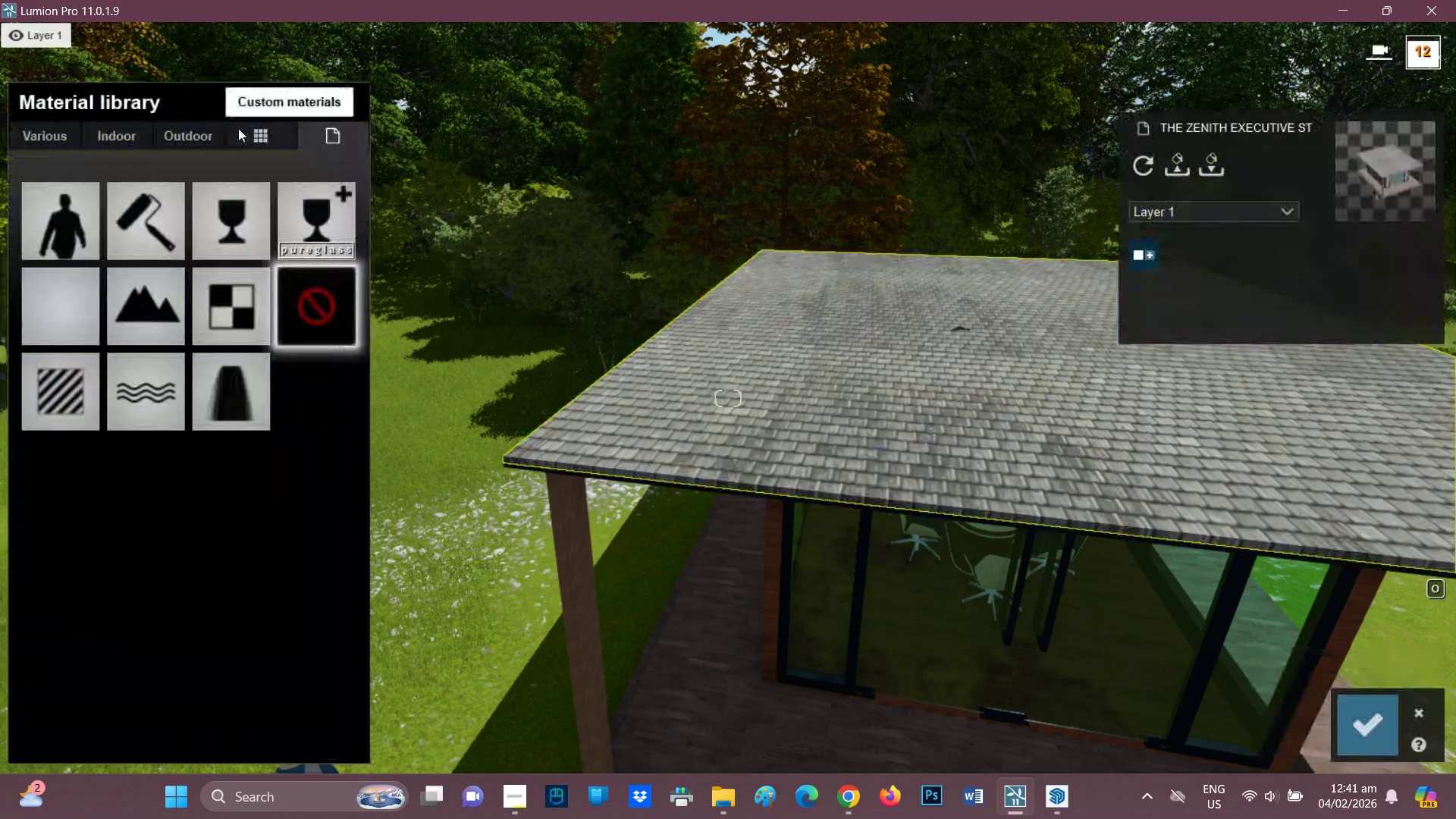 
left_click([179, 140])
 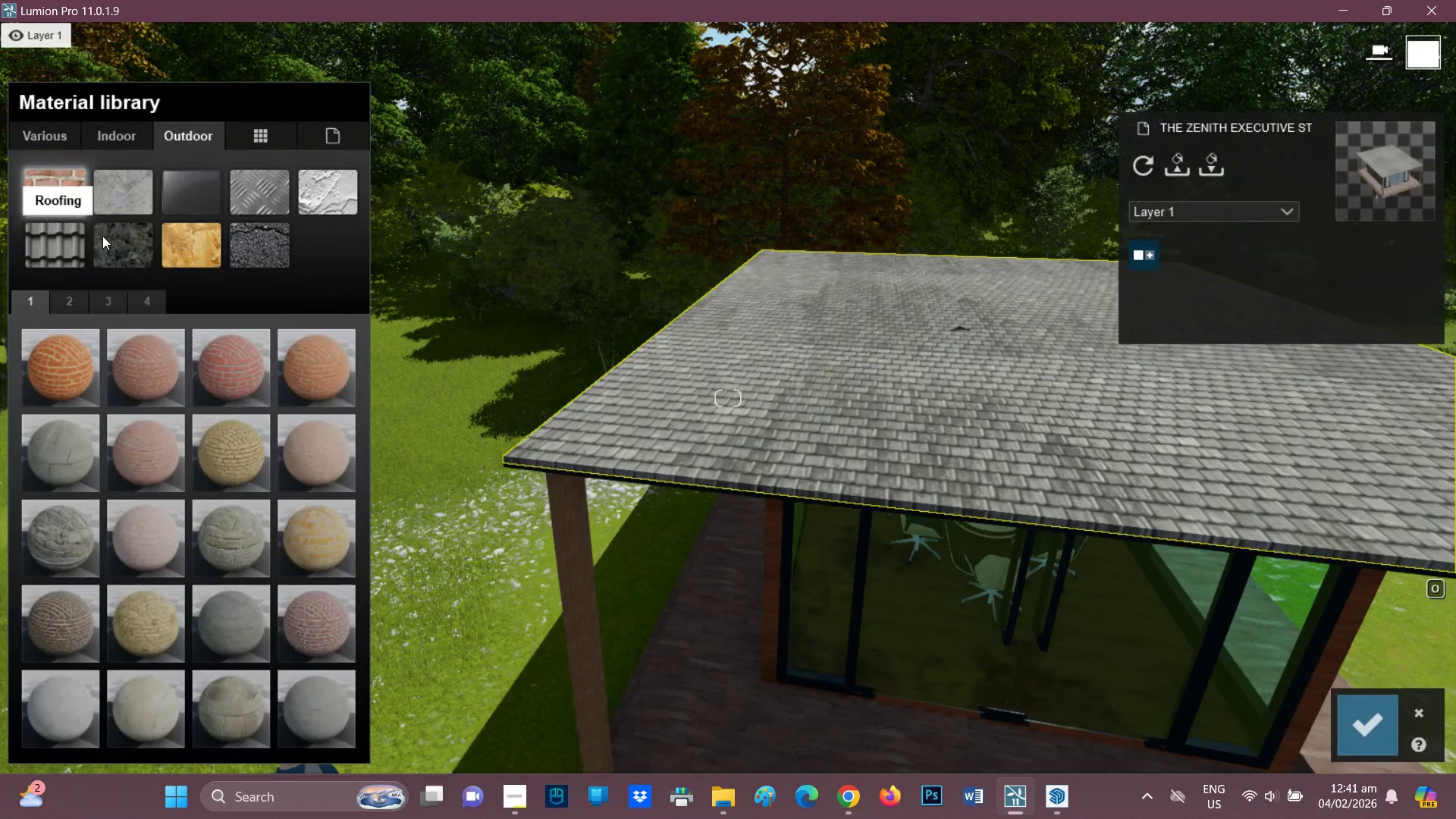 
left_click([49, 253])
 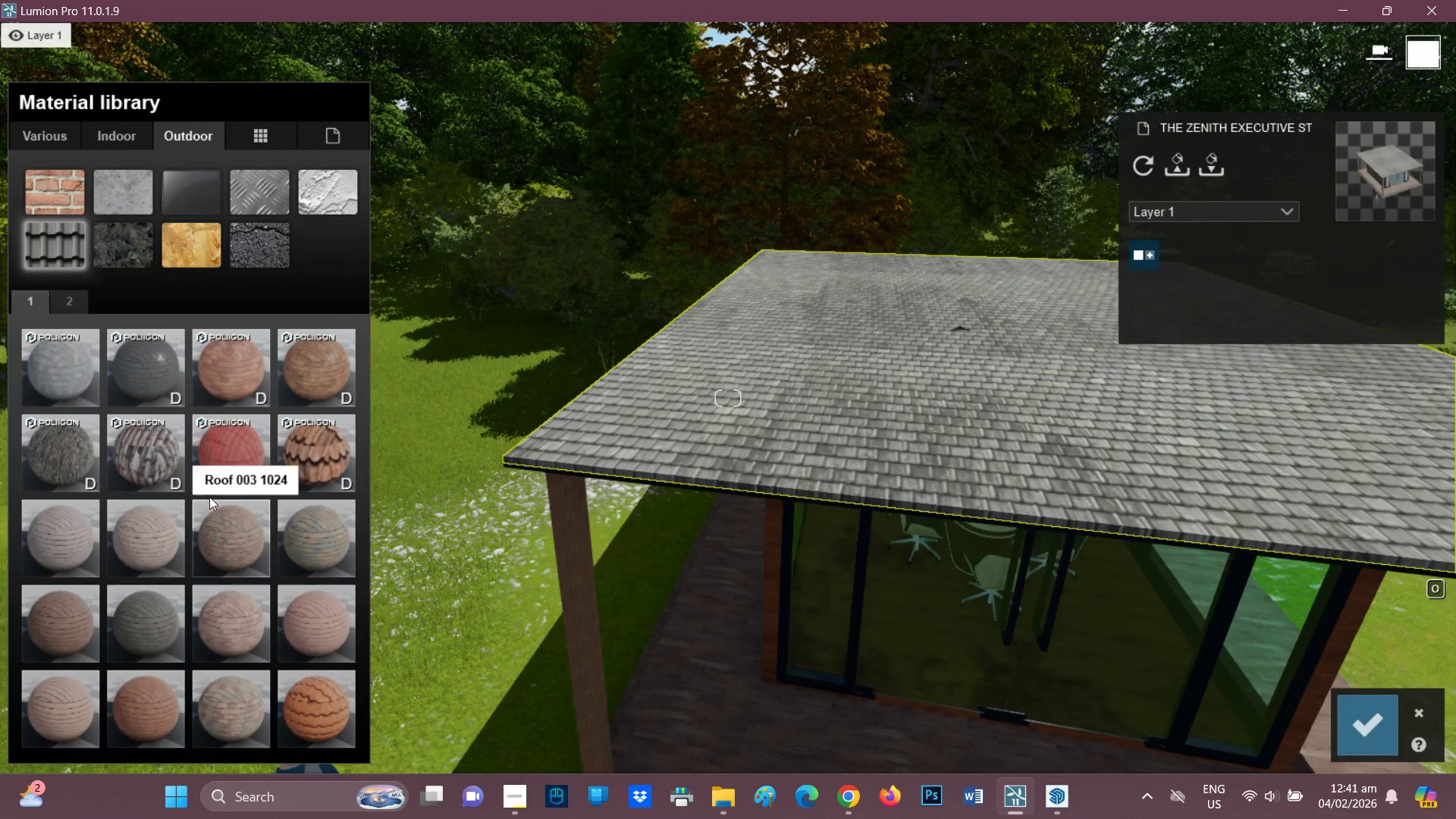 
left_click([154, 369])
 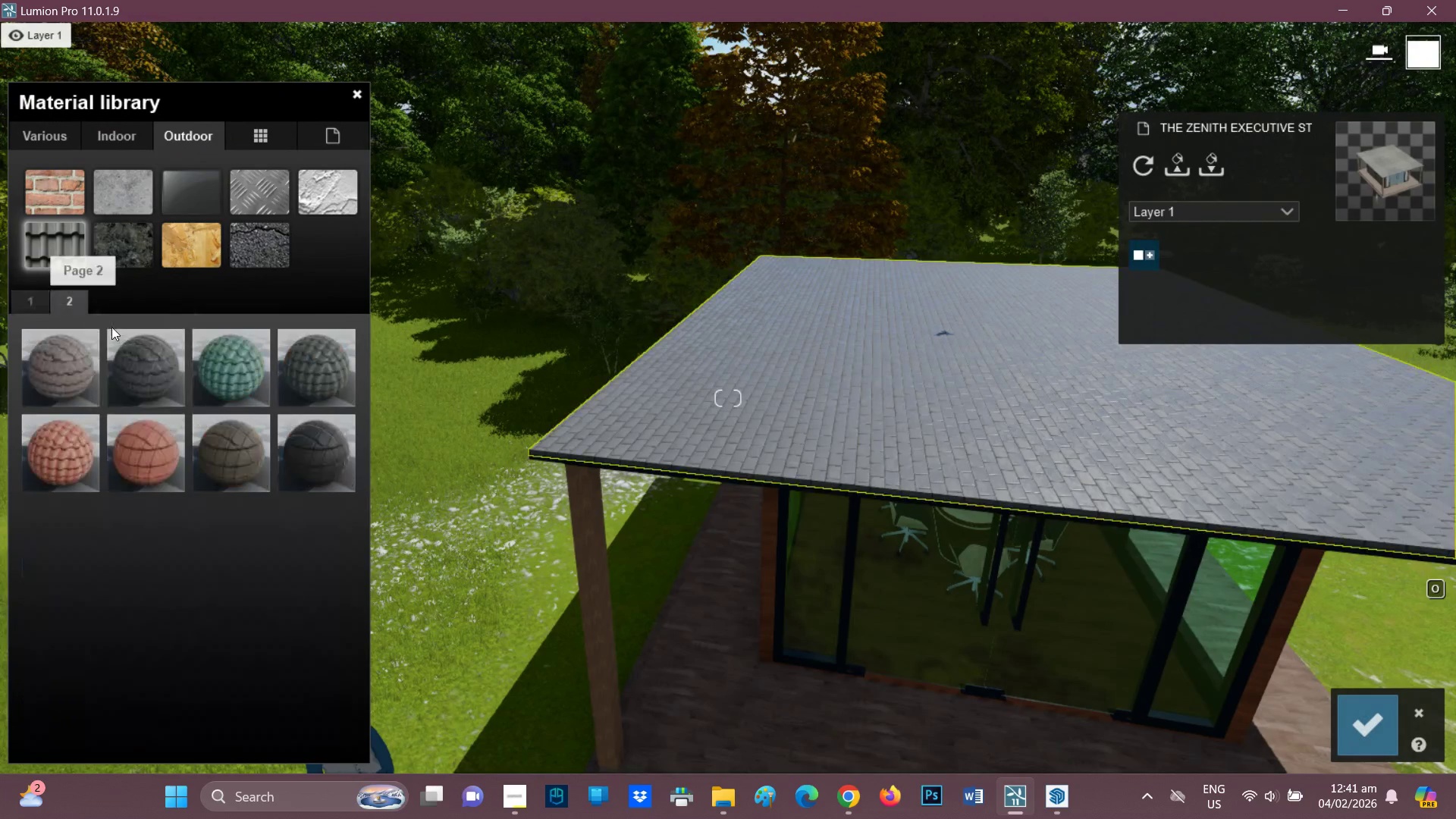 
scroll: coordinate [184, 414], scroll_direction: down, amount: 1.0
 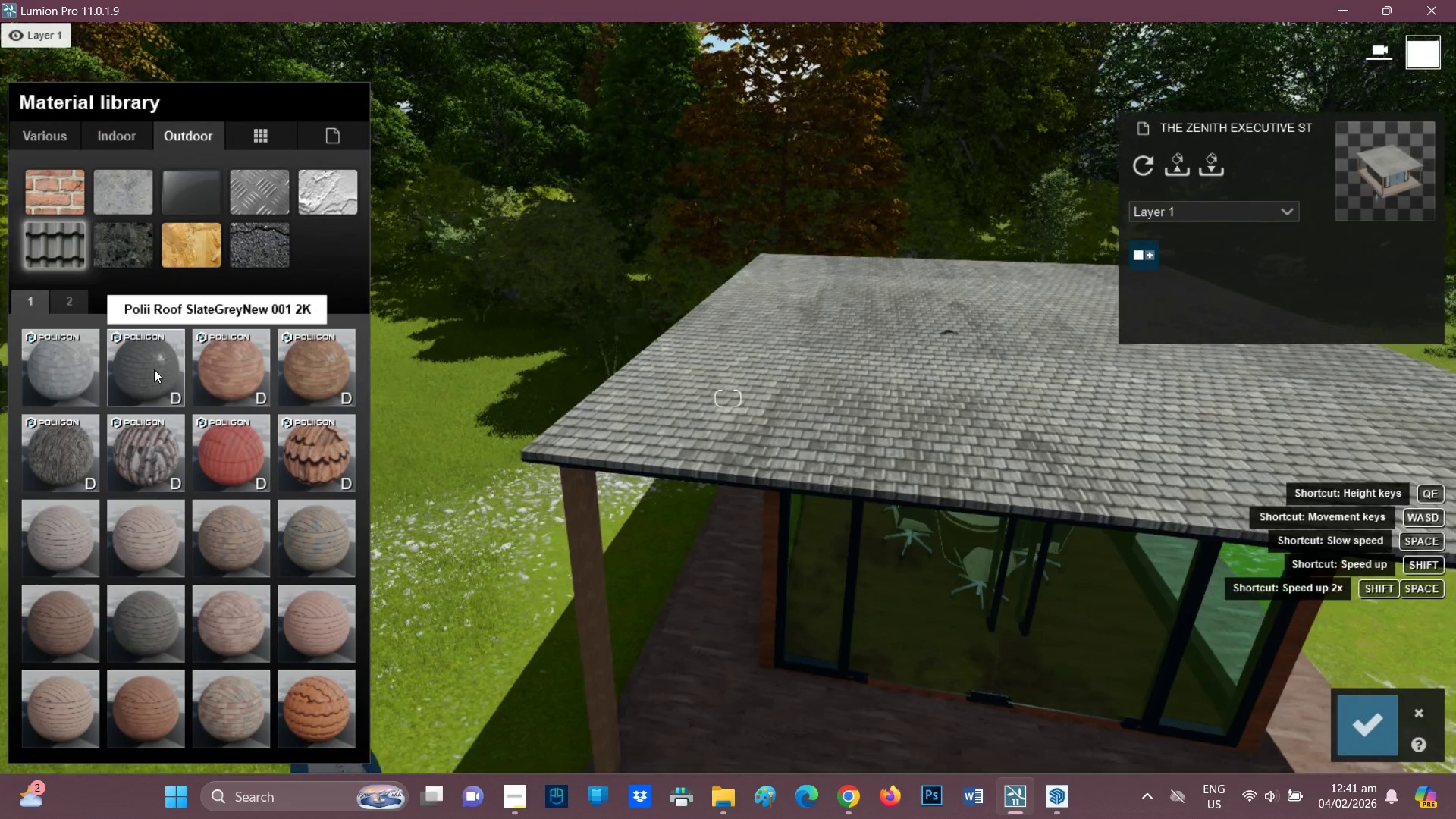 
left_click([142, 376])
 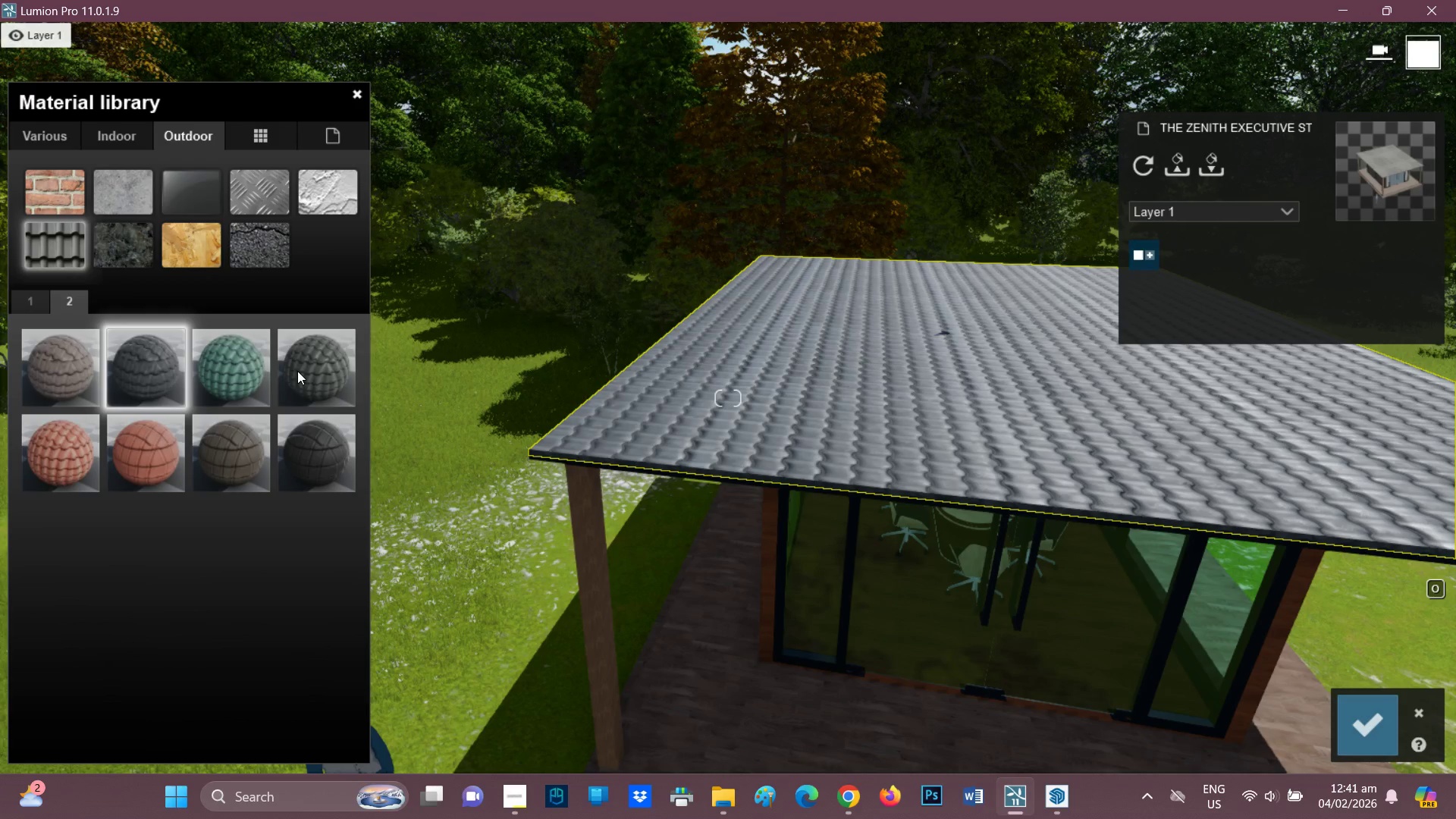 
left_click([295, 370])
 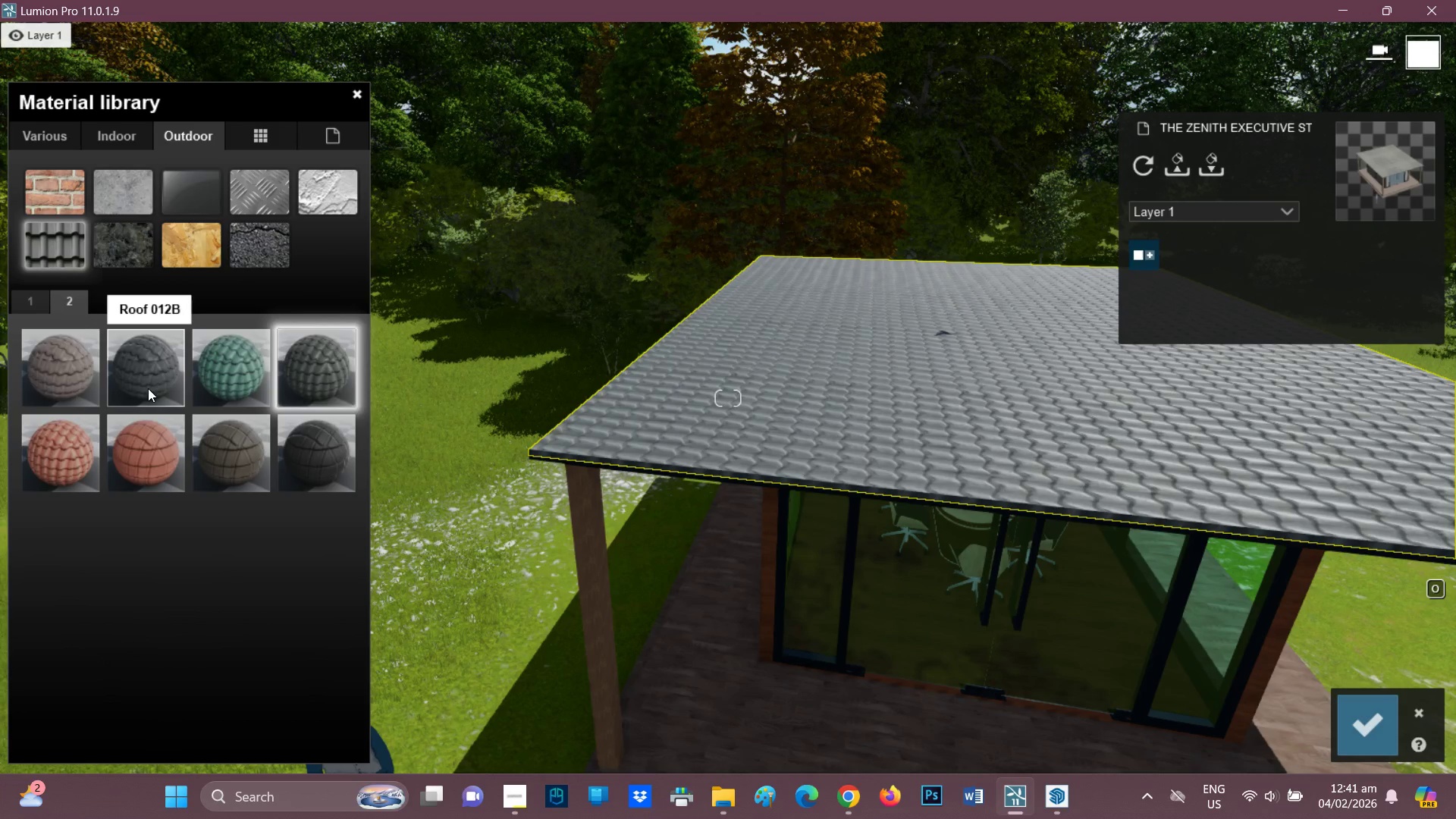 
left_click([144, 356])
 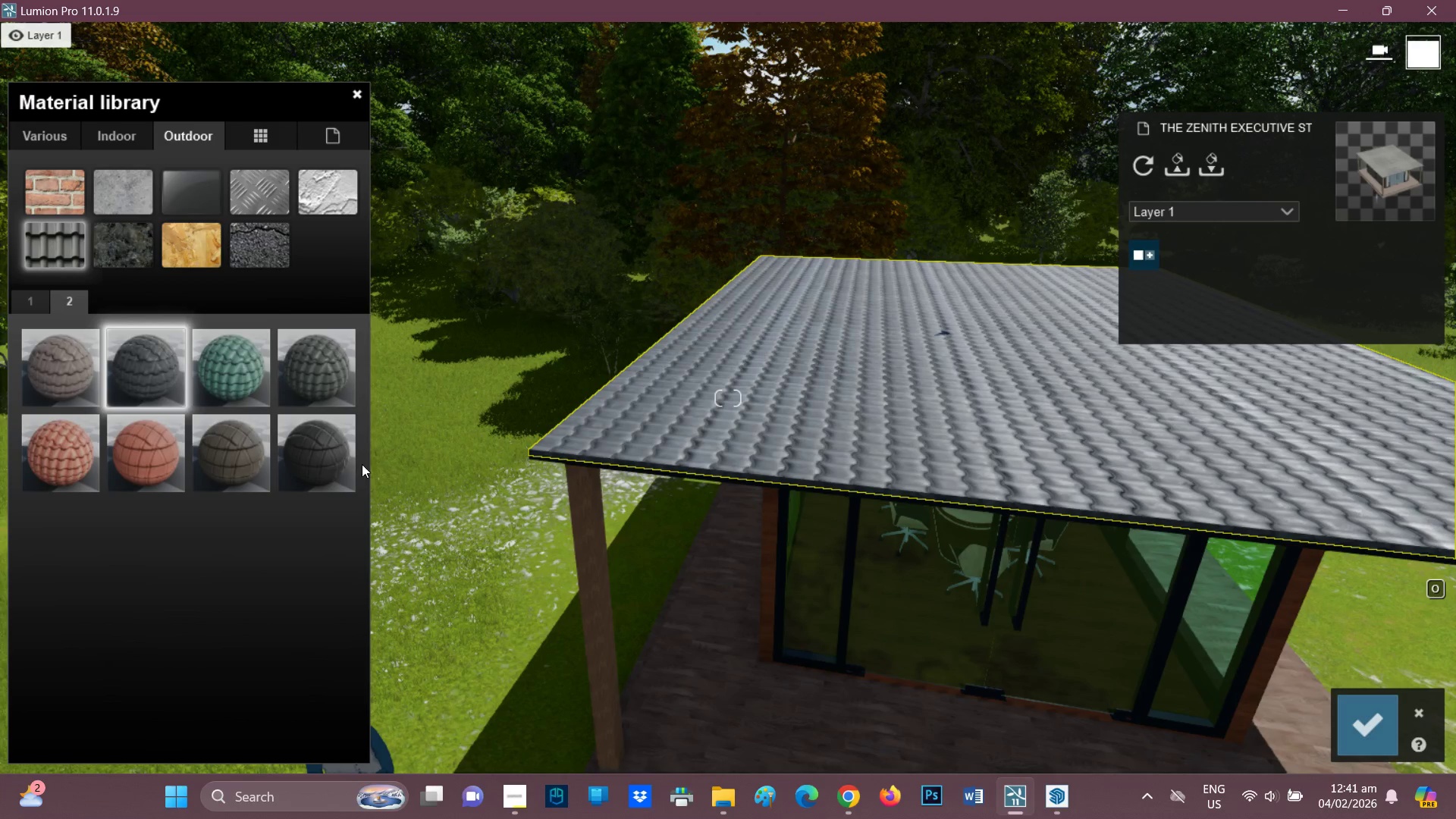 
left_click([331, 469])
 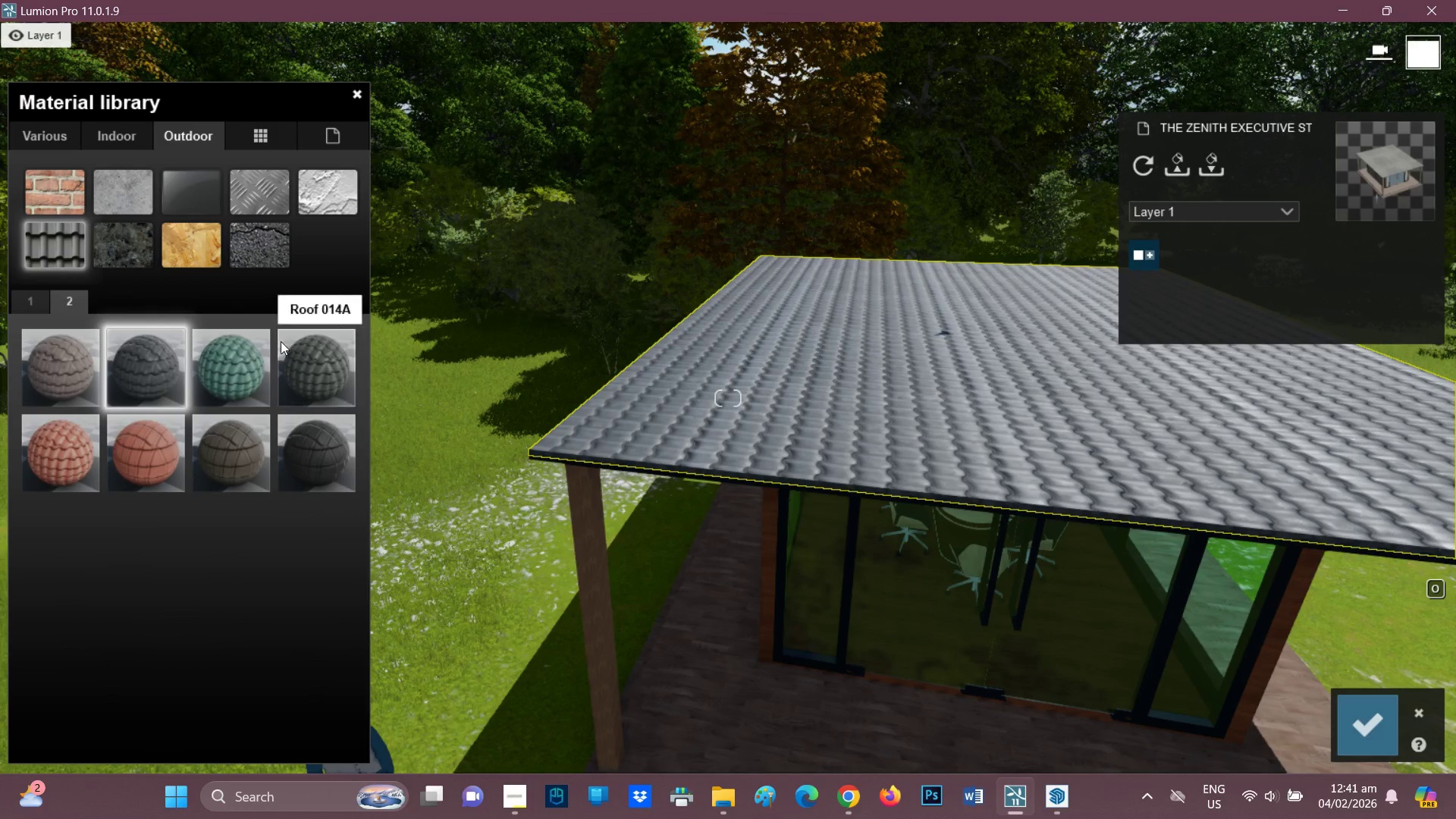 
double_click([148, 369])
 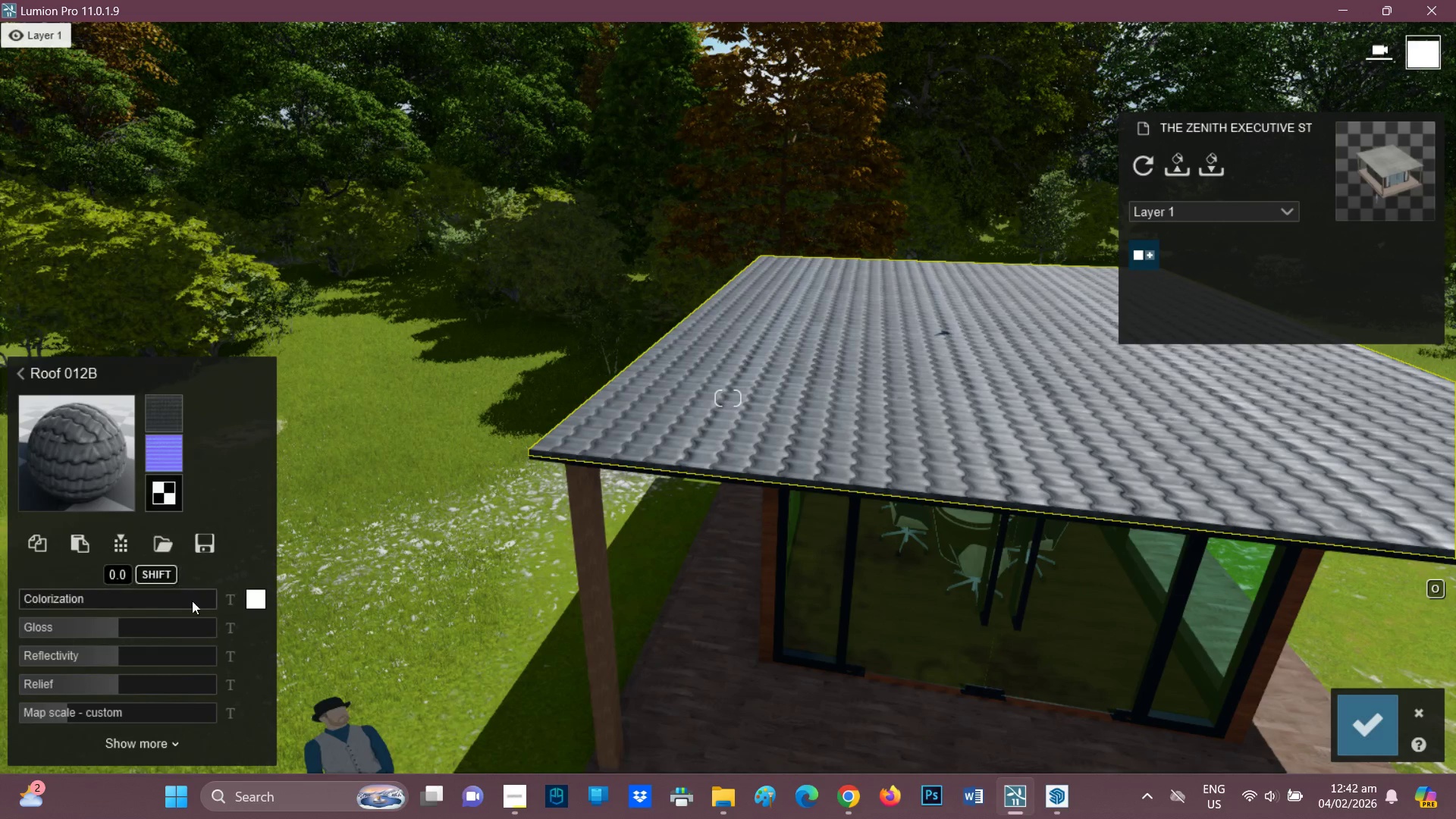 
left_click([263, 598])
 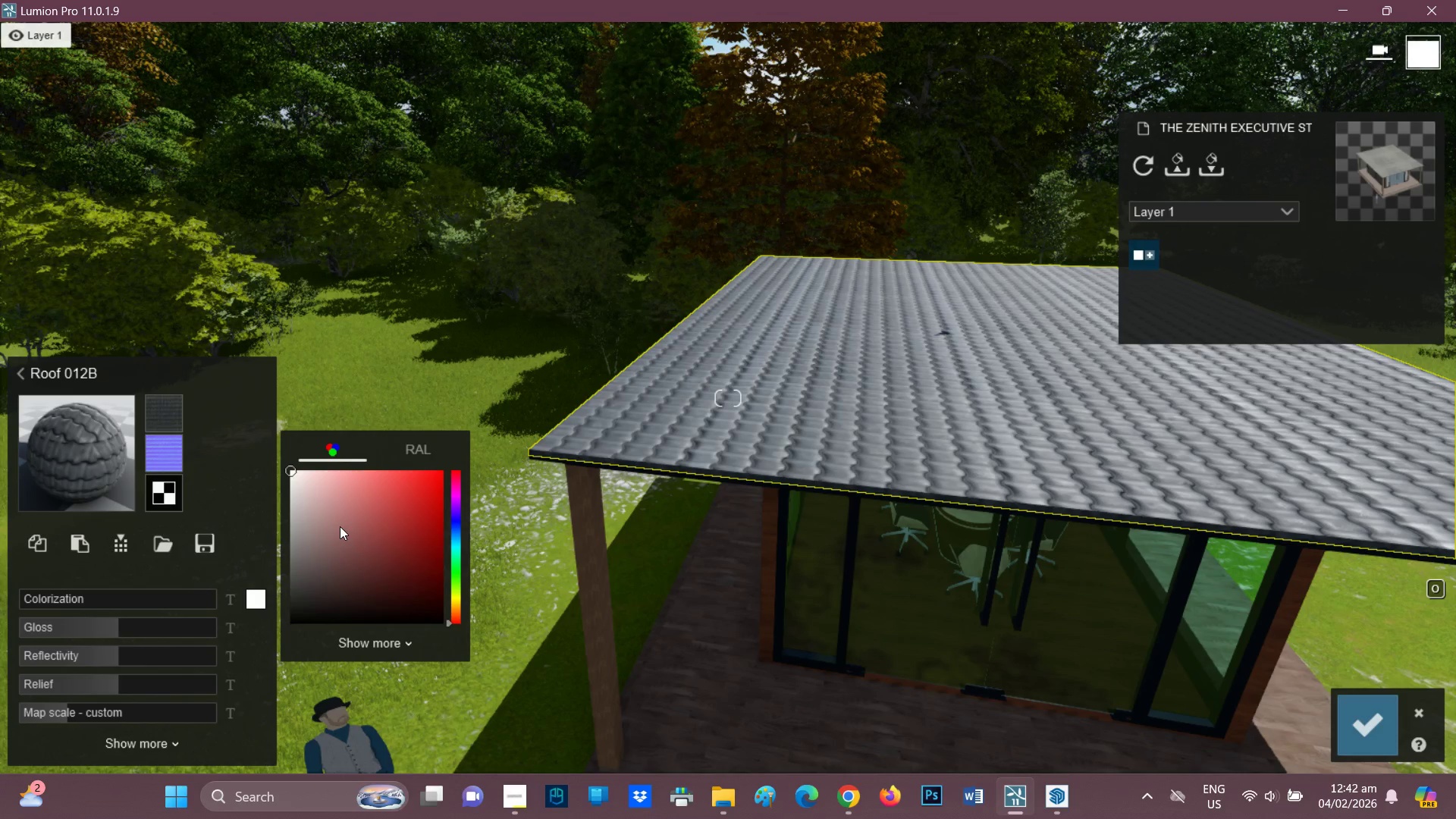 
left_click_drag(start_coordinate=[344, 528], to_coordinate=[287, 626])
 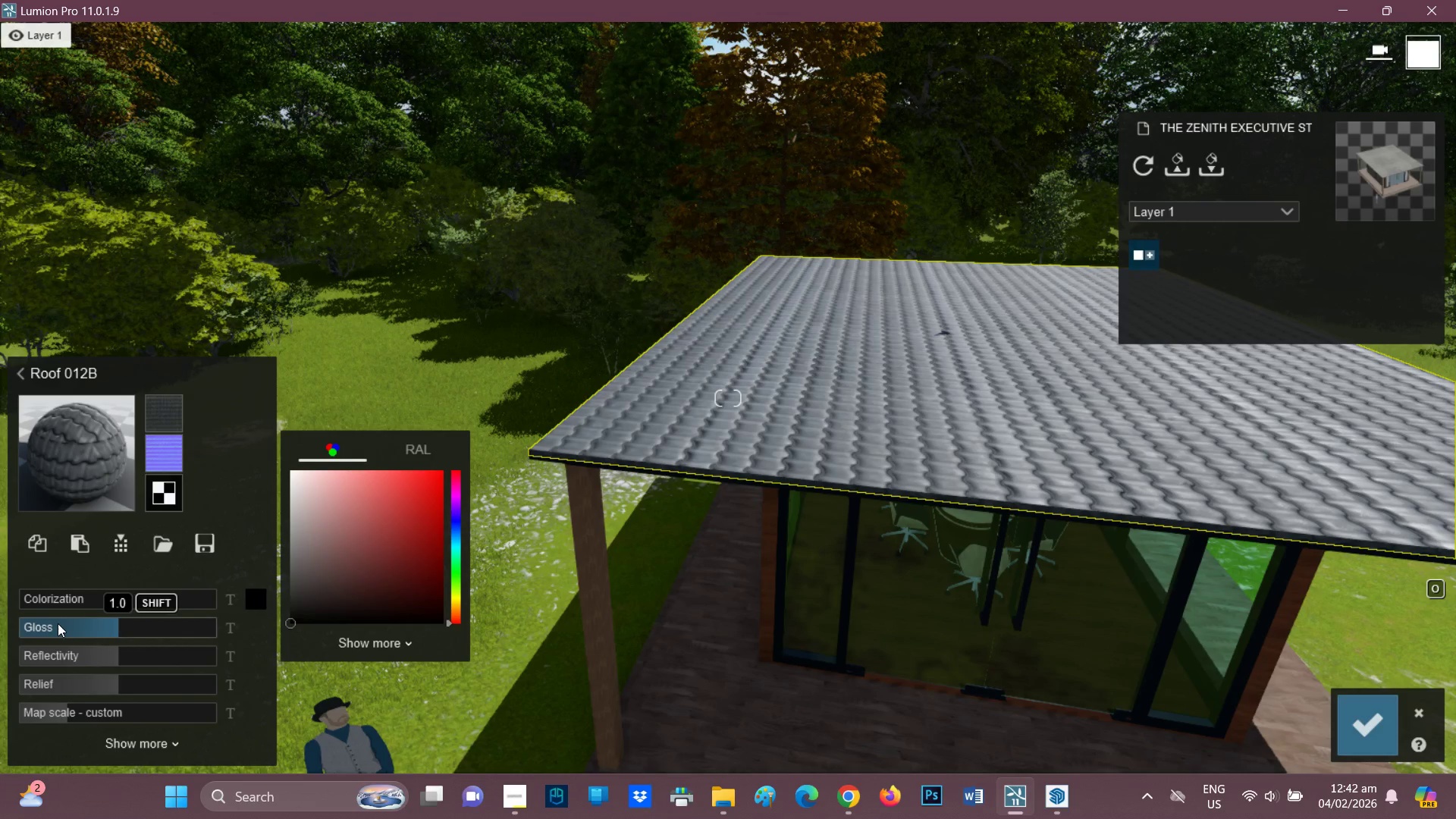 
left_click([48, 629])
 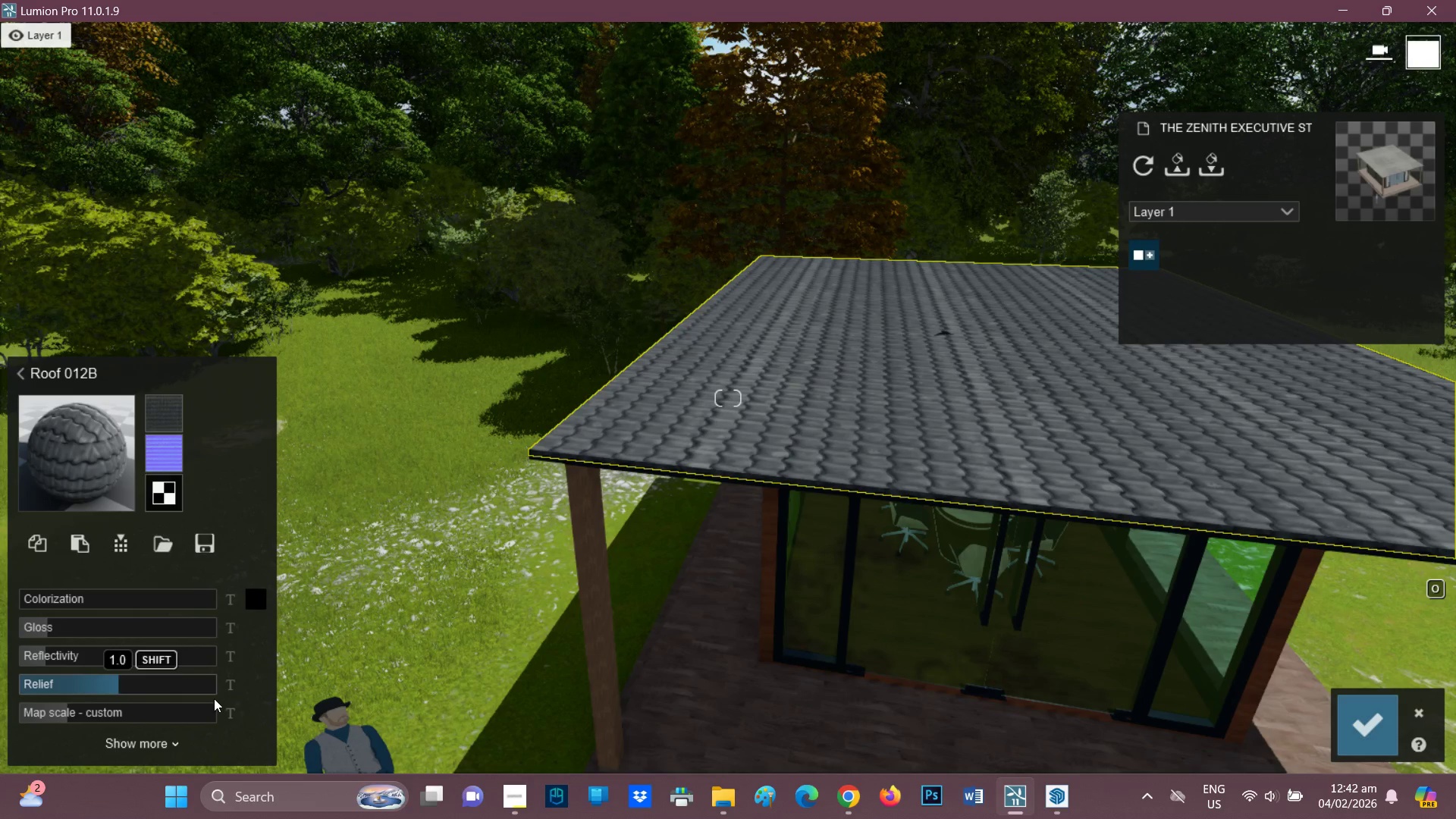 
left_click([201, 681])
 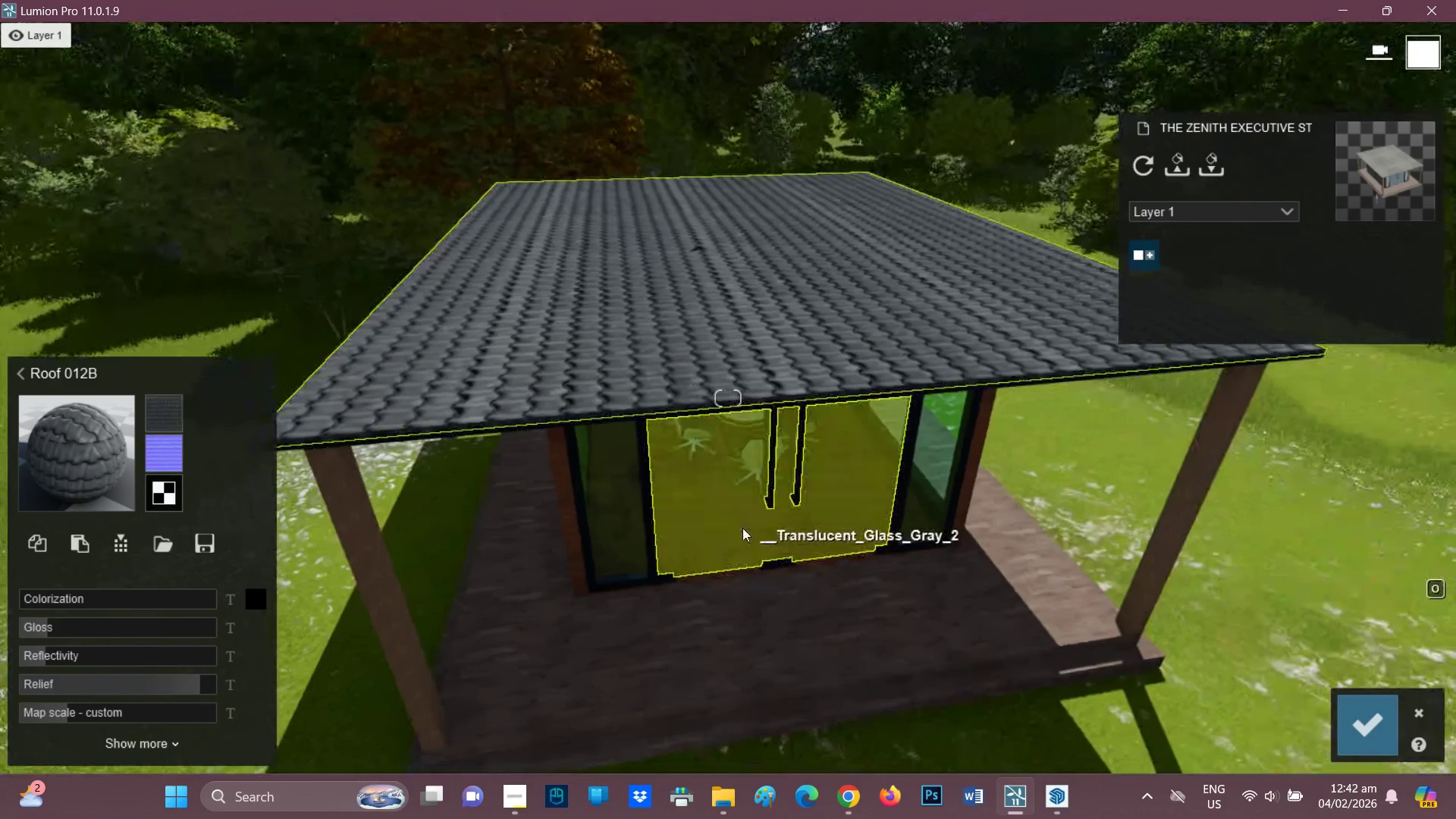 
key(A)
 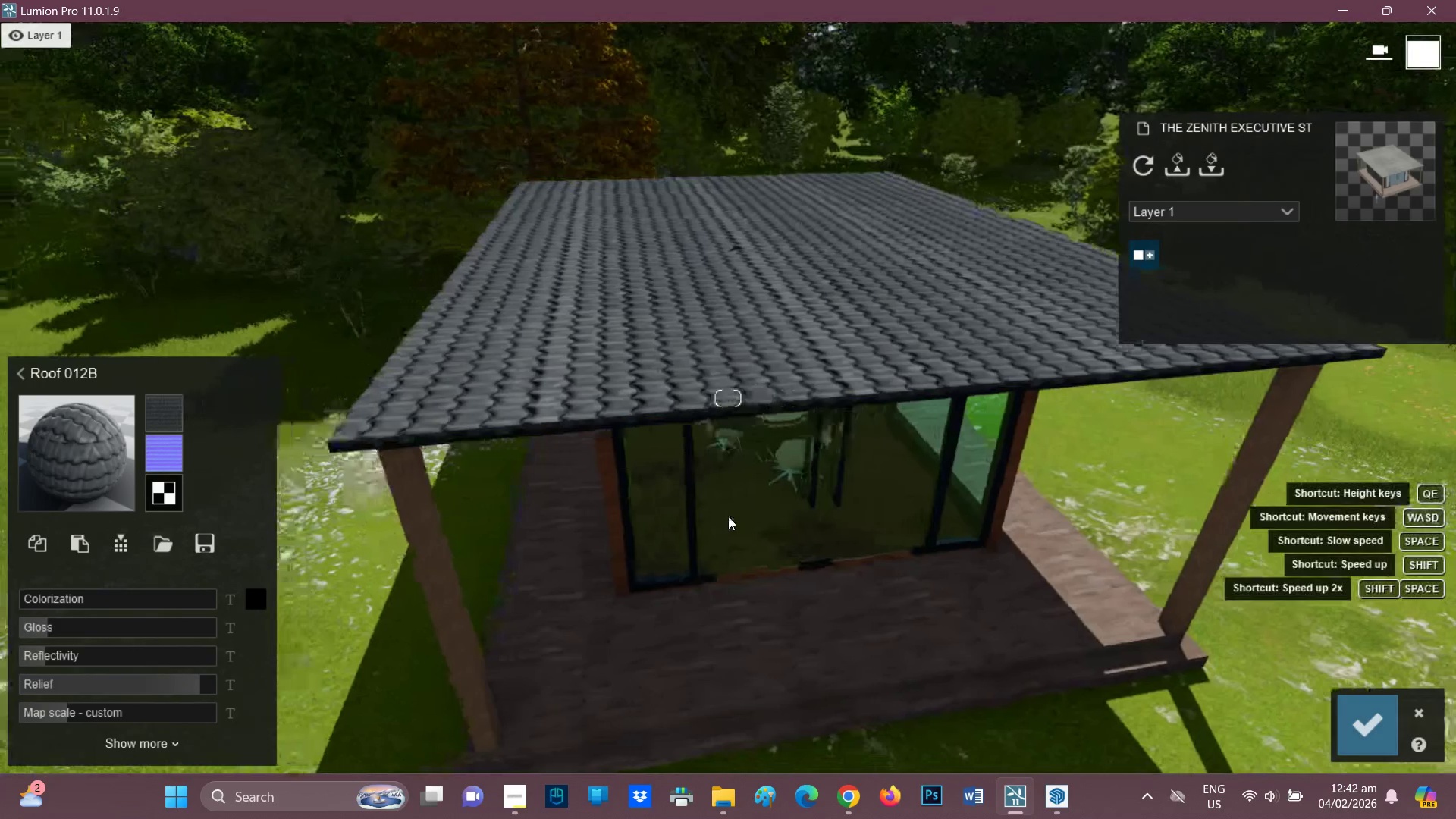 
hold_key(key=W, duration=0.42)
 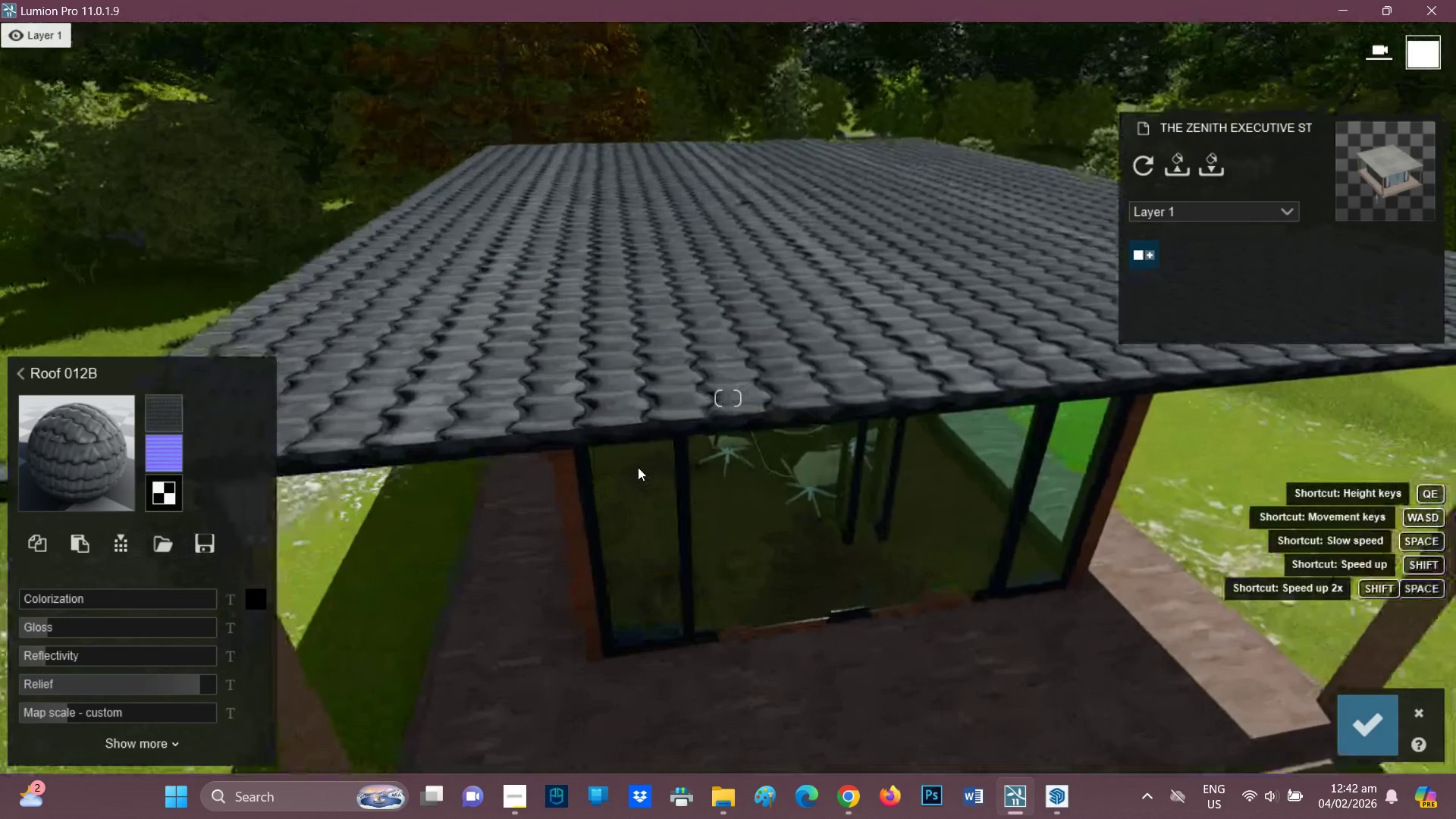 
type(AQ)
 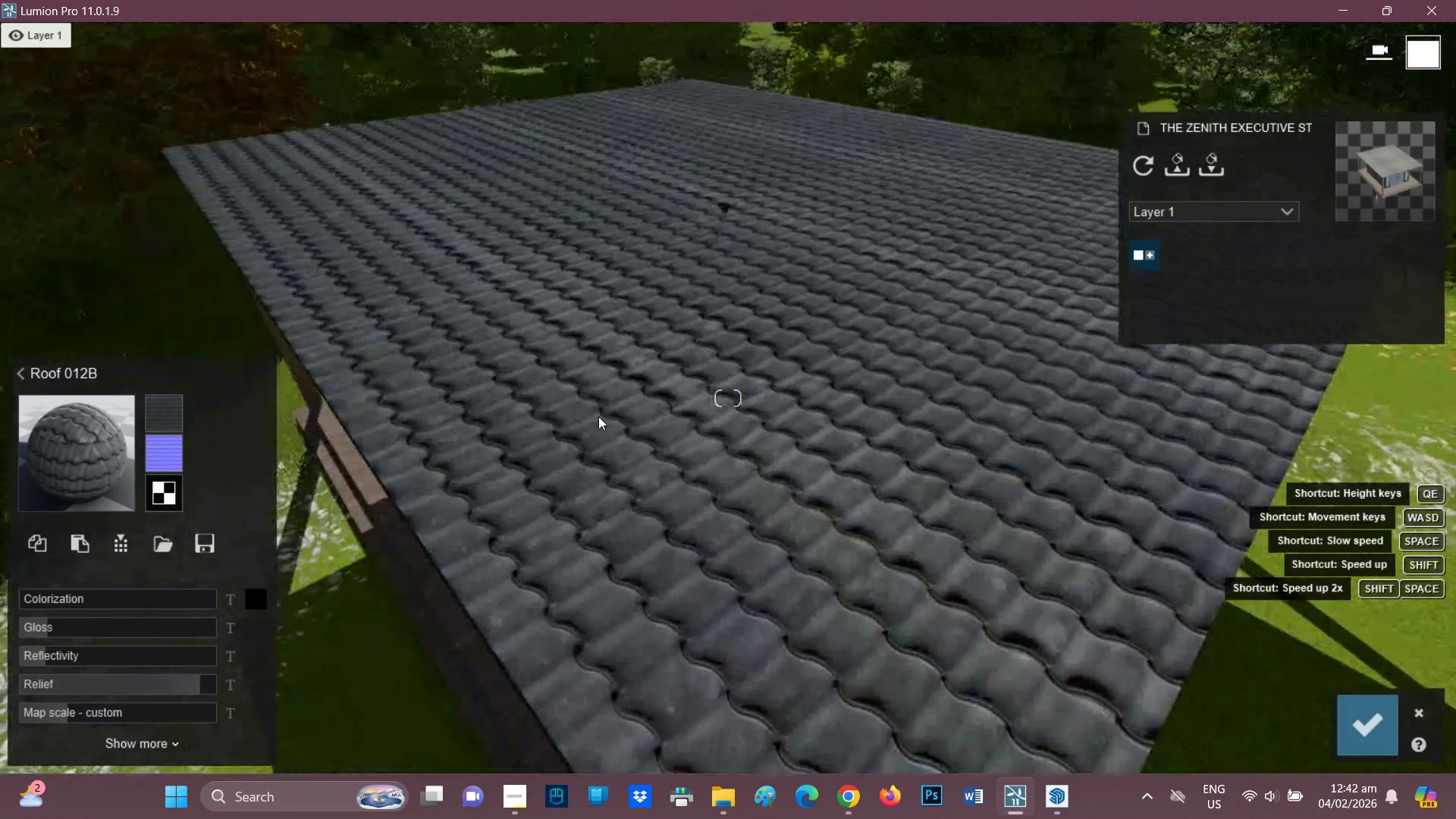 
wait(5.69)
 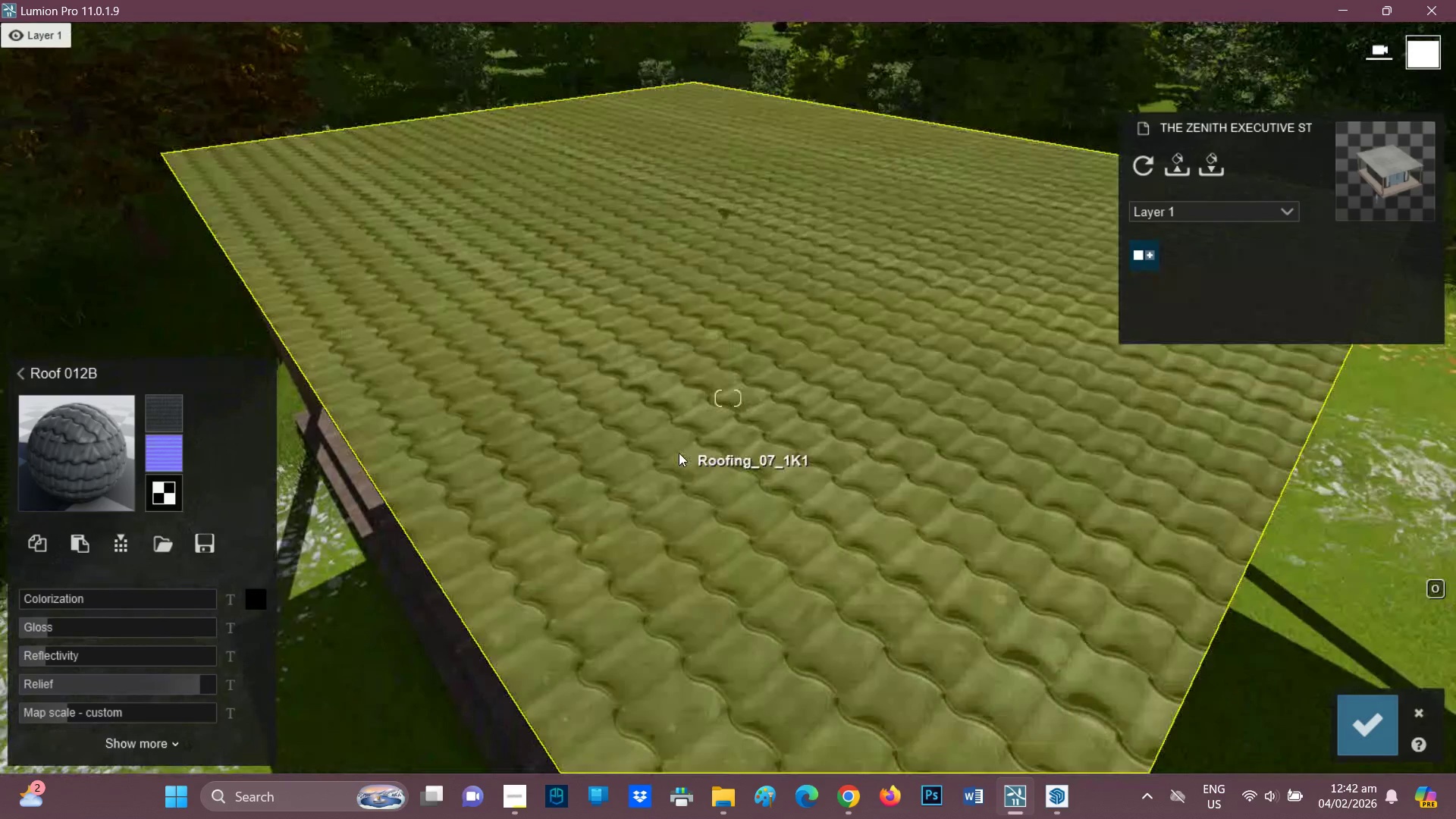 
left_click([67, 712])
 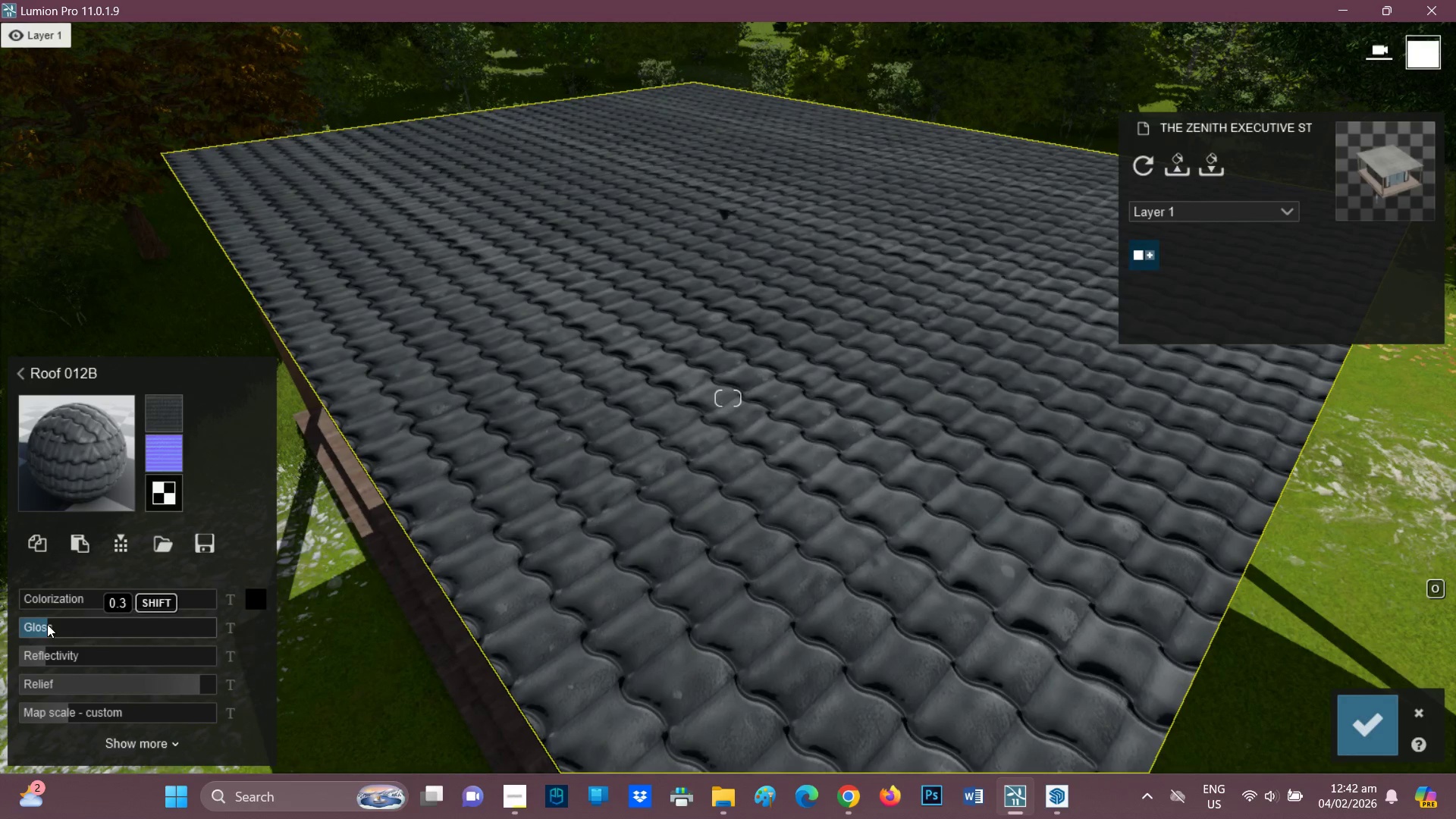 
left_click([36, 627])
 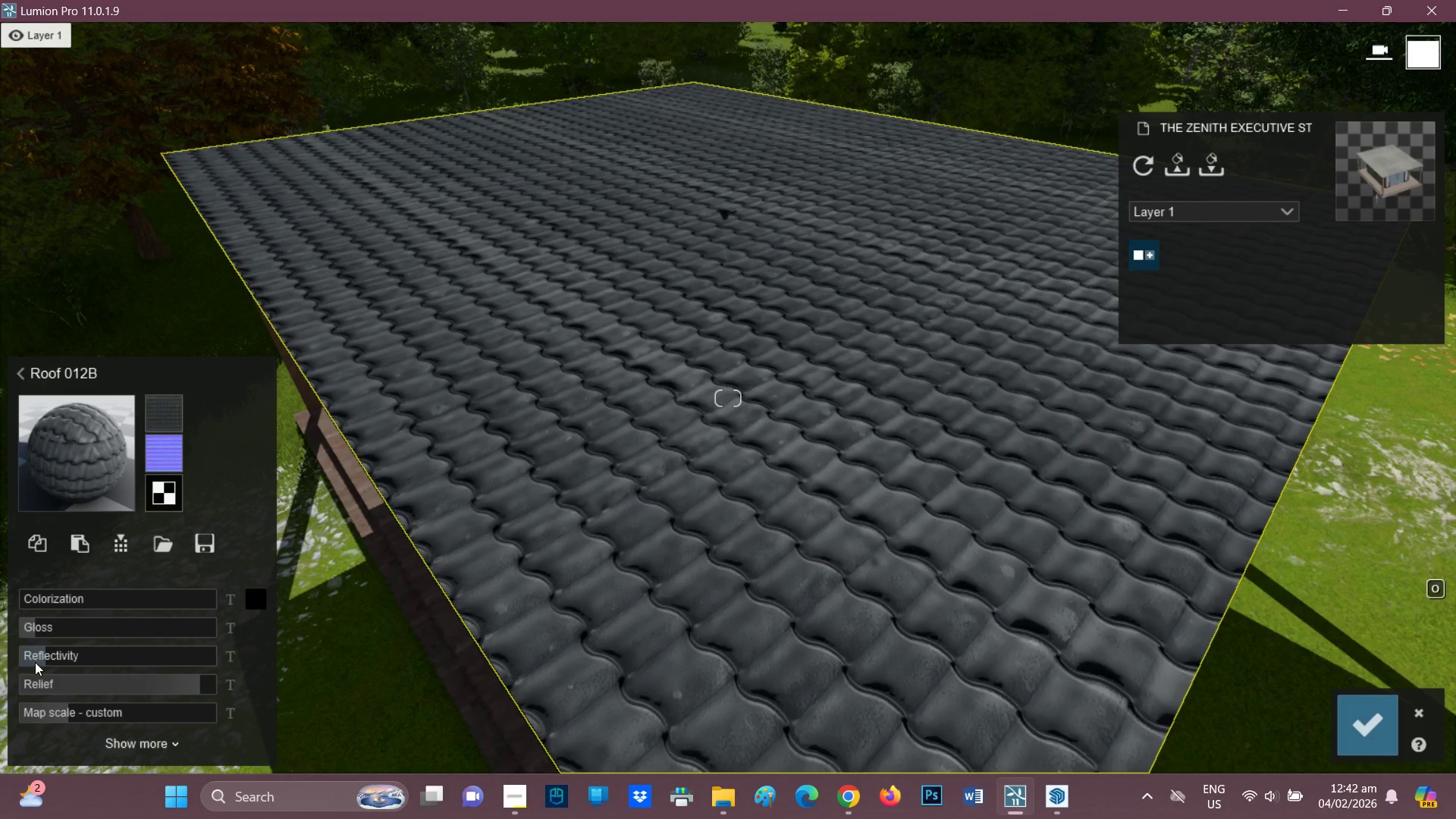 
left_click([35, 661])
 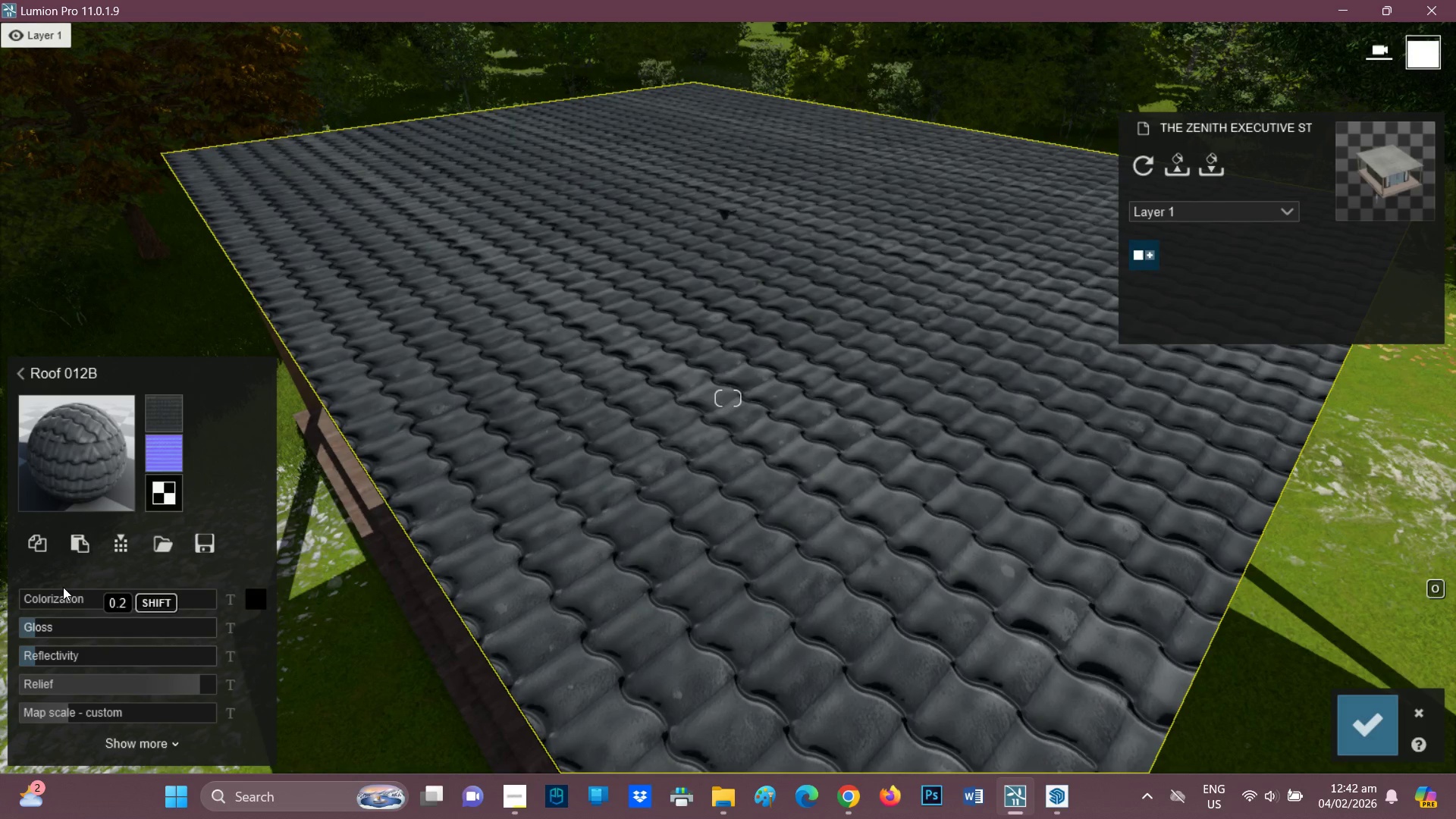 
mouse_move([69, 604])
 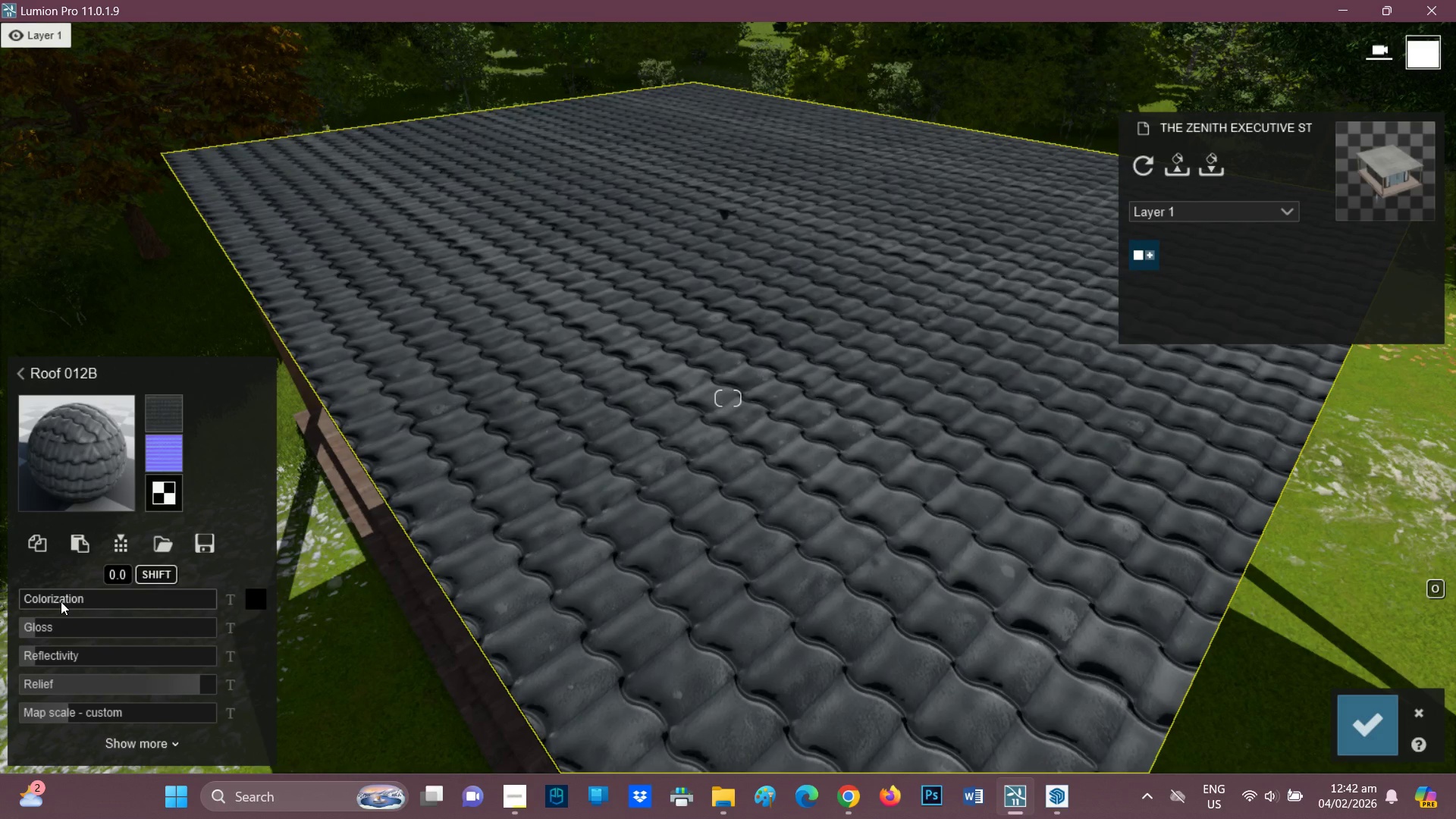 
left_click([61, 601])
 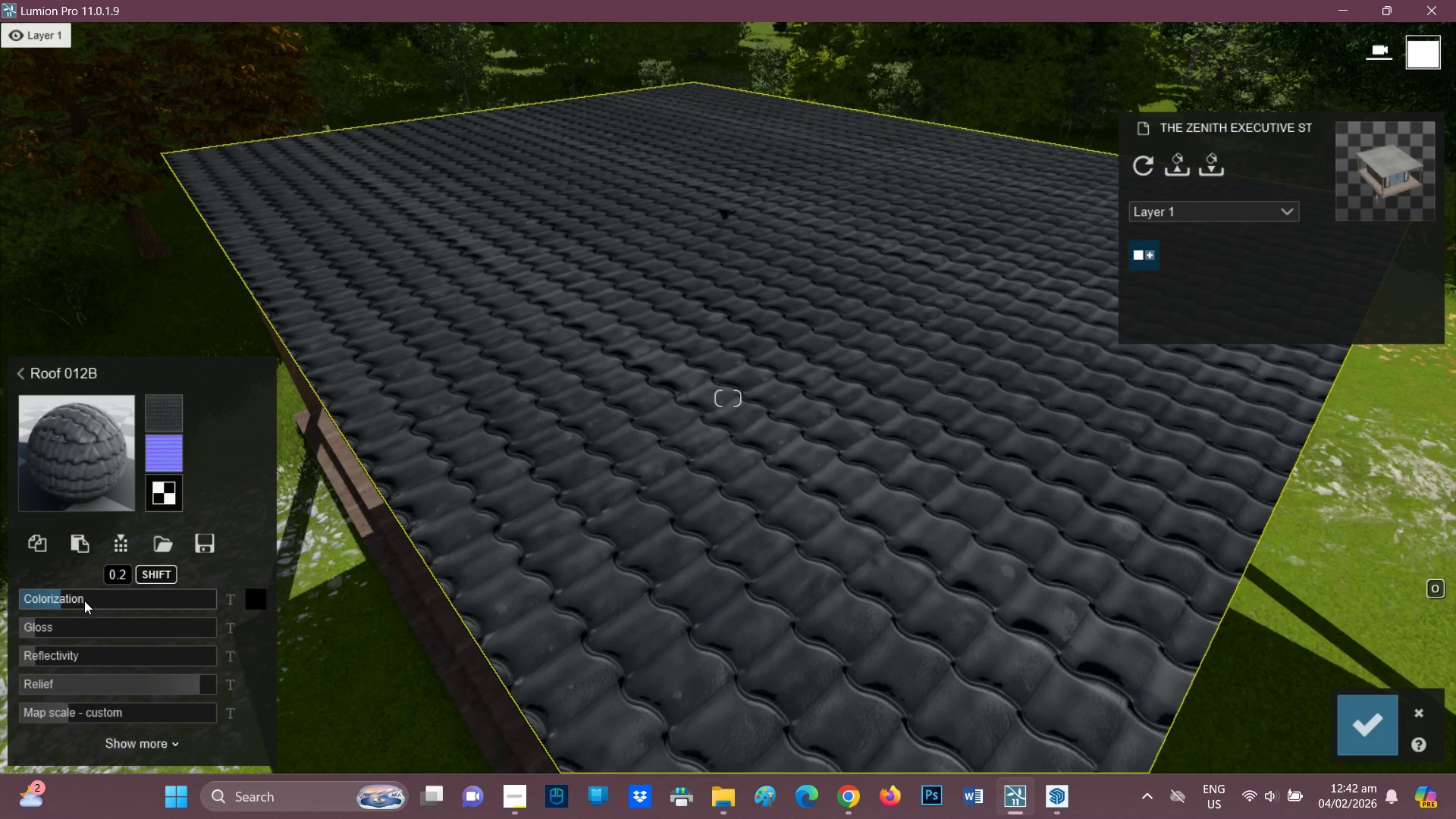 
scroll: coordinate [907, 592], scroll_direction: down, amount: 9.0
 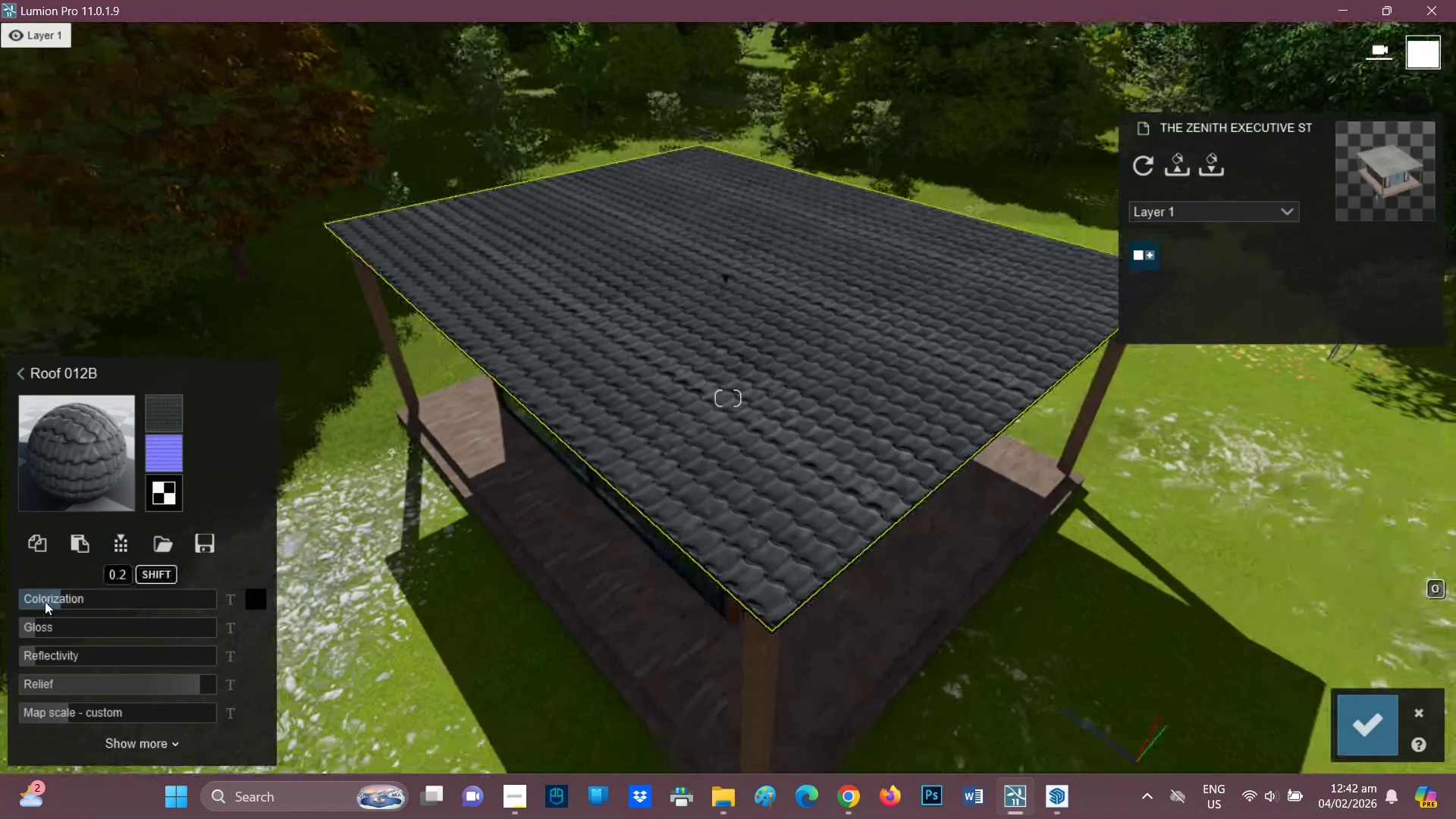 
left_click([50, 598])
 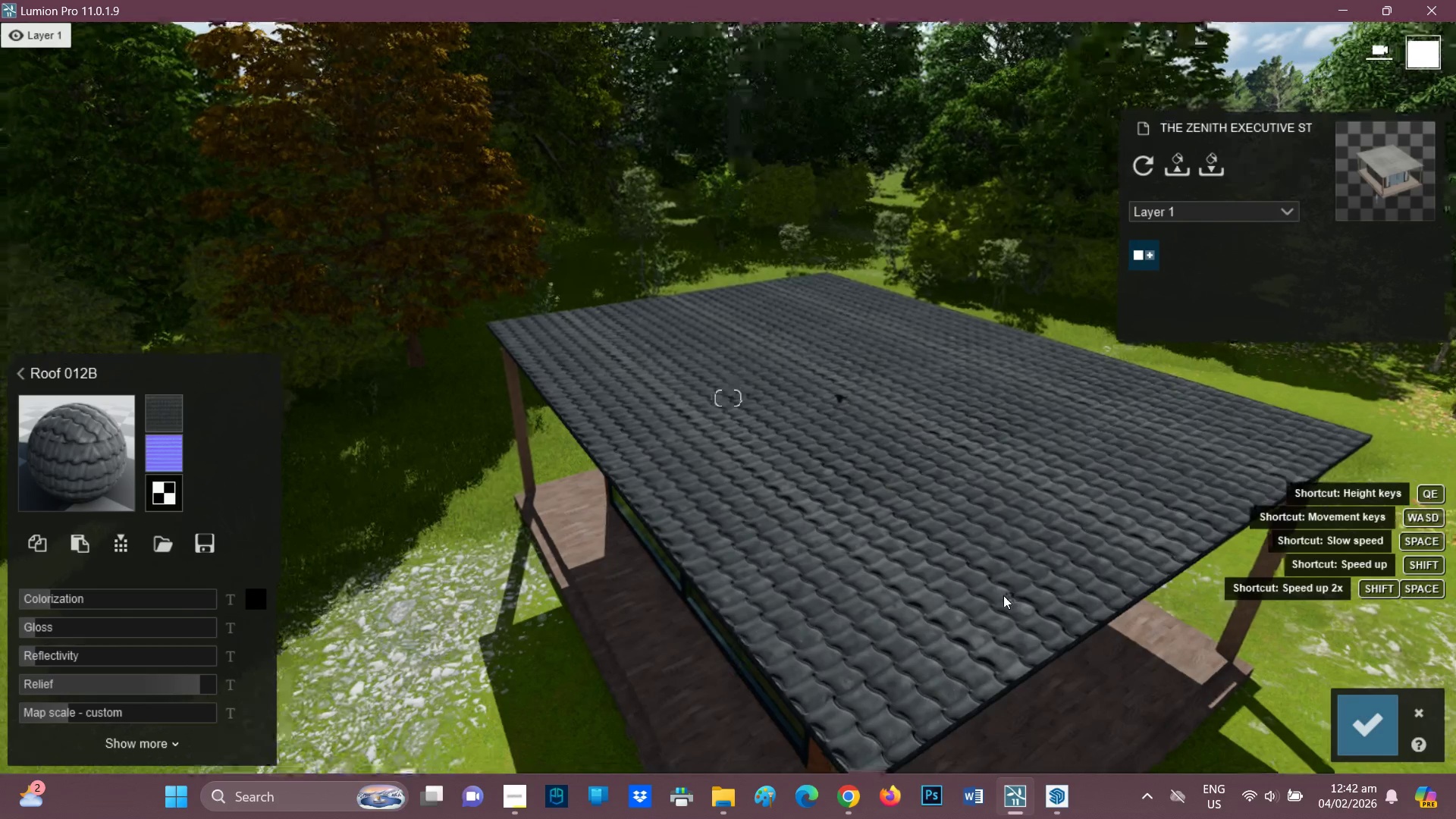 
hold_key(key=D, duration=0.73)
 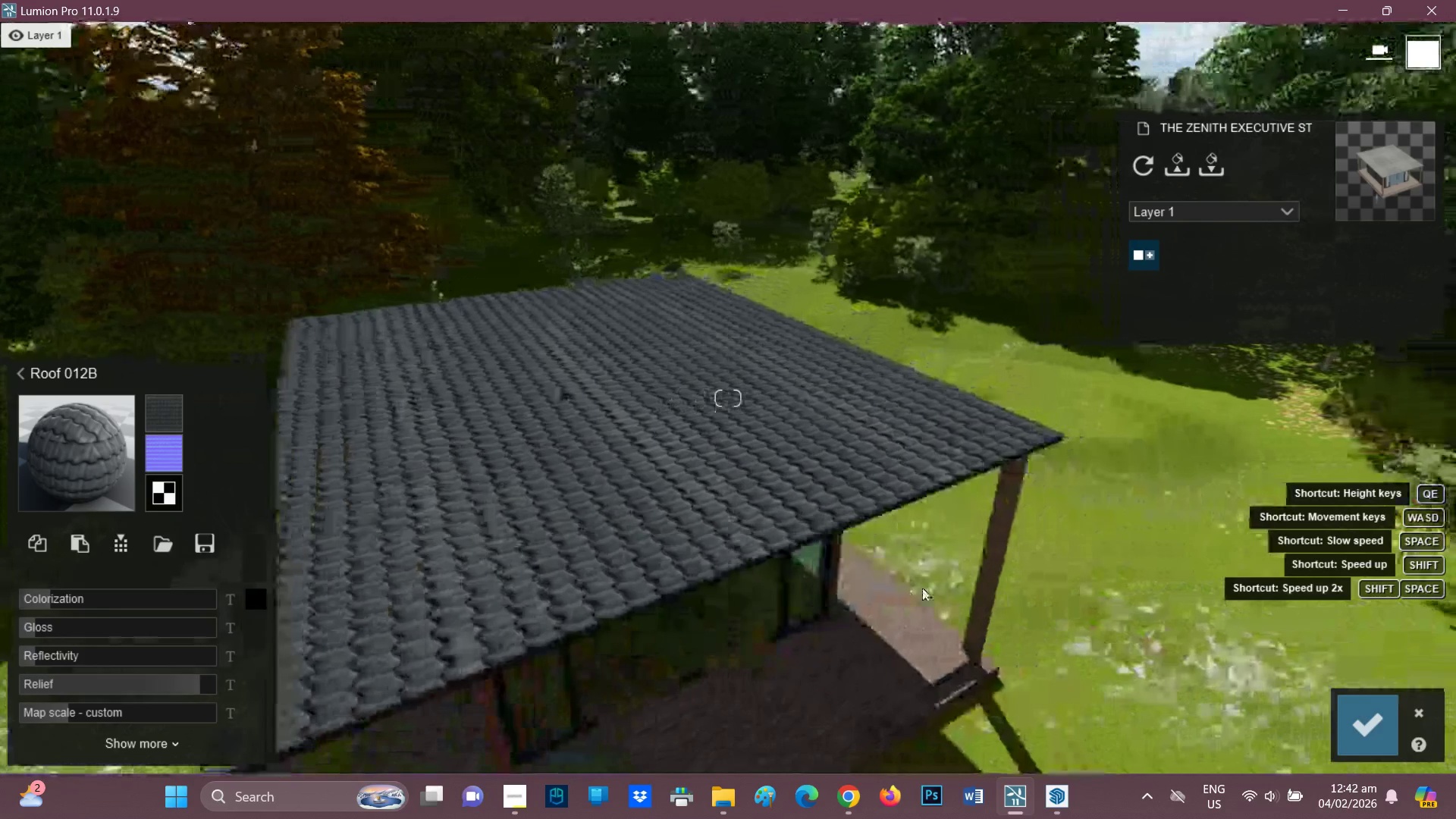 
hold_key(key=S, duration=0.89)
 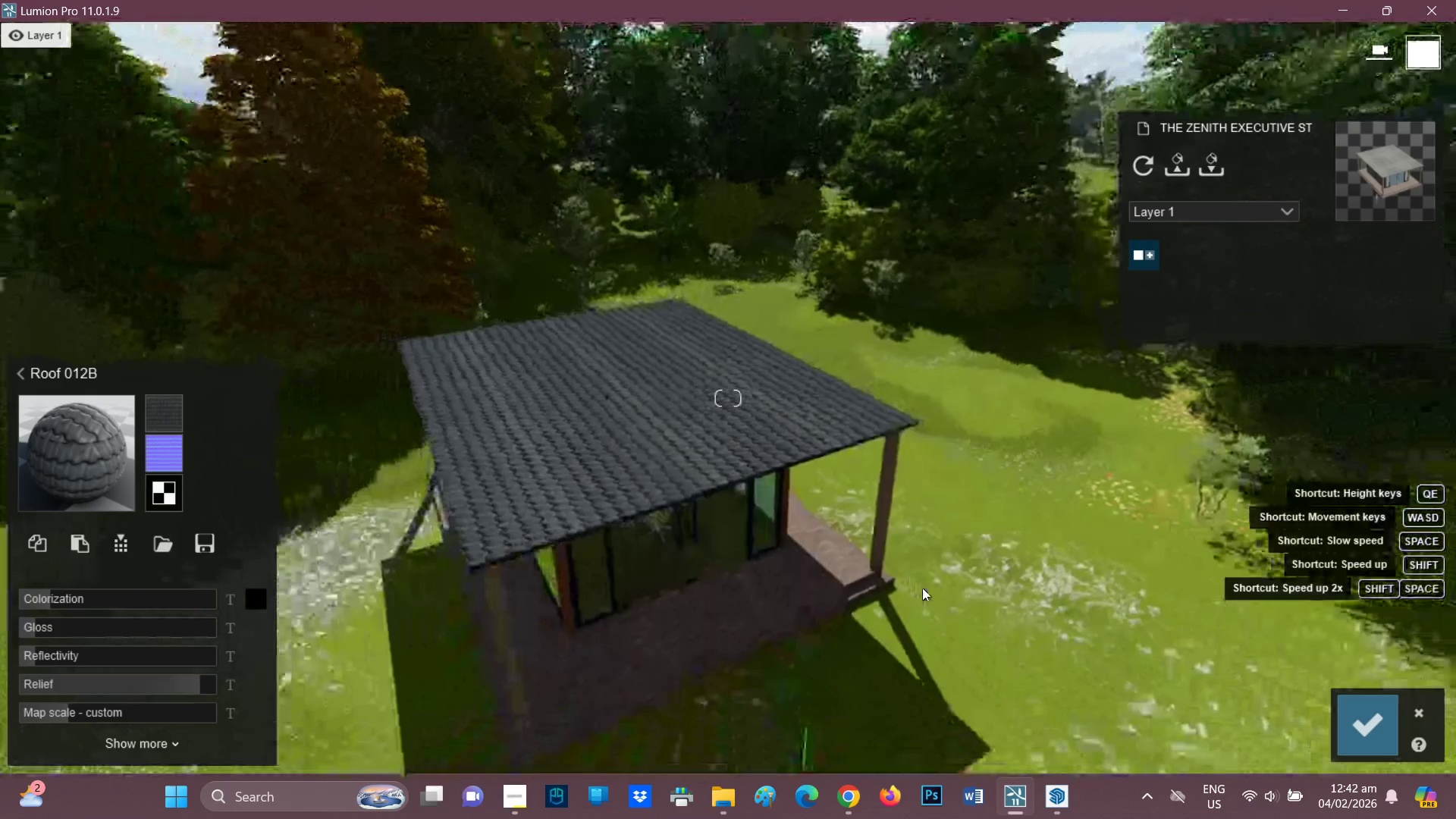 
key(D)
 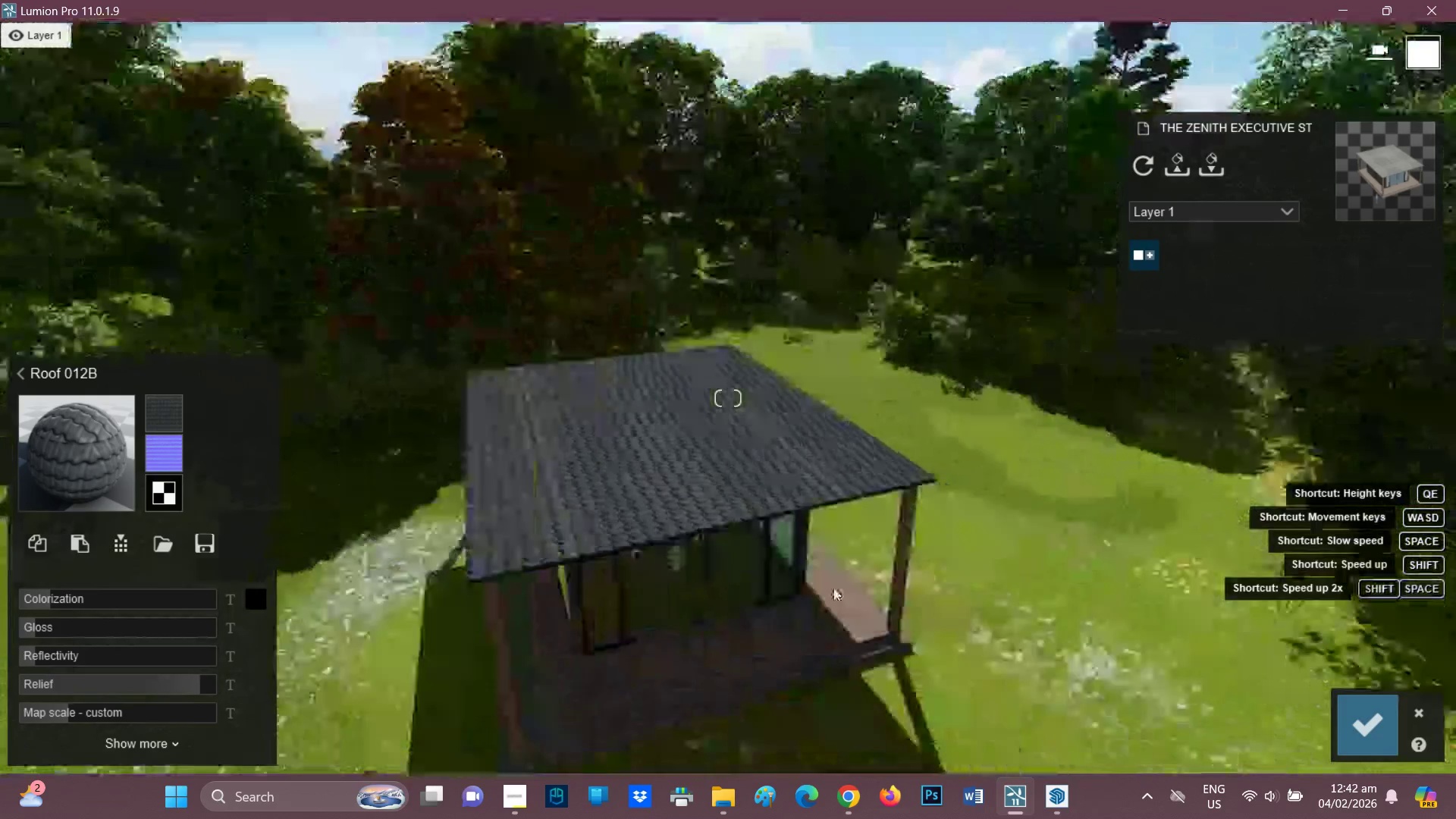 
hold_key(key=A, duration=0.72)
 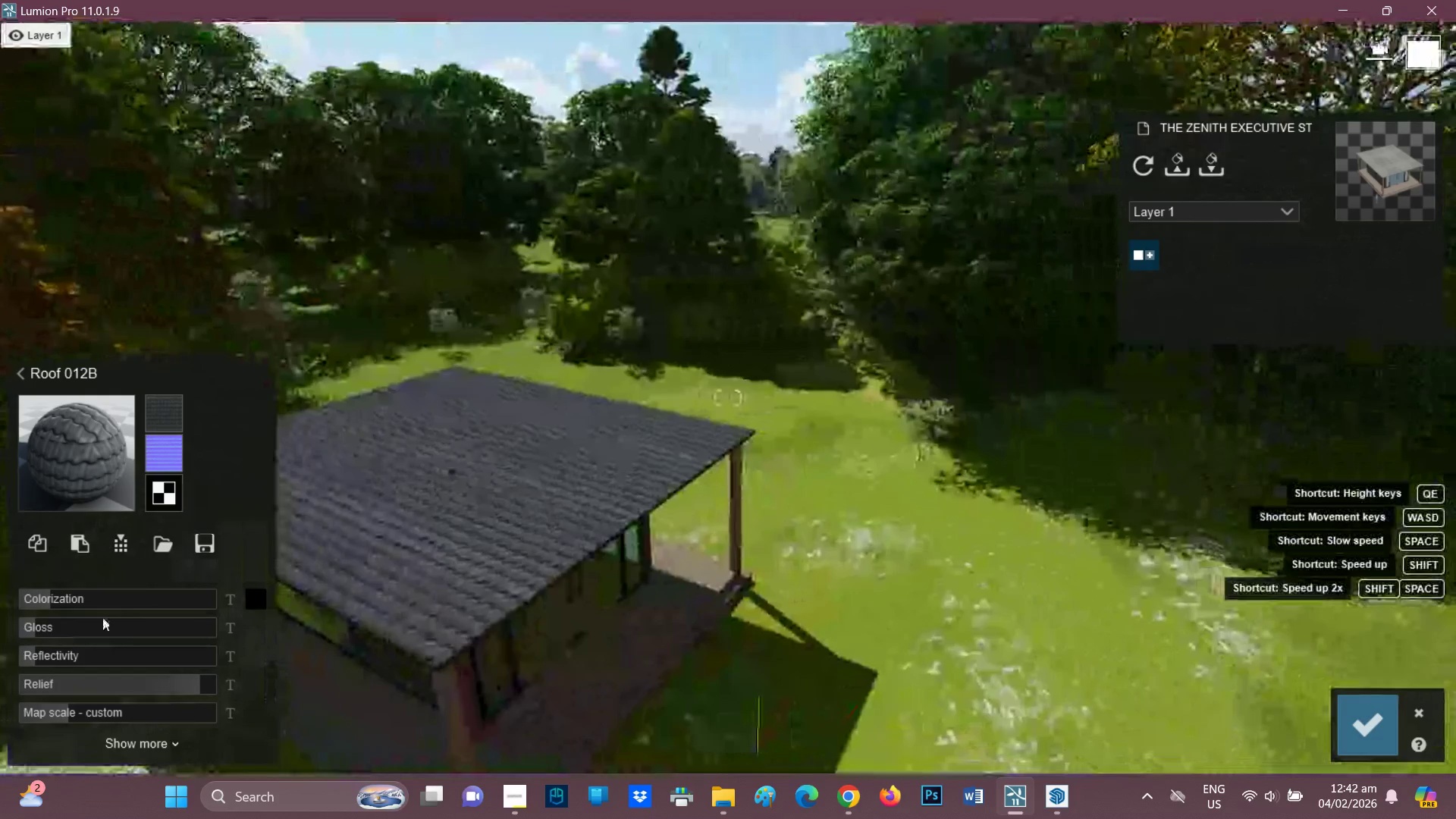 
hold_key(key=A, duration=0.38)
 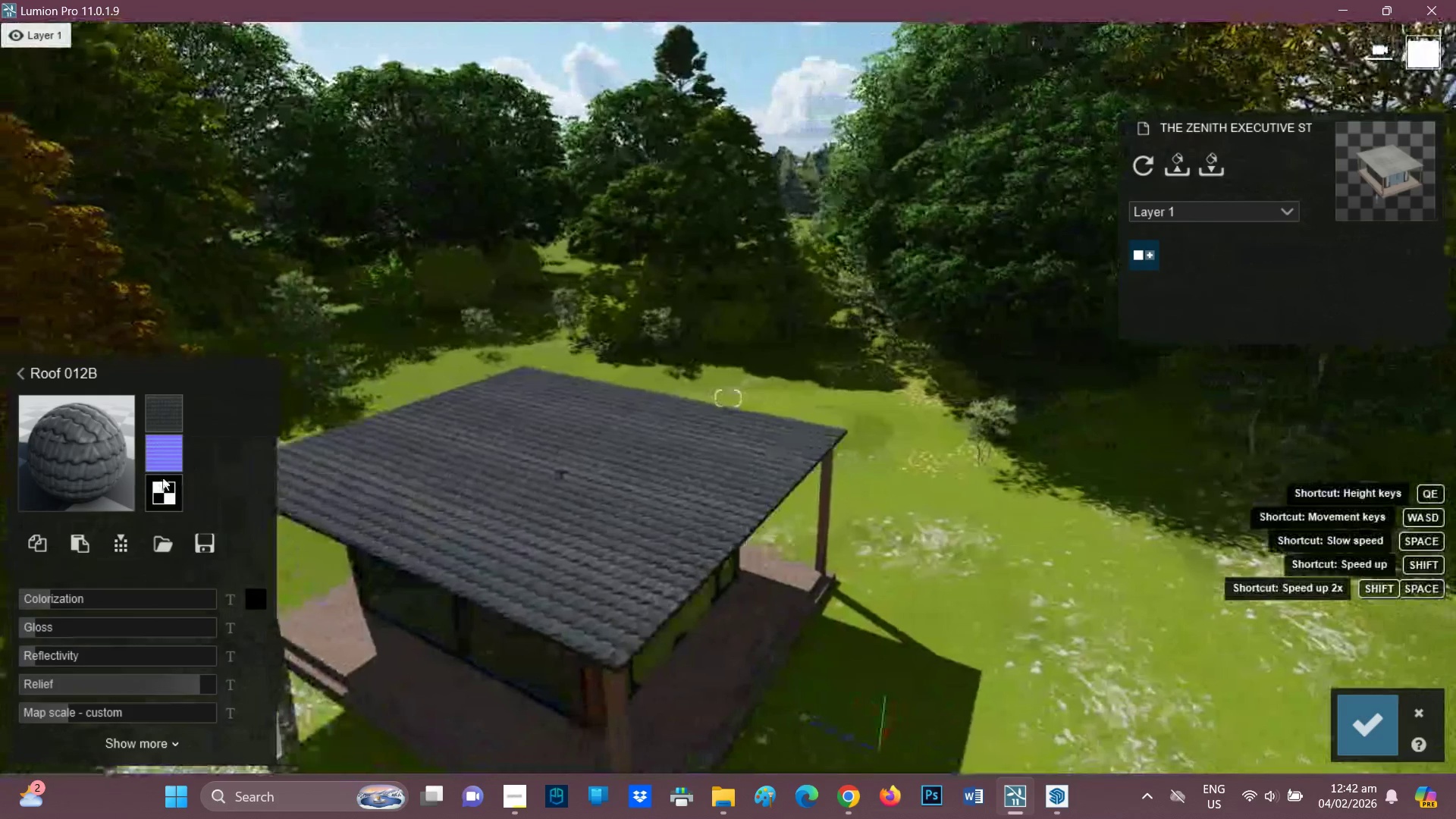 
mouse_move([177, 486])
 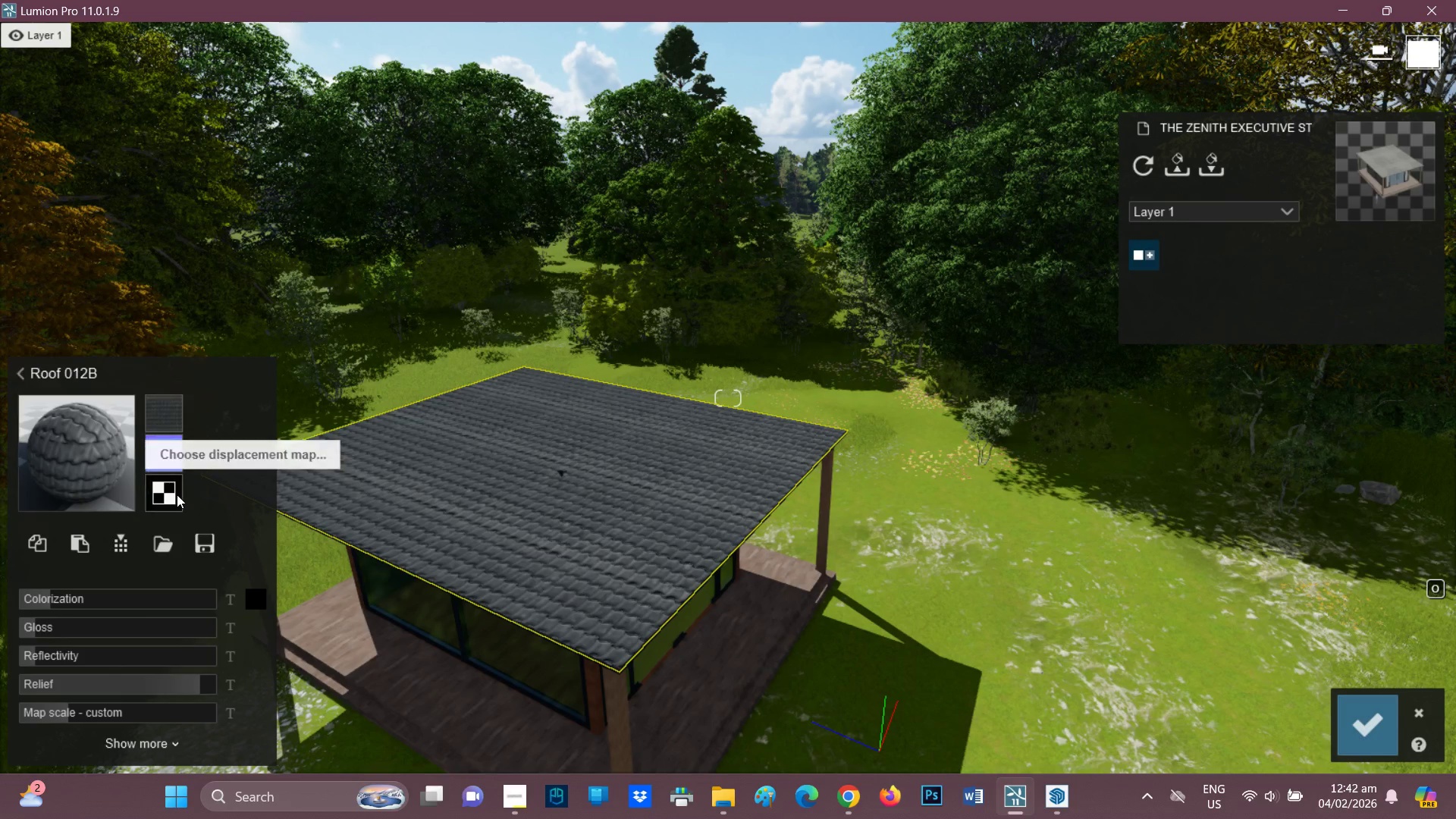 
left_click([155, 491])
 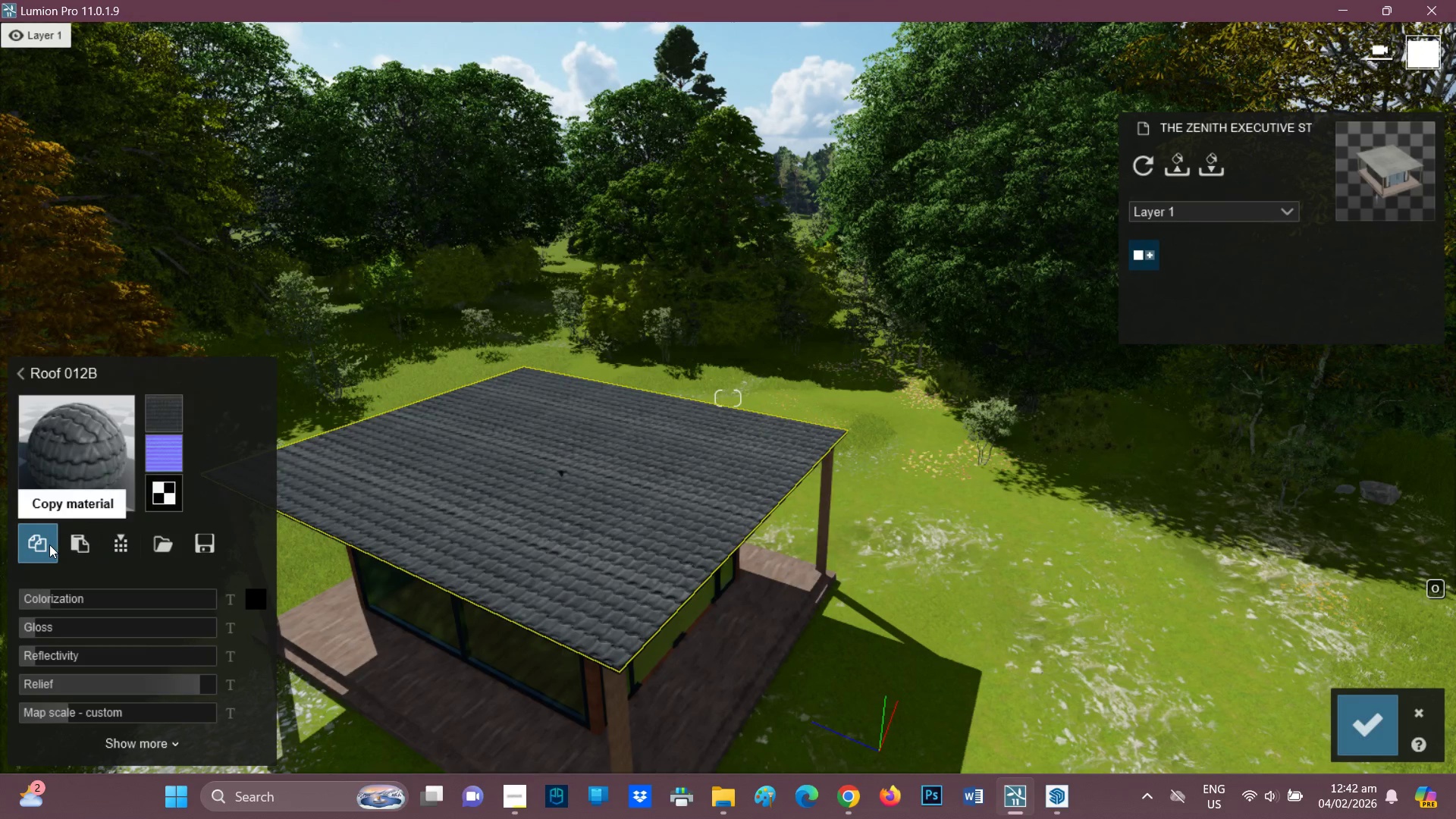 
wait(5.03)
 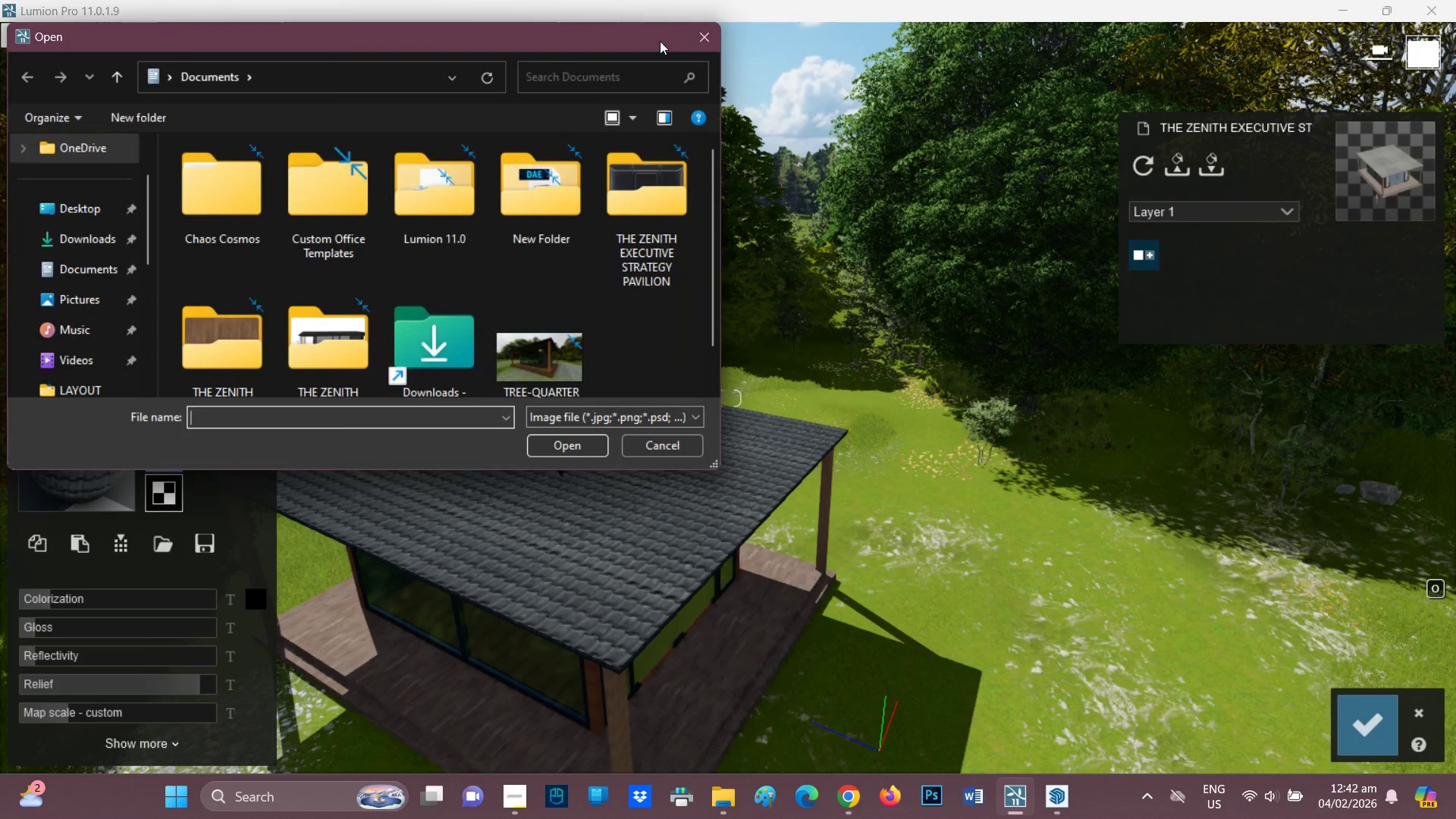 
scroll: coordinate [139, 682], scroll_direction: down, amount: 1.0
 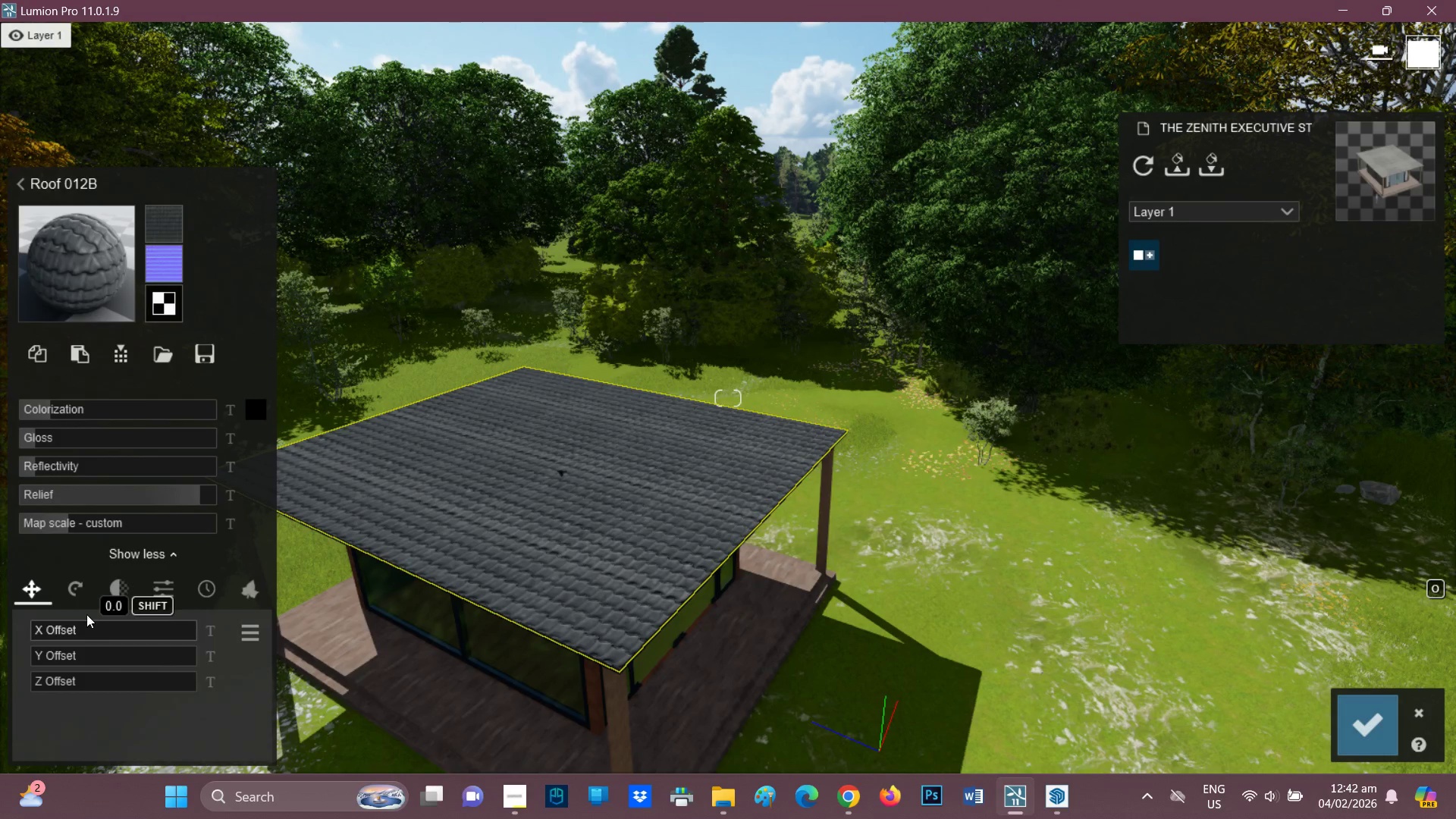 
left_click([74, 585])
 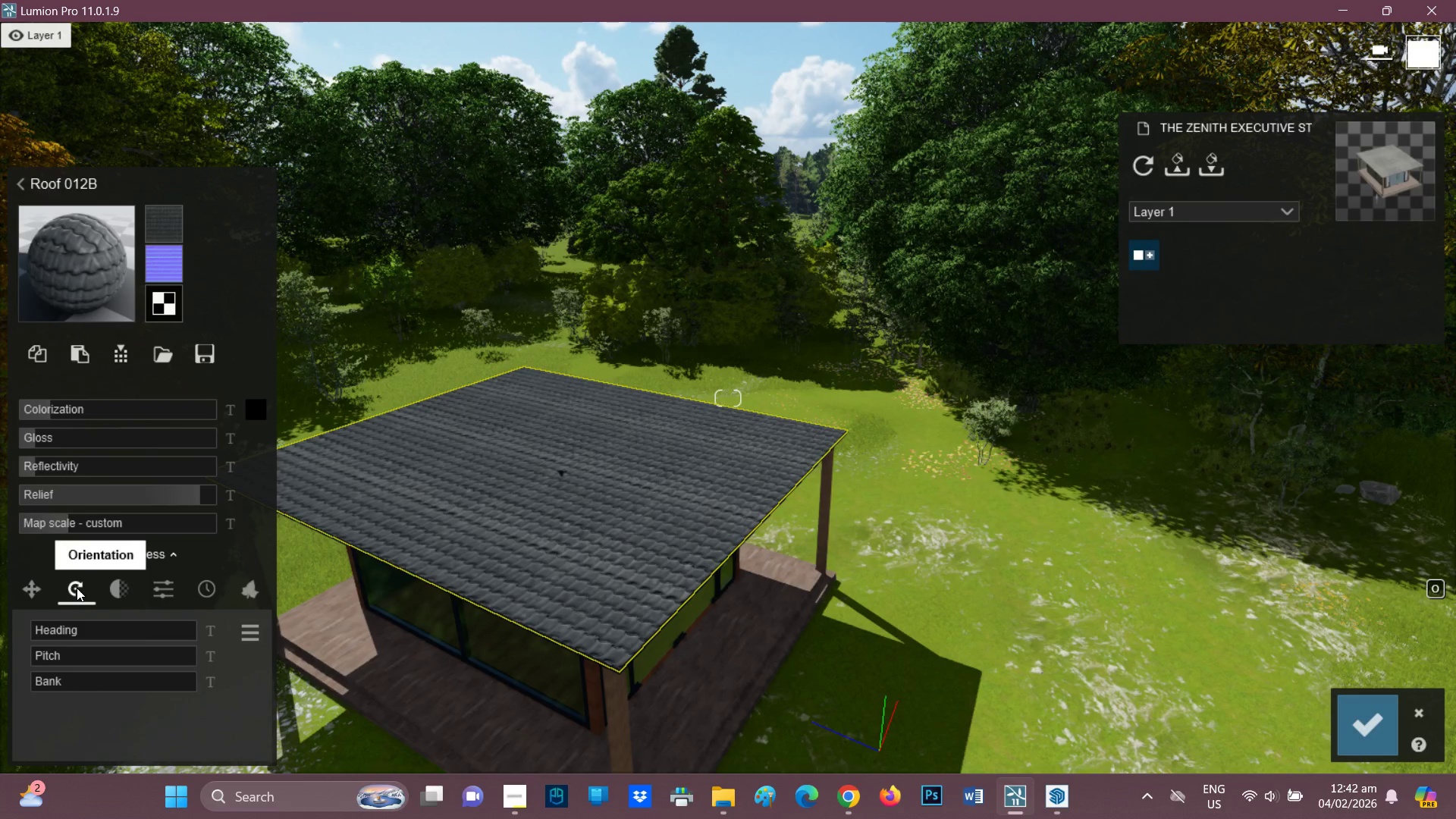 
left_click([77, 588])
 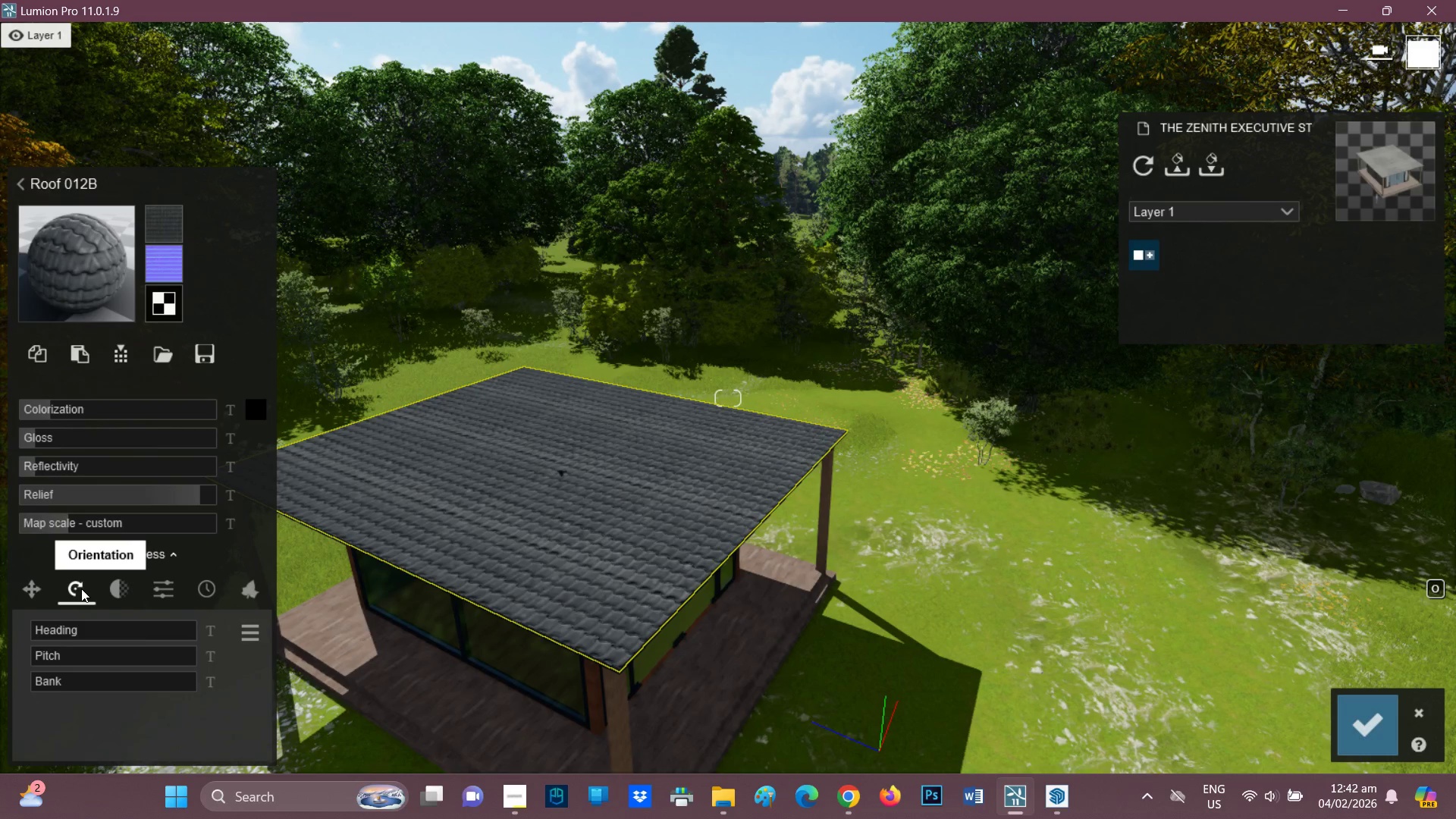 
left_click([81, 588])
 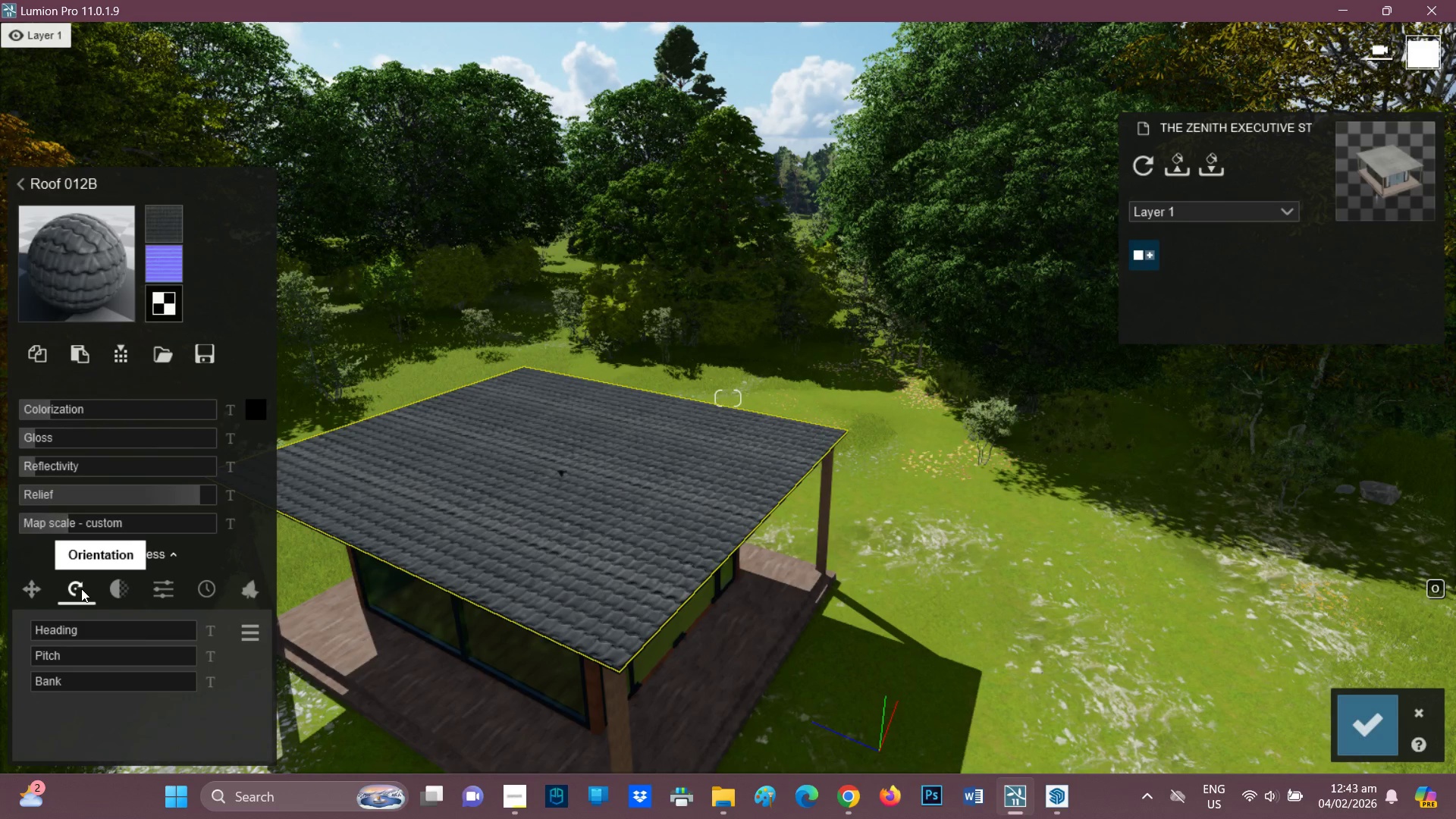 
left_click([81, 588])
 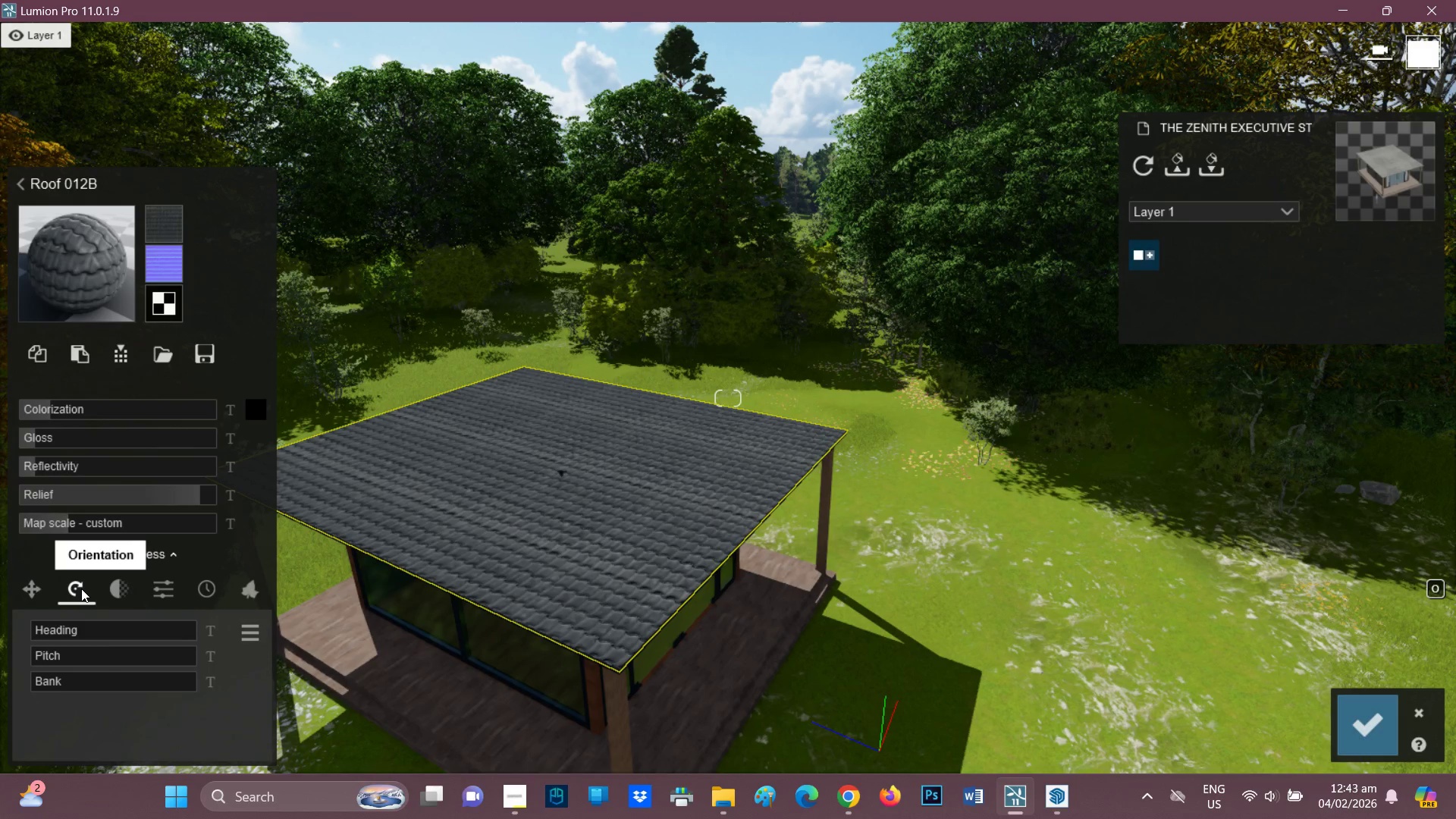 
left_click([81, 588])
 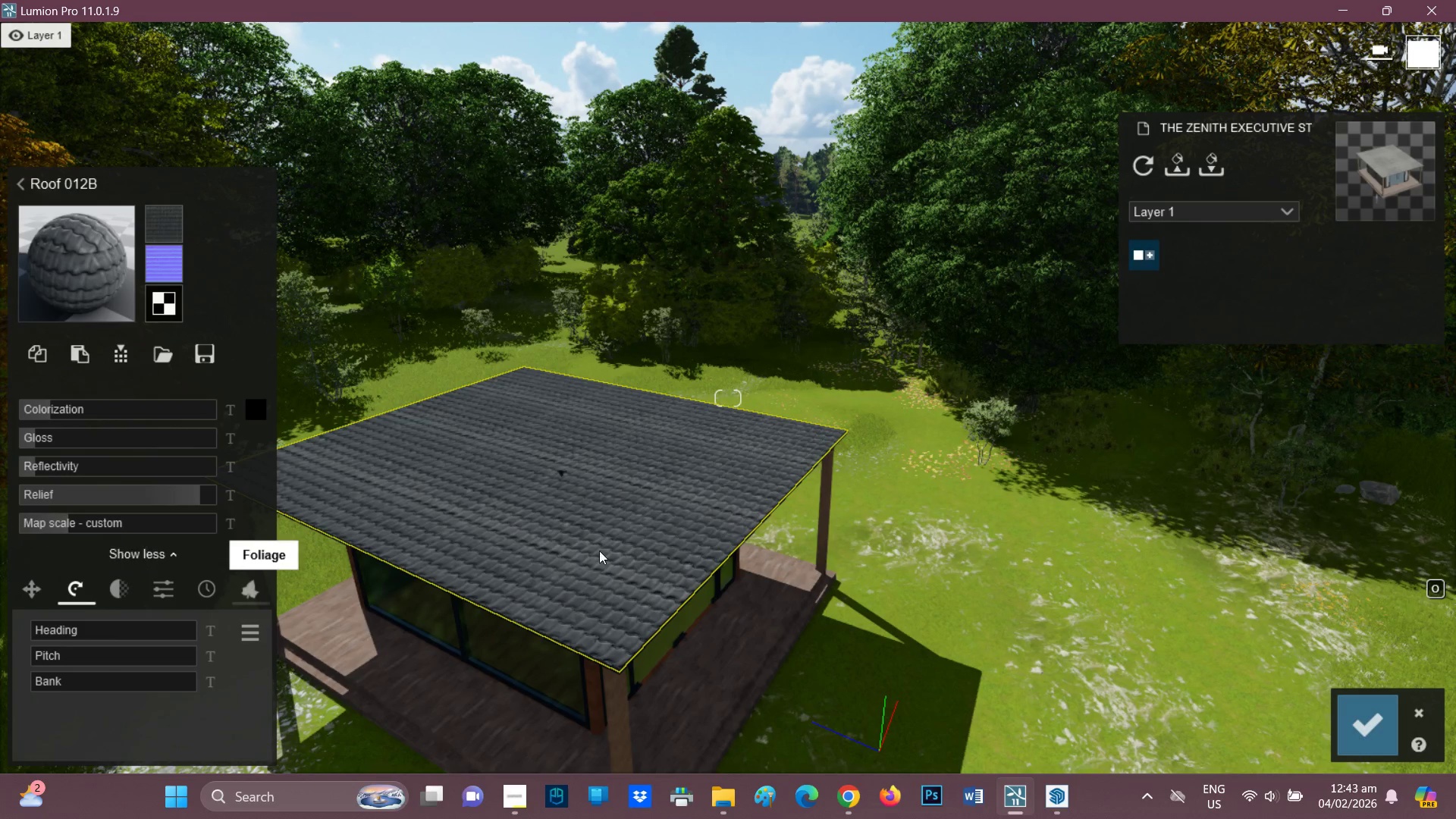 
left_click([599, 551])
 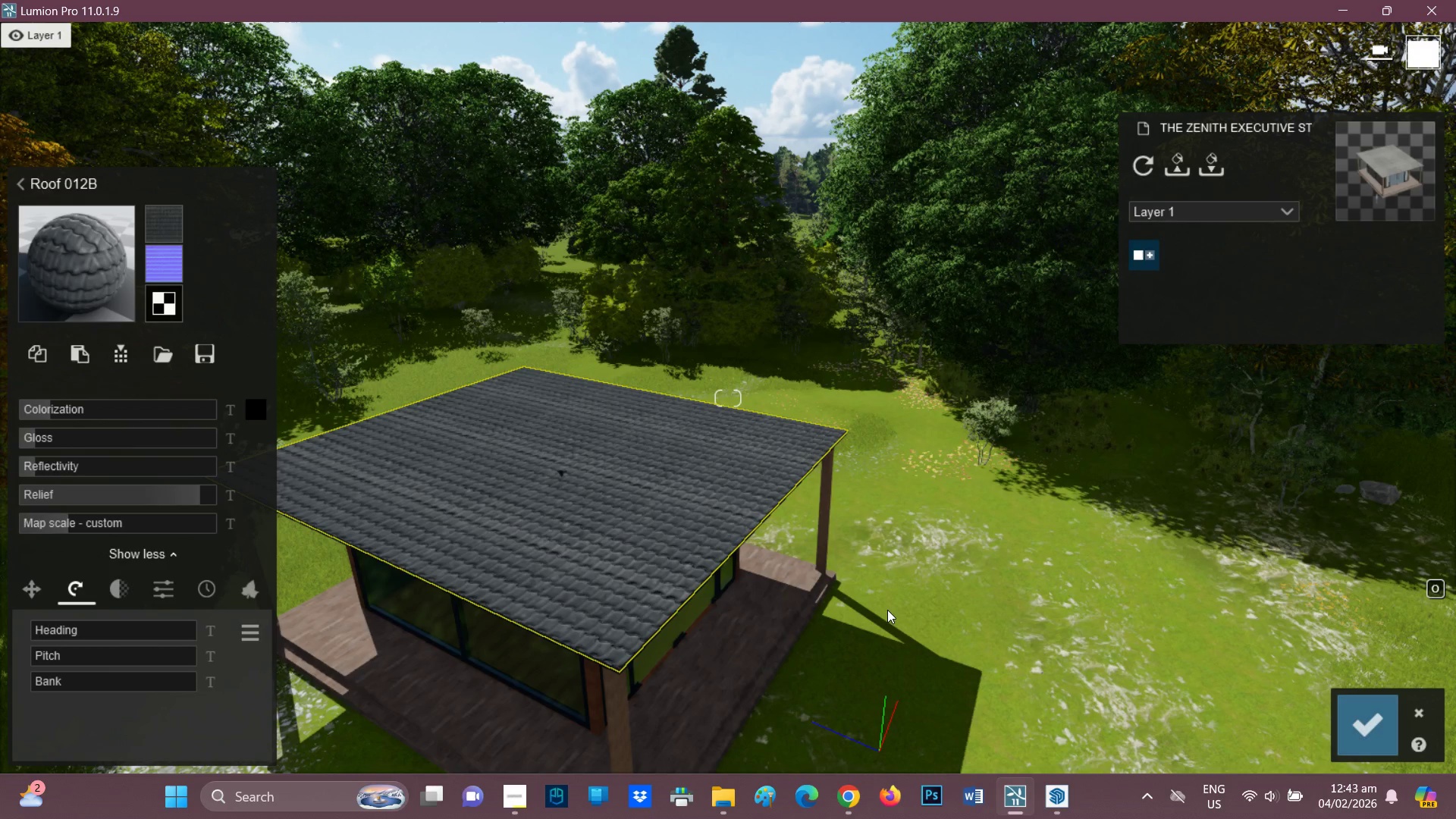 
scroll: coordinate [689, 595], scroll_direction: up, amount: 2.0
 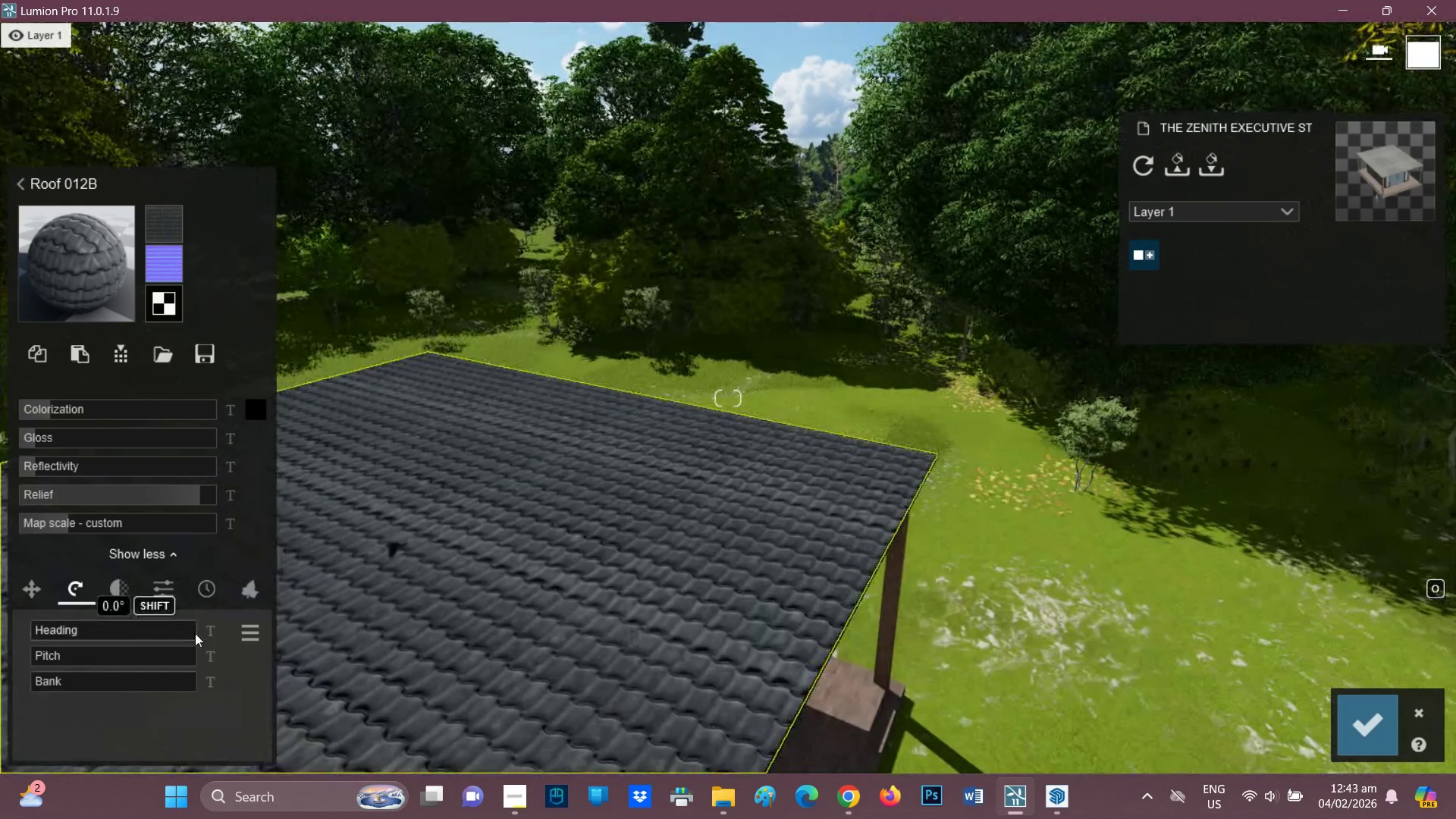 
left_click([140, 626])
 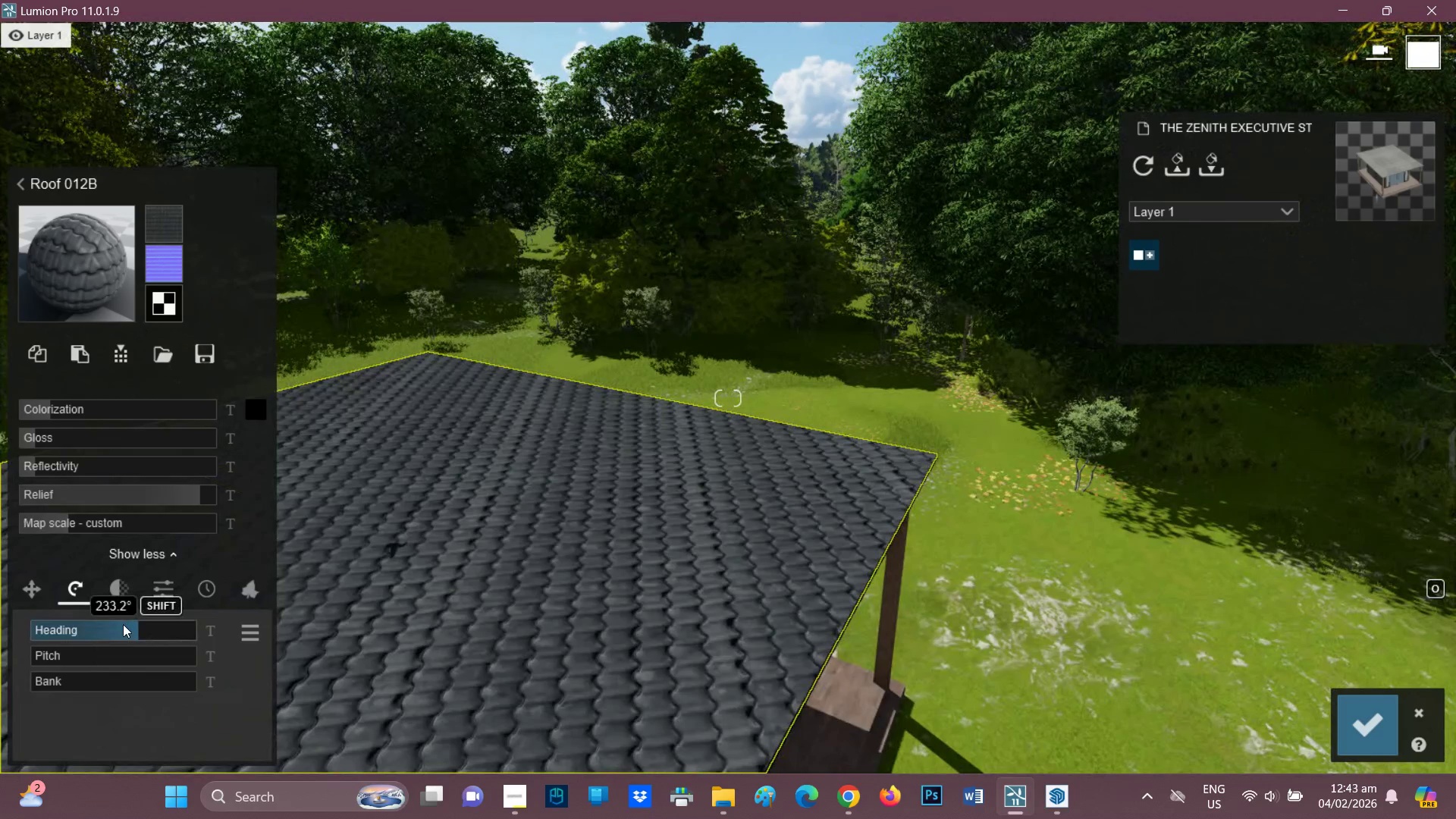 
left_click_drag(start_coordinate=[140, 623], to_coordinate=[211, 629])
 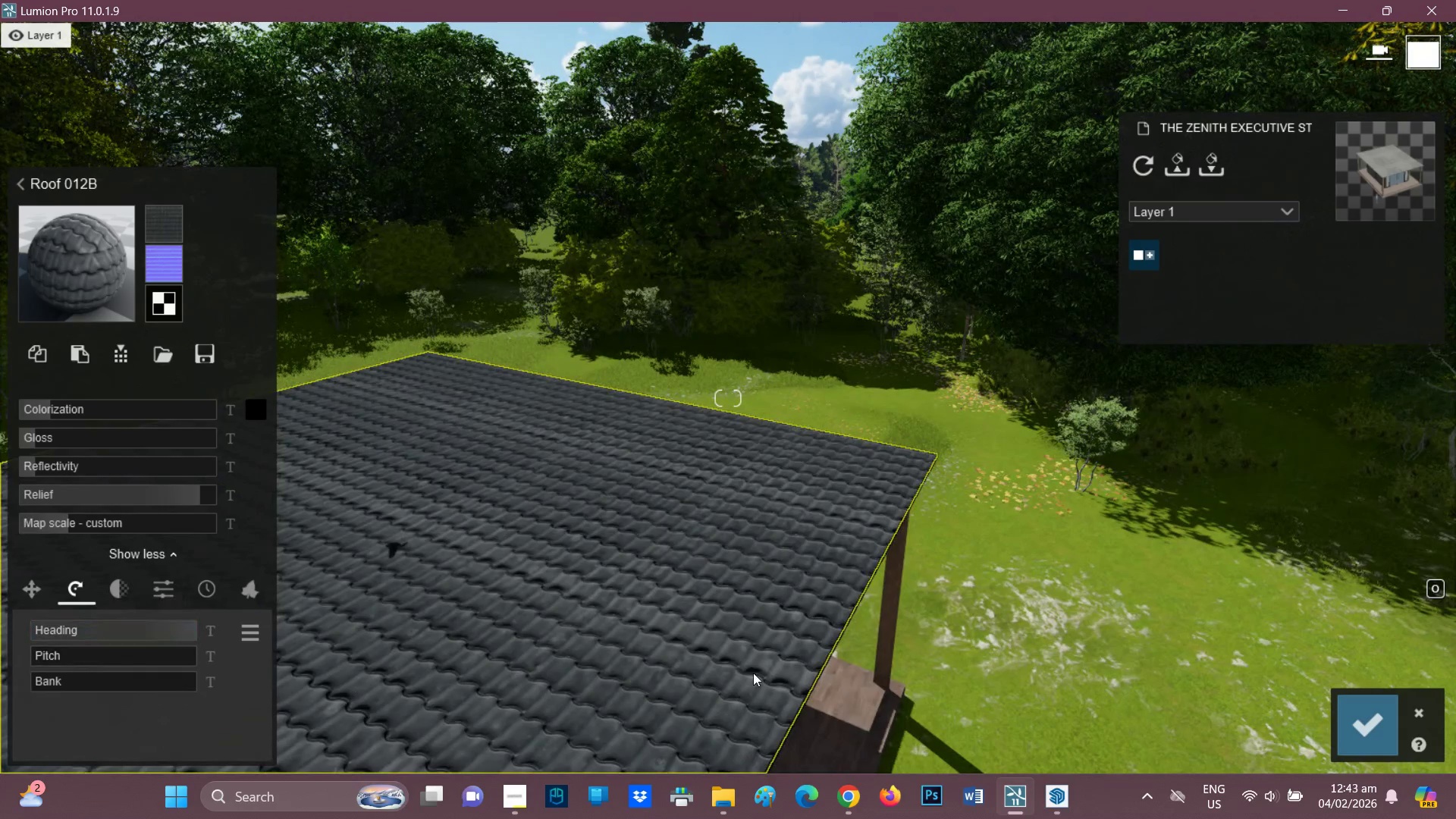 
scroll: coordinate [809, 655], scroll_direction: down, amount: 4.0
 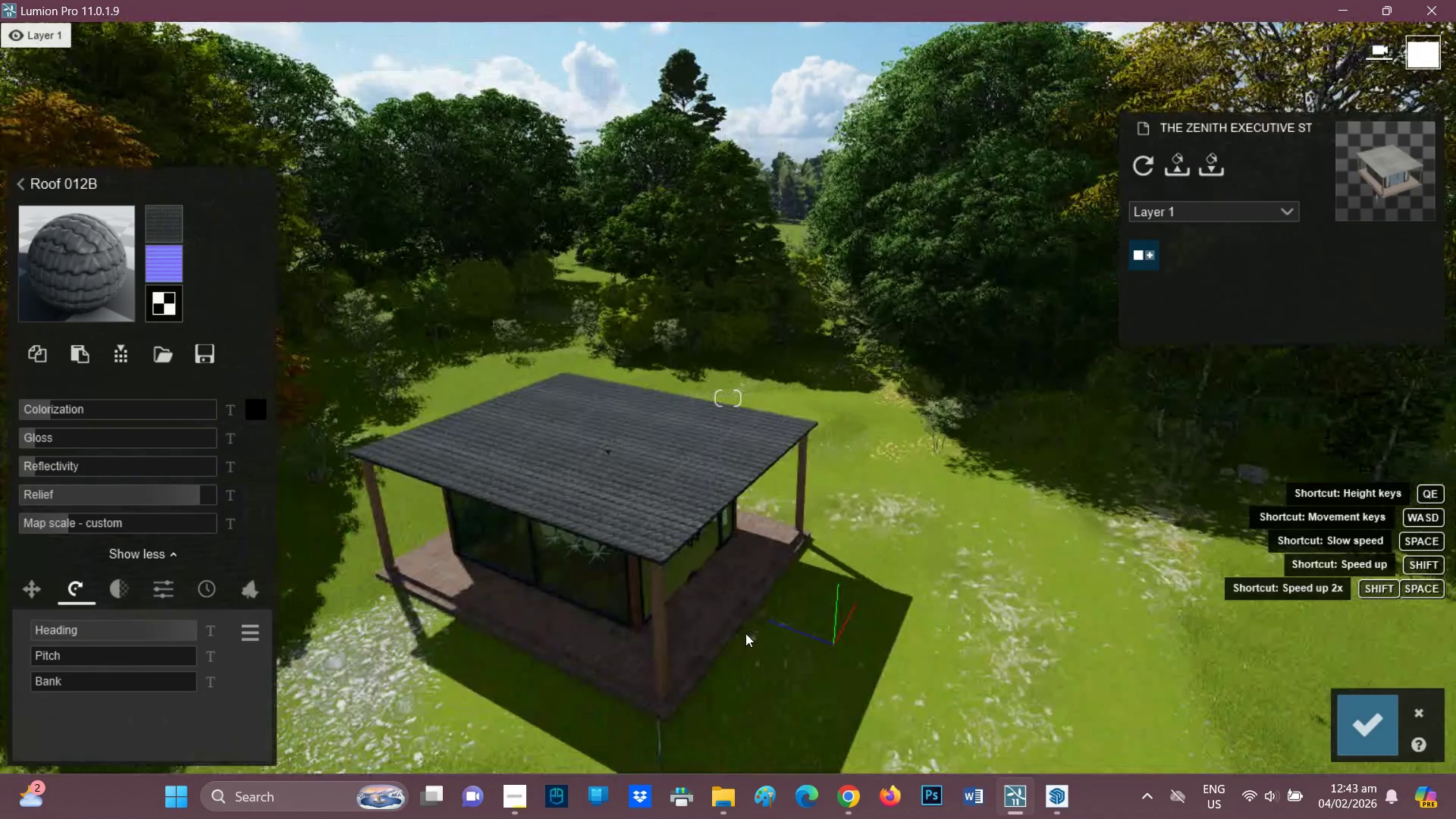 
scroll: coordinate [451, 536], scroll_direction: up, amount: 3.0
 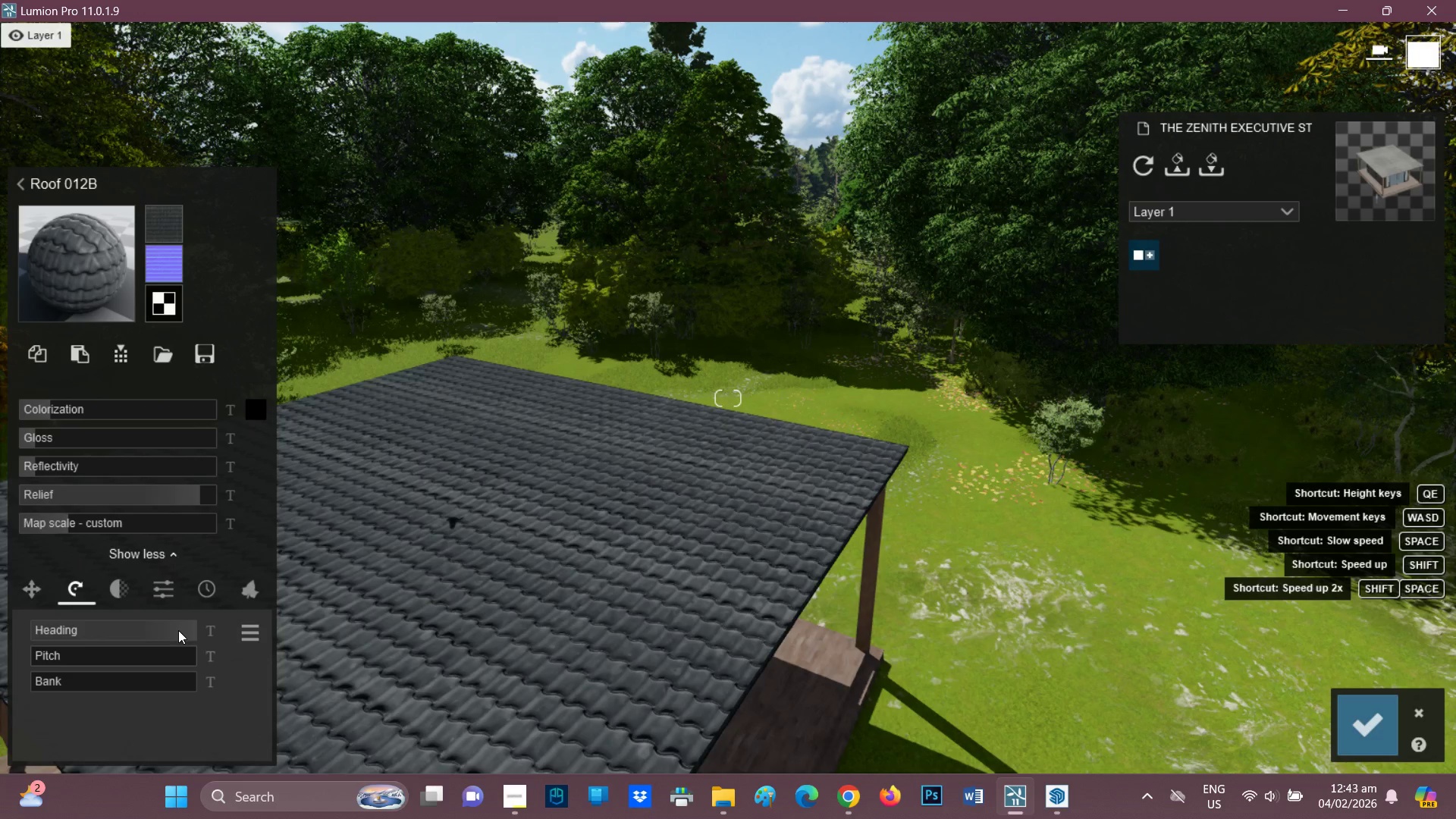 
left_click_drag(start_coordinate=[178, 629], to_coordinate=[155, 639])
 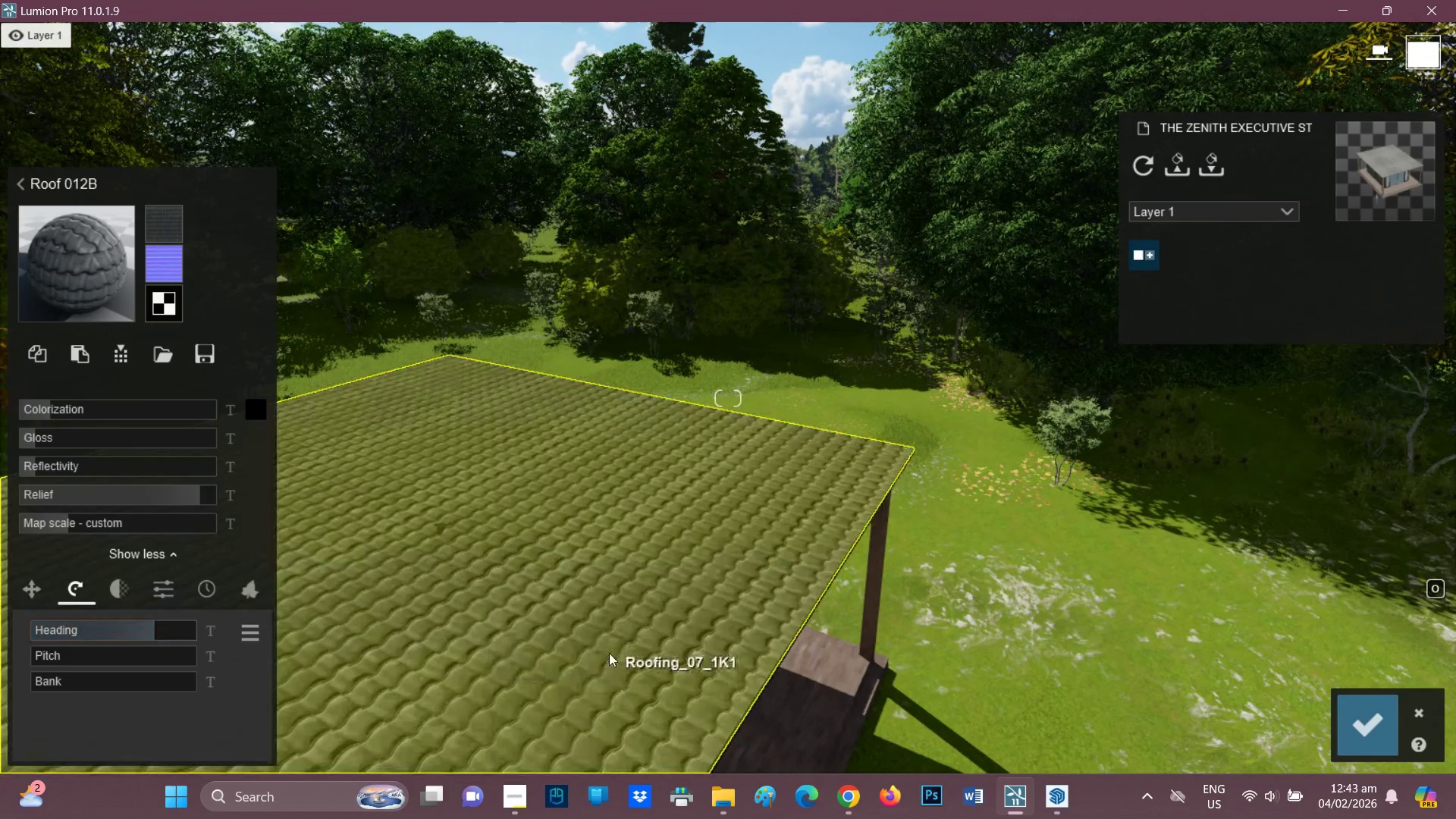 
scroll: coordinate [789, 686], scroll_direction: down, amount: 3.0
 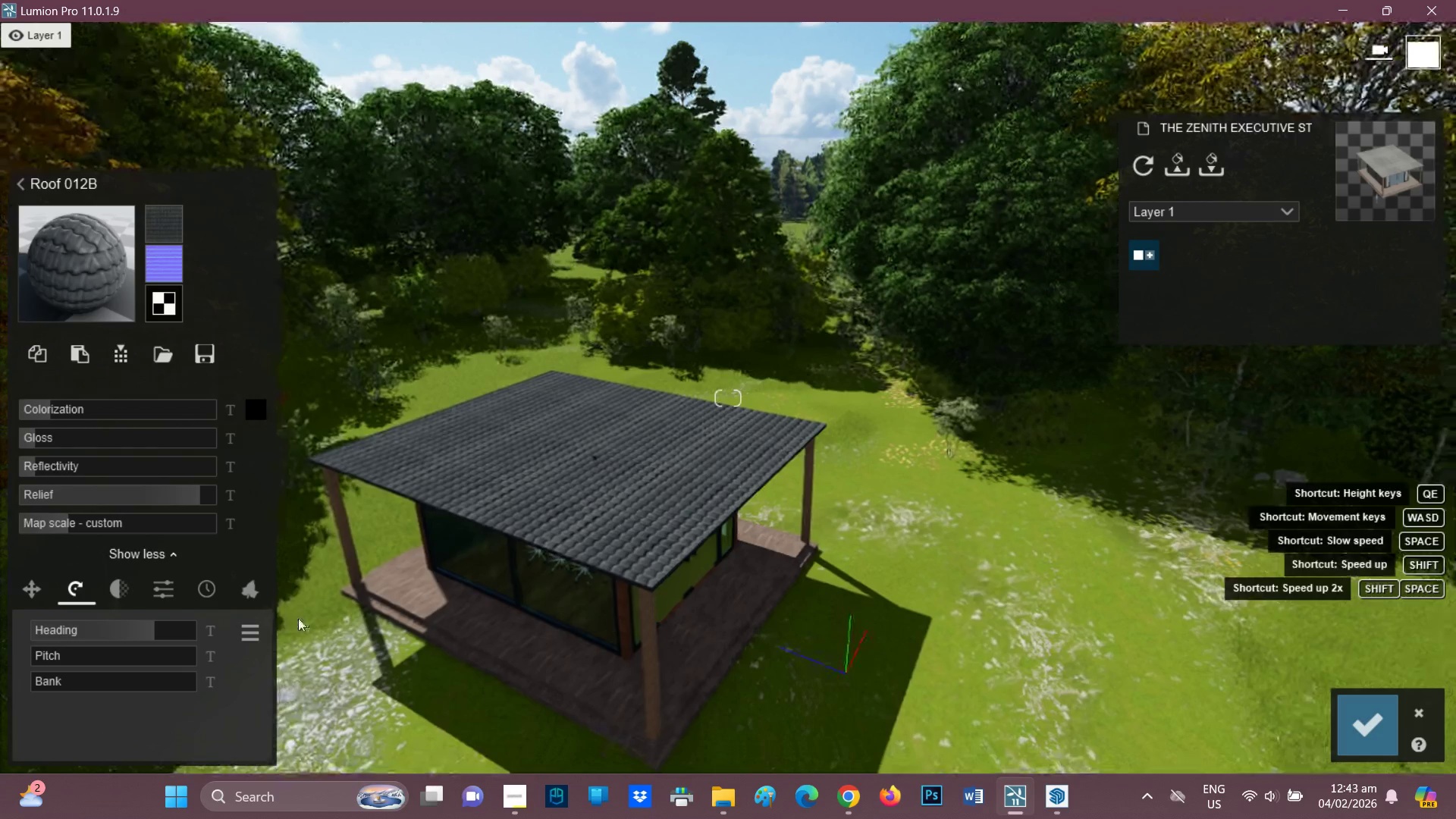 
scroll: coordinate [165, 608], scroll_direction: up, amount: 1.0
 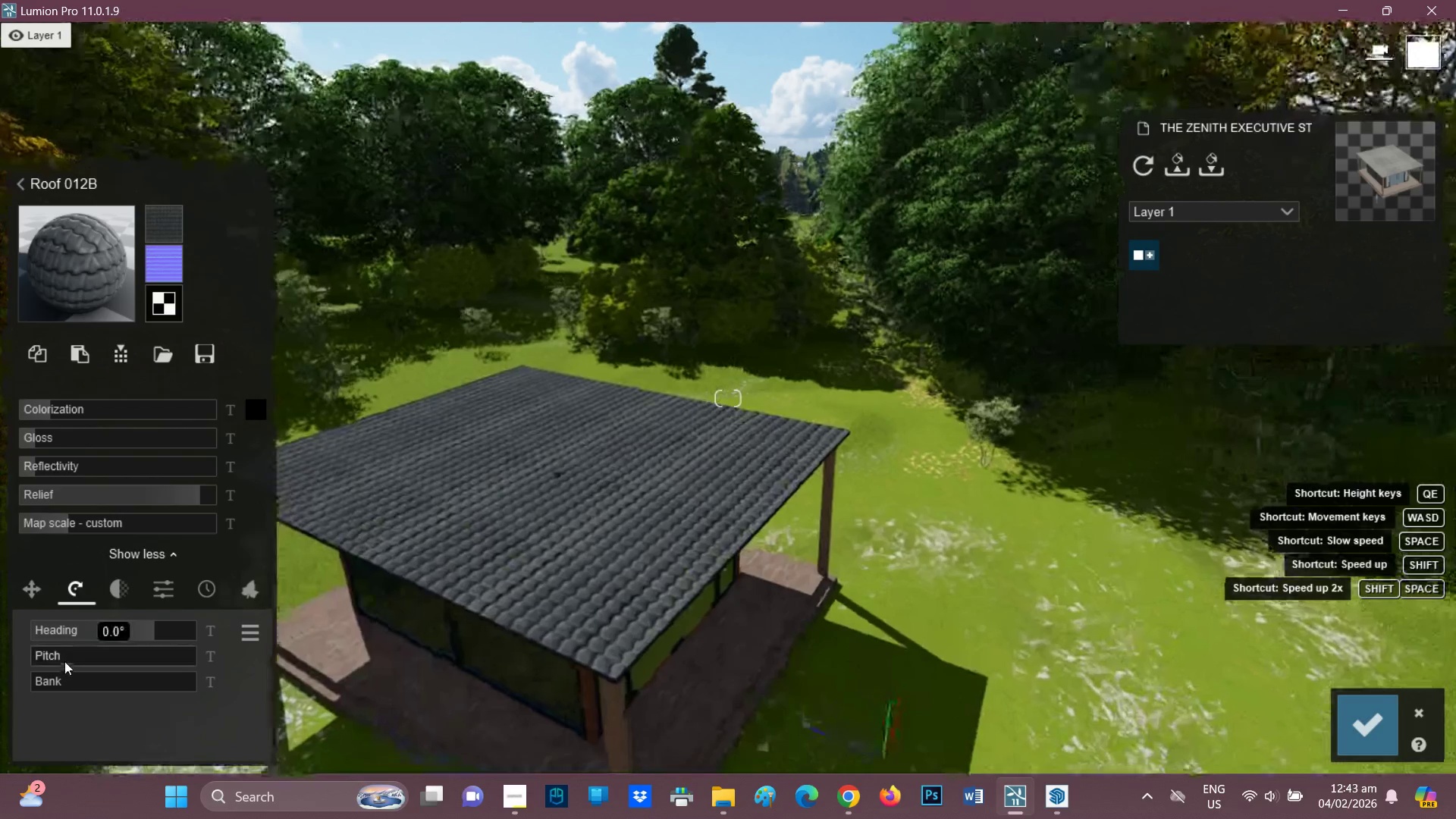 
left_click([66, 660])
 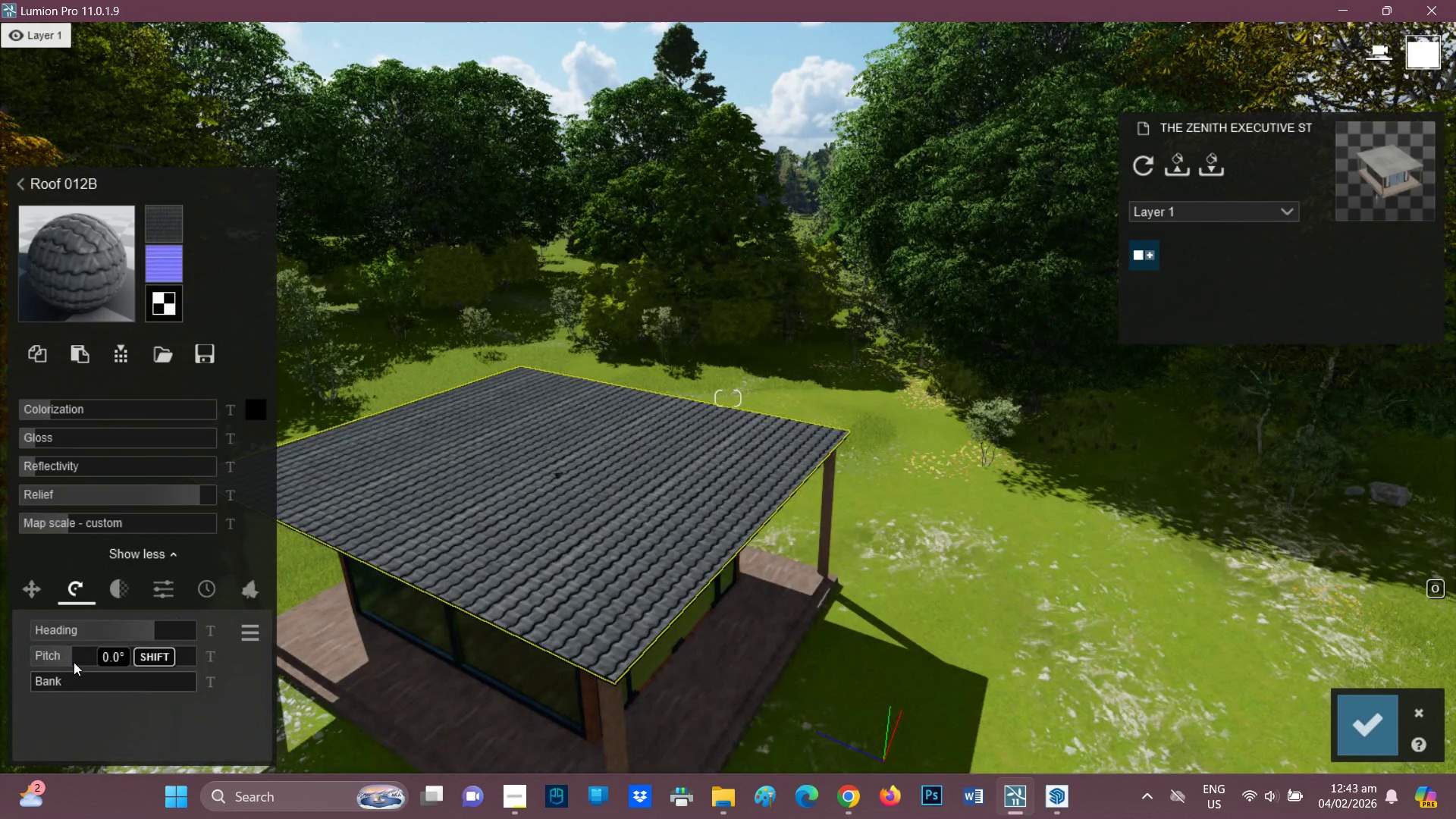 
wait(6.14)
 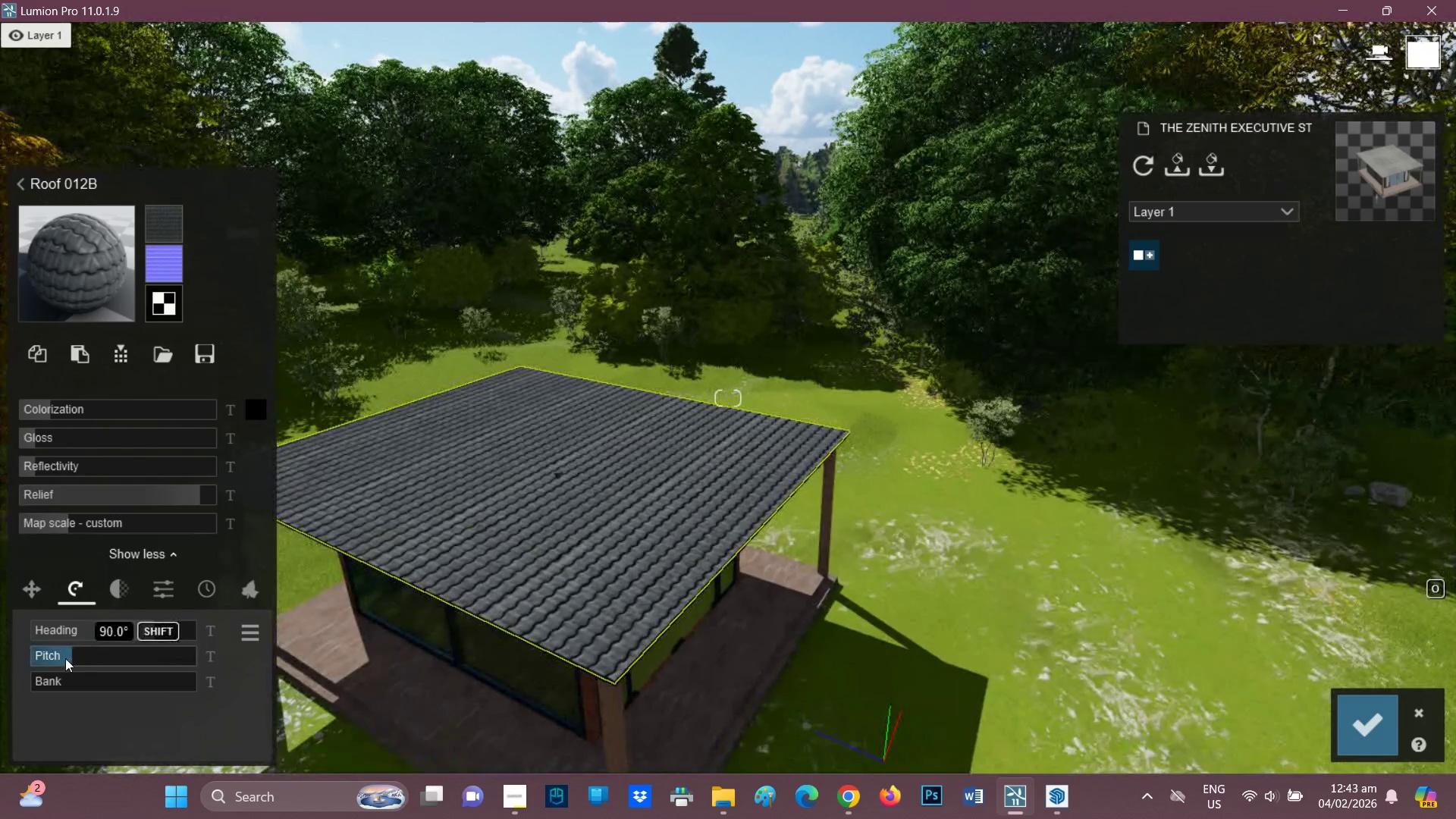 
left_click([118, 590])
 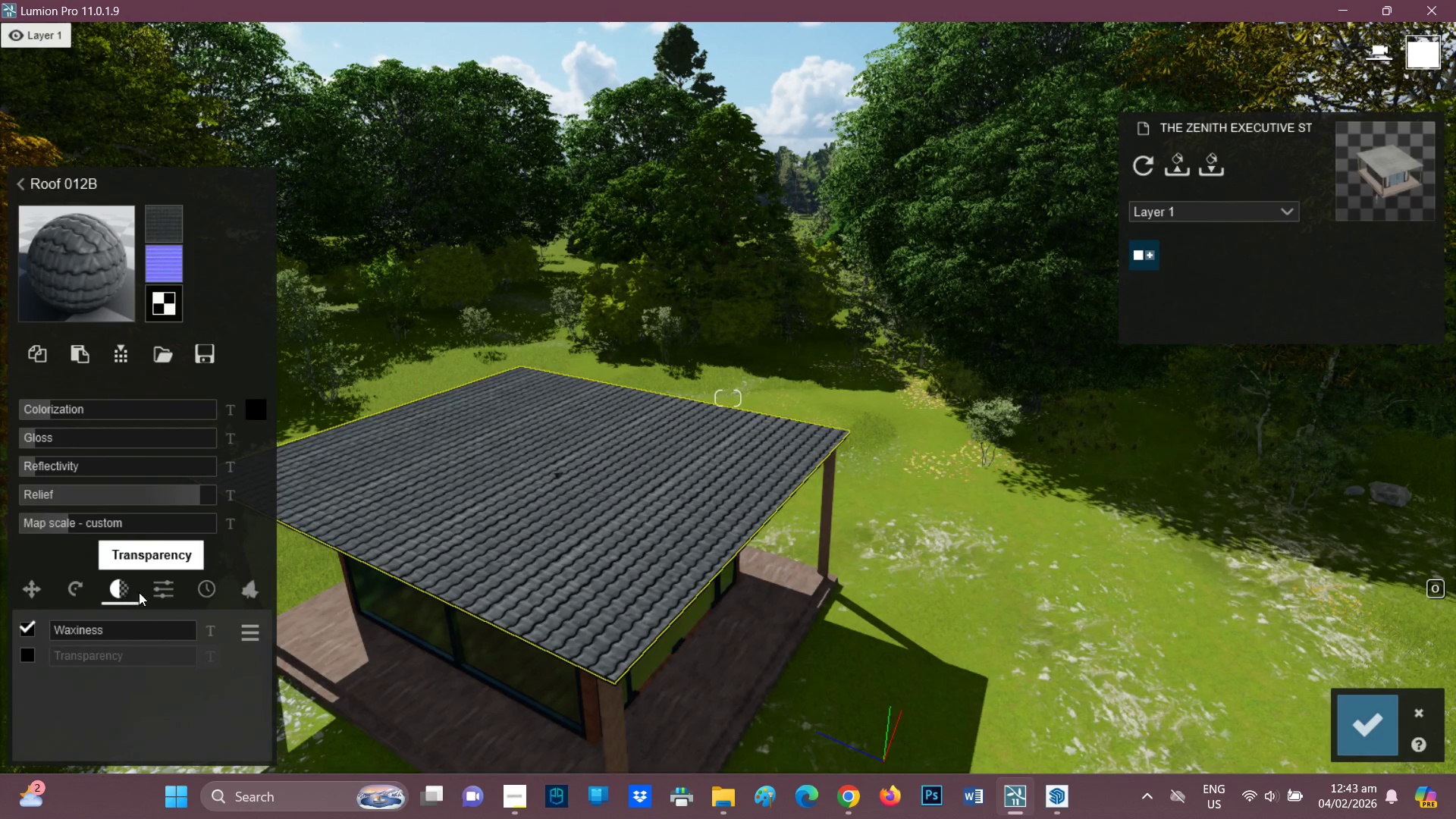 
left_click([164, 593])
 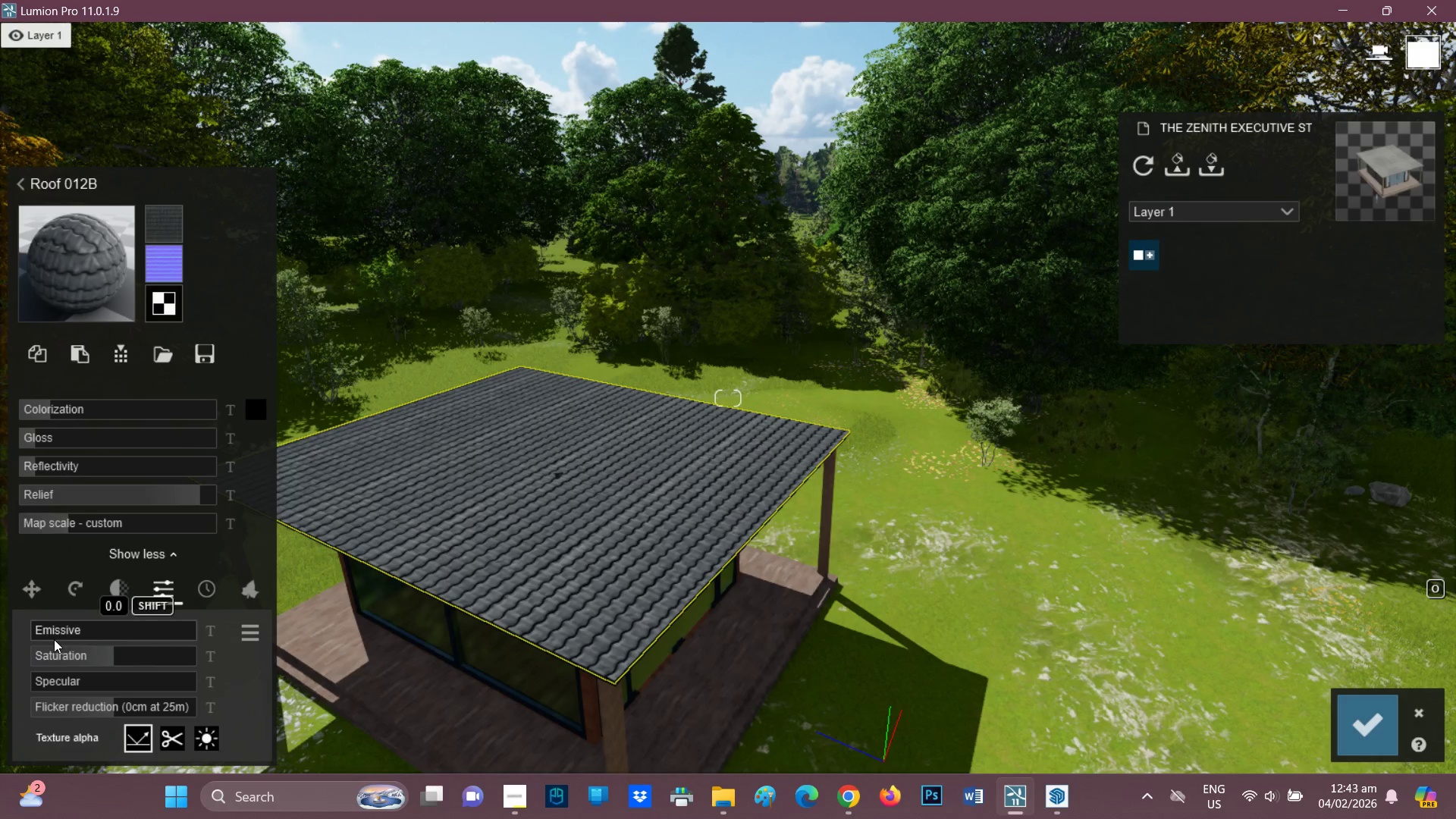 
left_click([57, 634])
 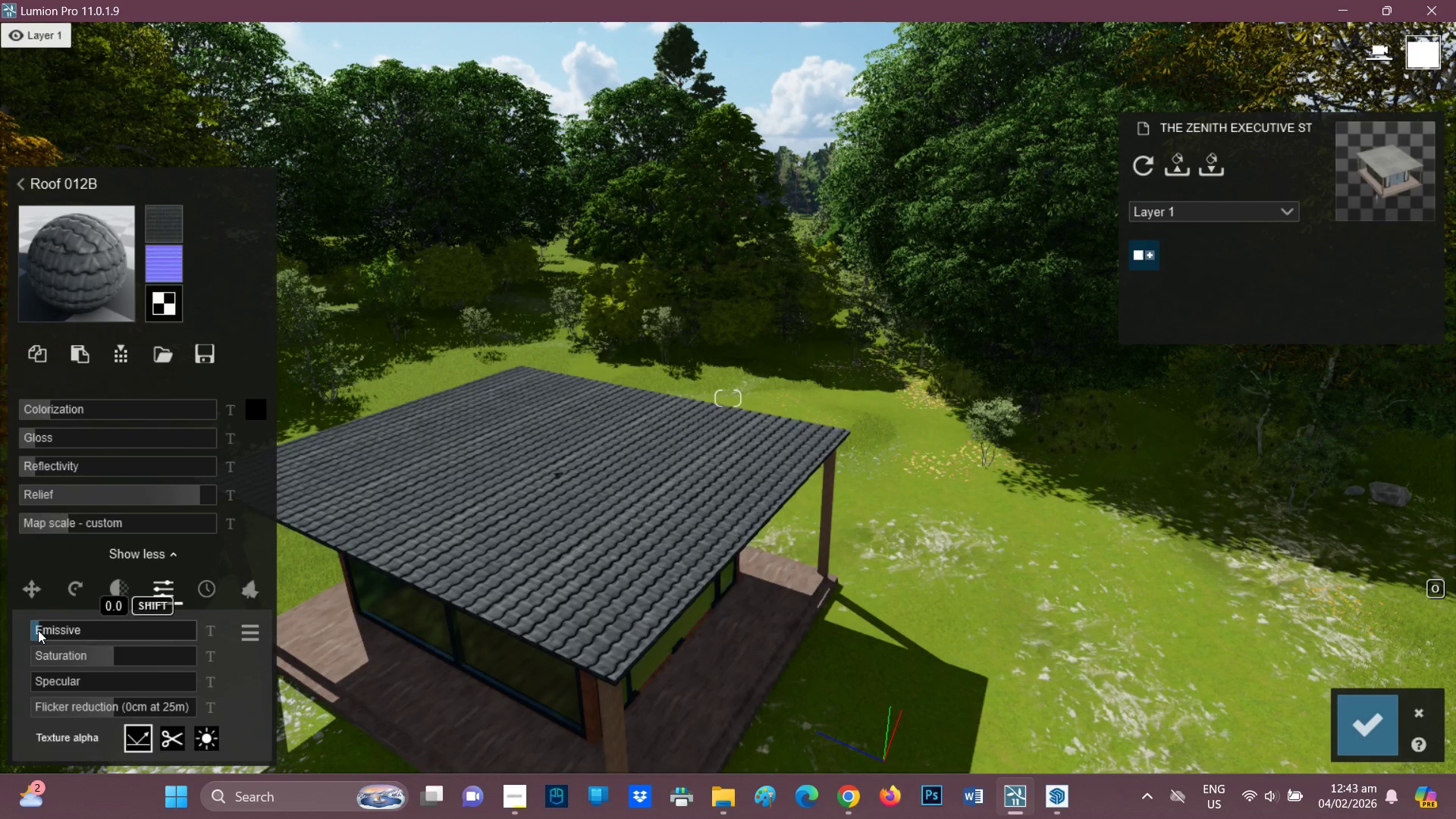 
left_click_drag(start_coordinate=[36, 630], to_coordinate=[27, 626])
 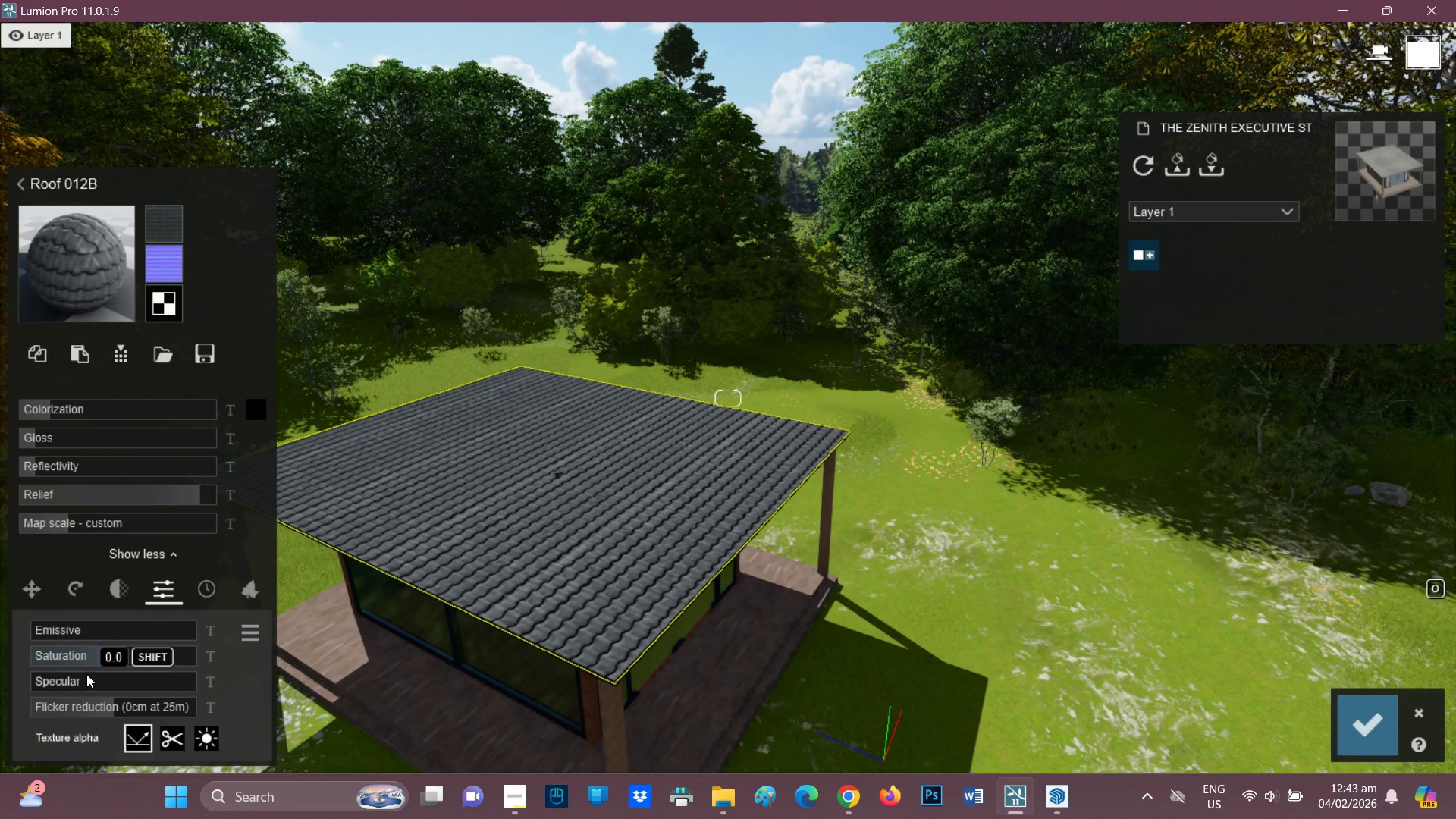 
left_click([50, 680])
 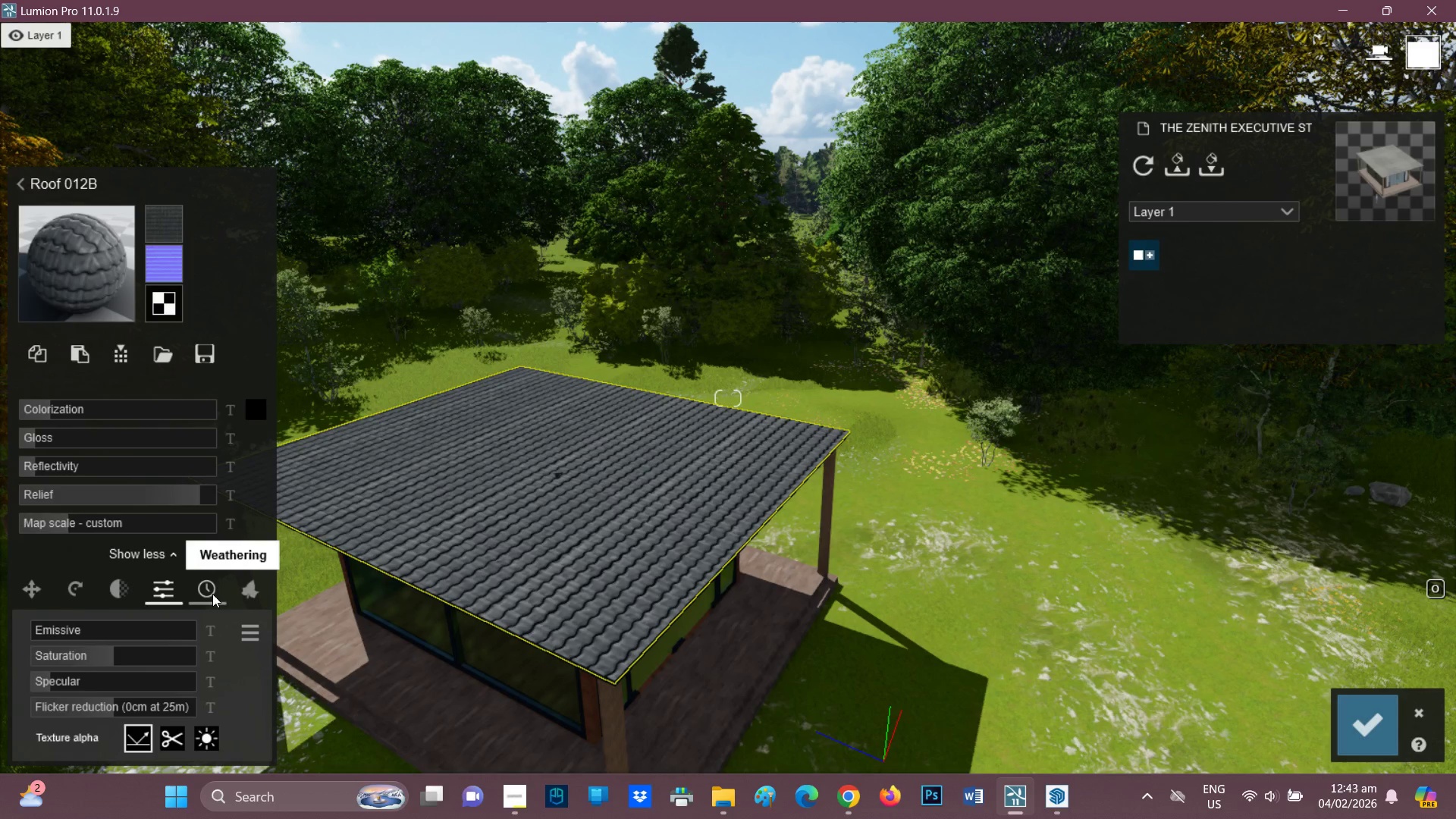 
scroll: coordinate [501, 603], scroll_direction: up, amount: 2.0
 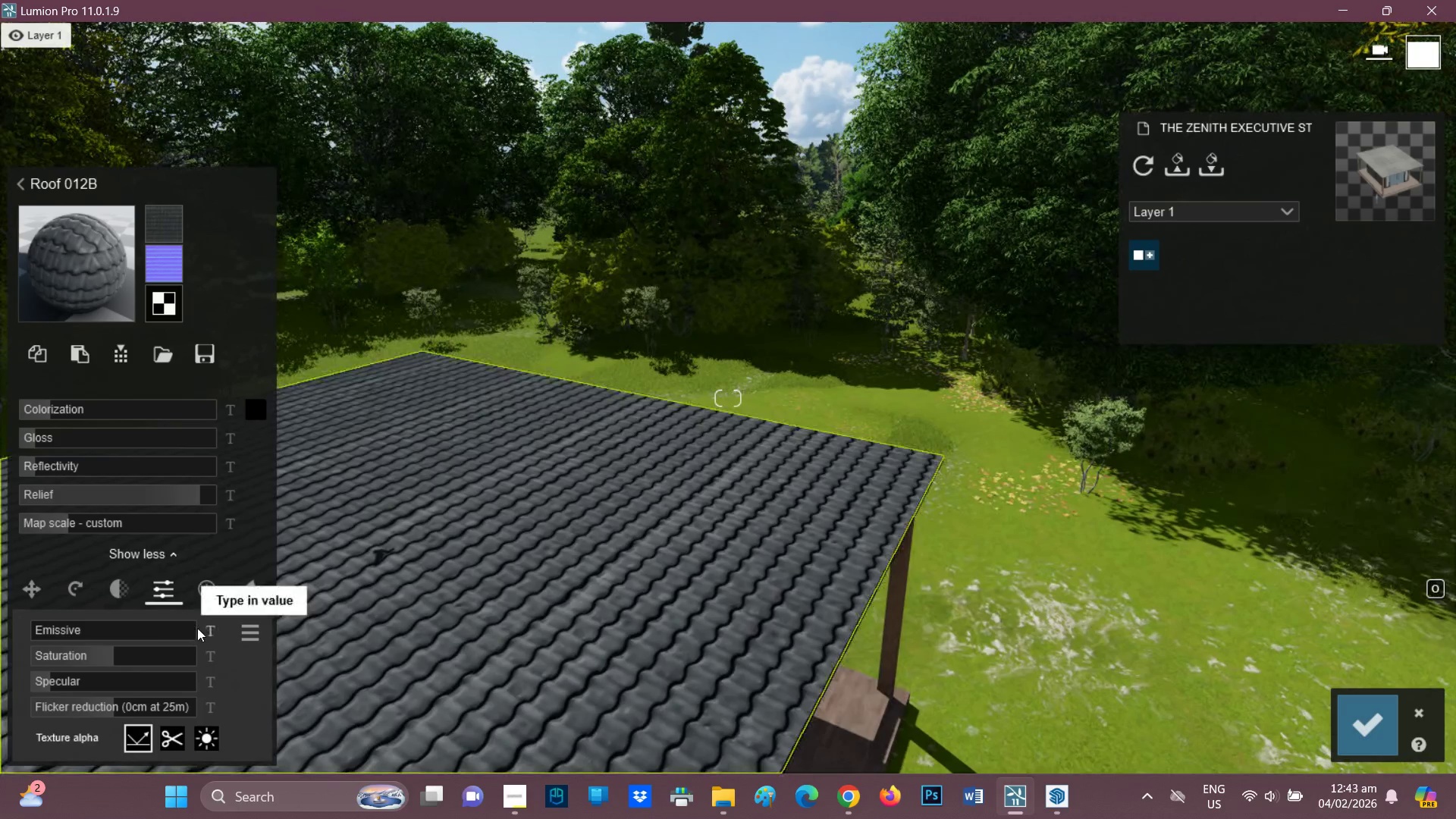 
mouse_move([220, 587])
 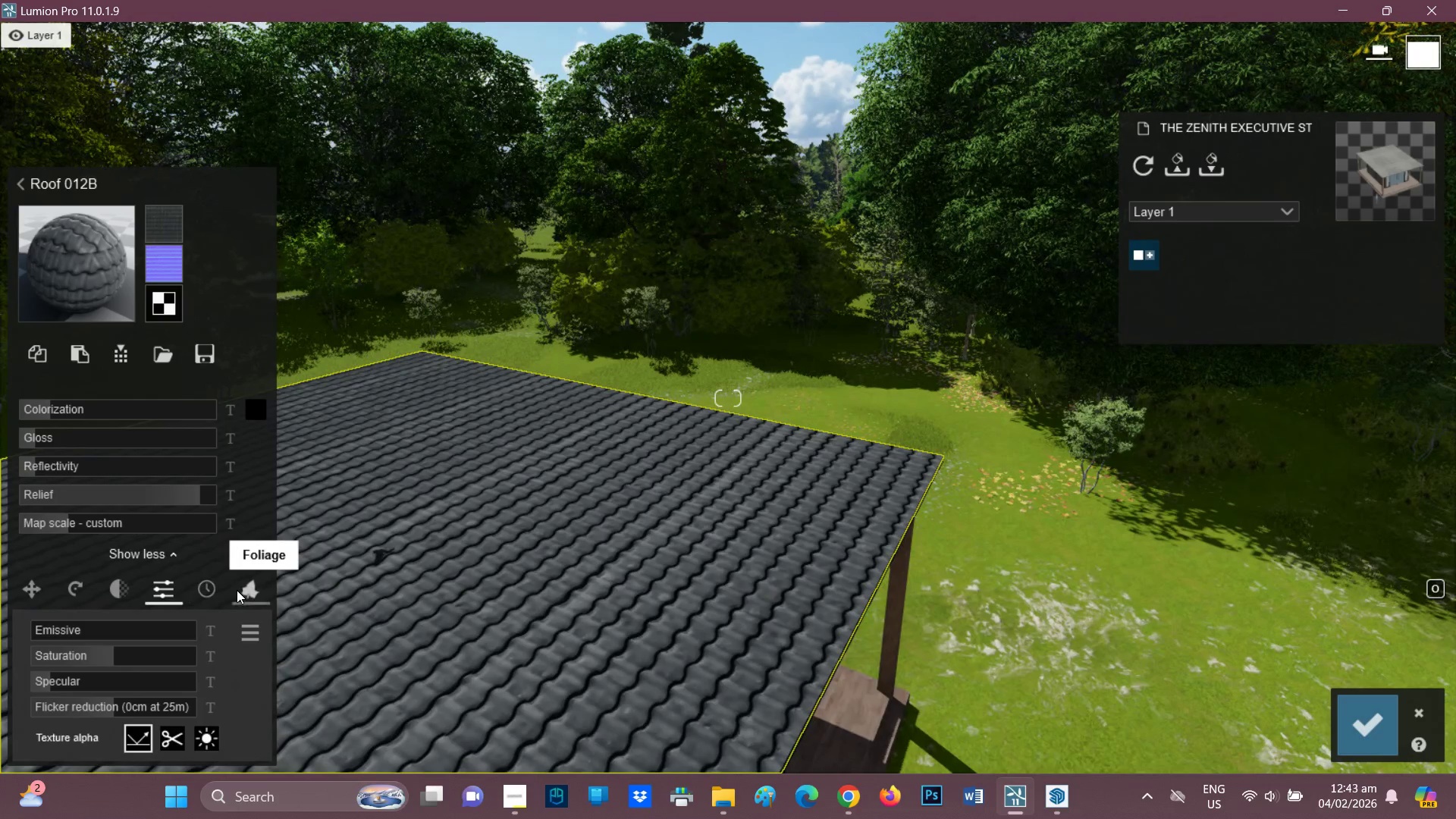 
left_click([237, 589])
 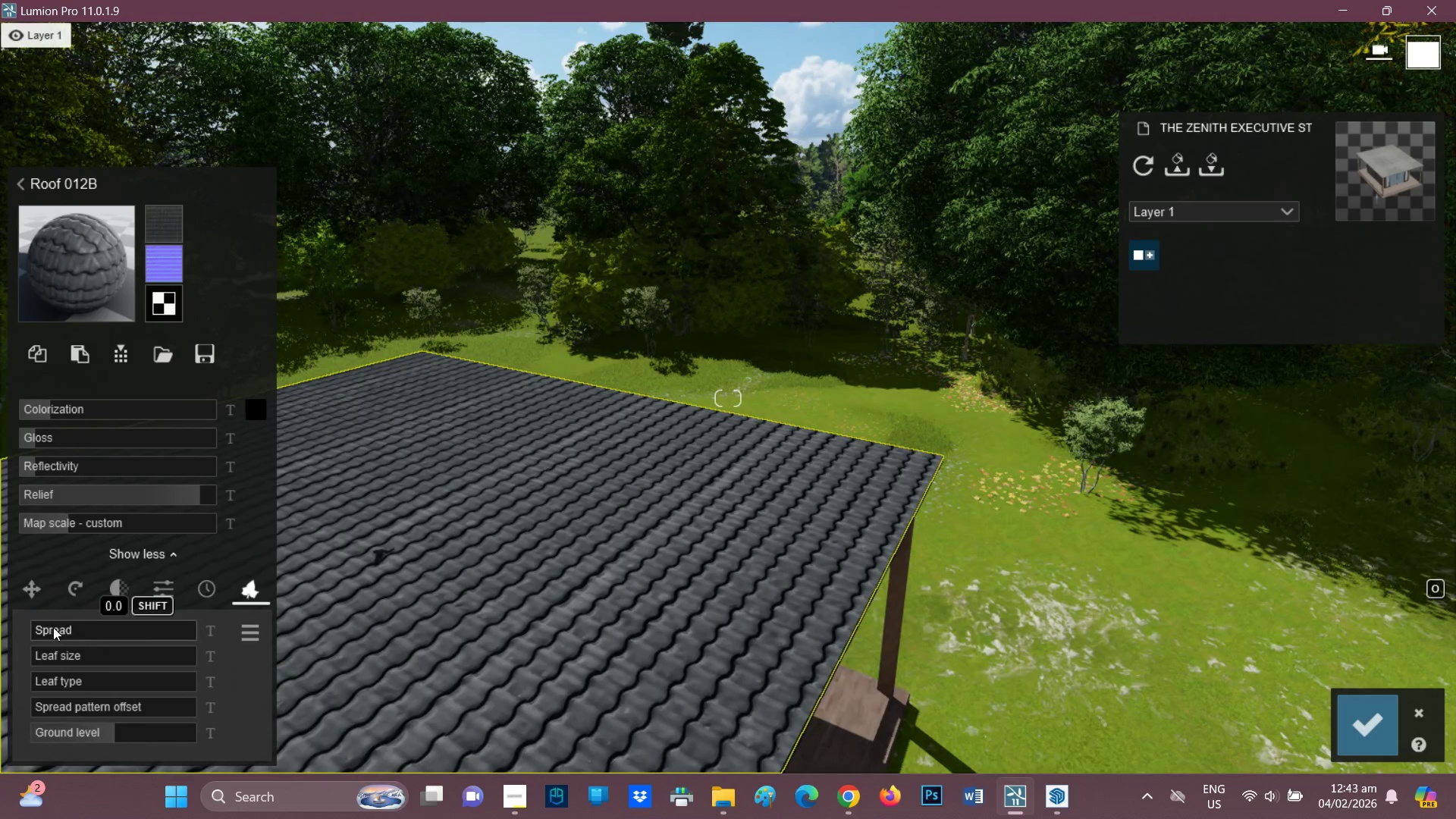 
left_click([52, 627])
 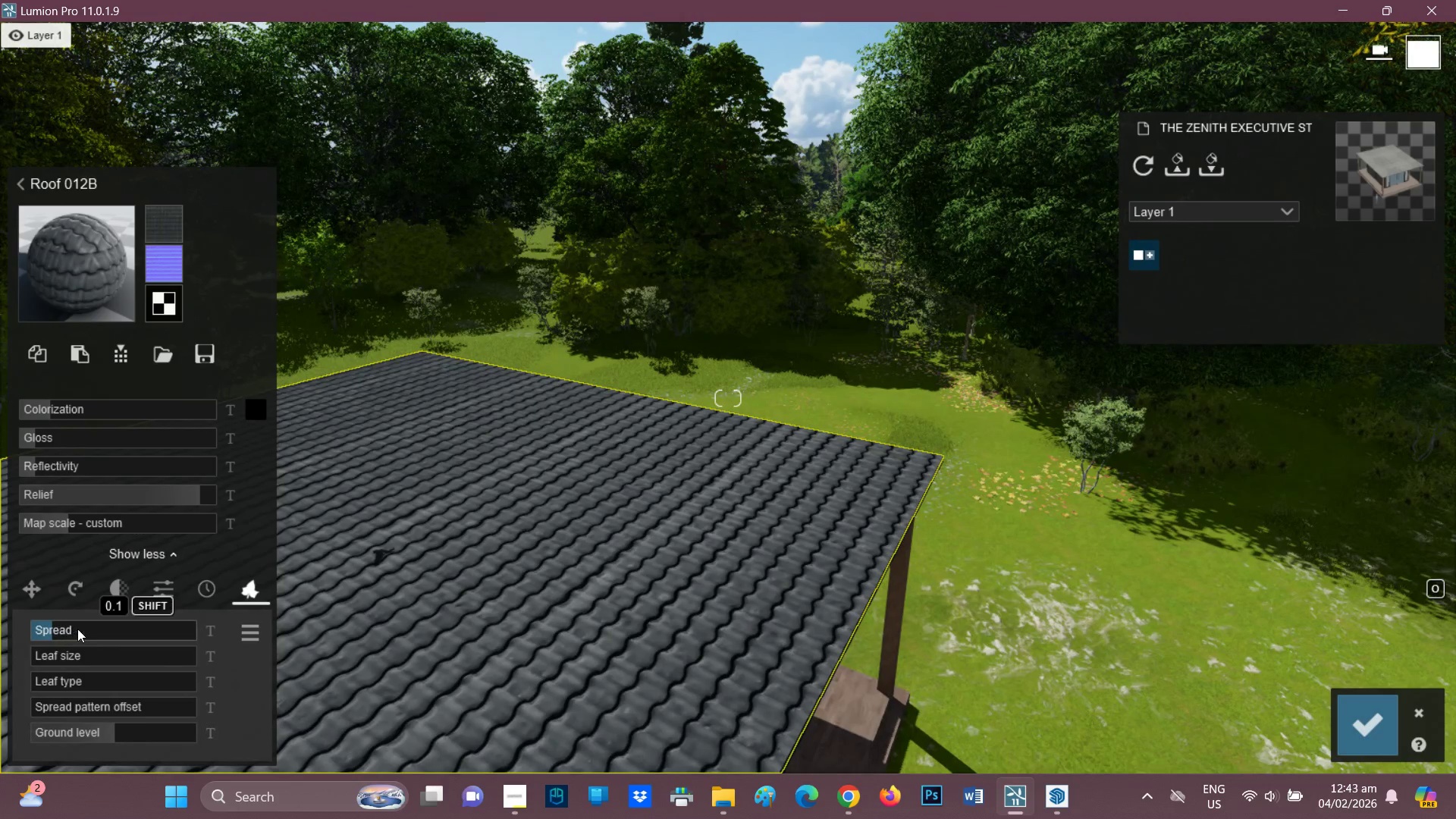 
left_click([81, 629])
 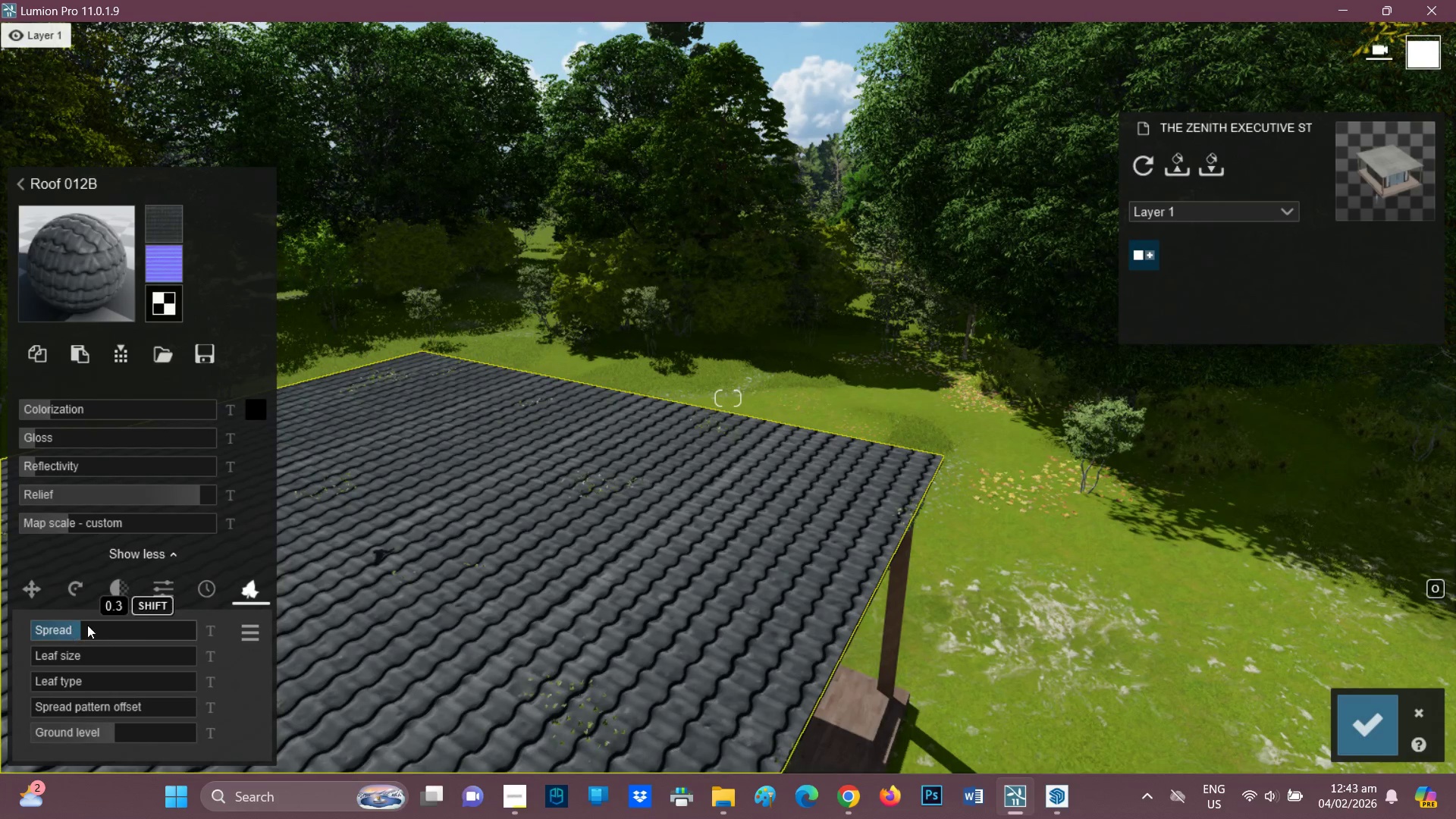 
left_click([90, 625])
 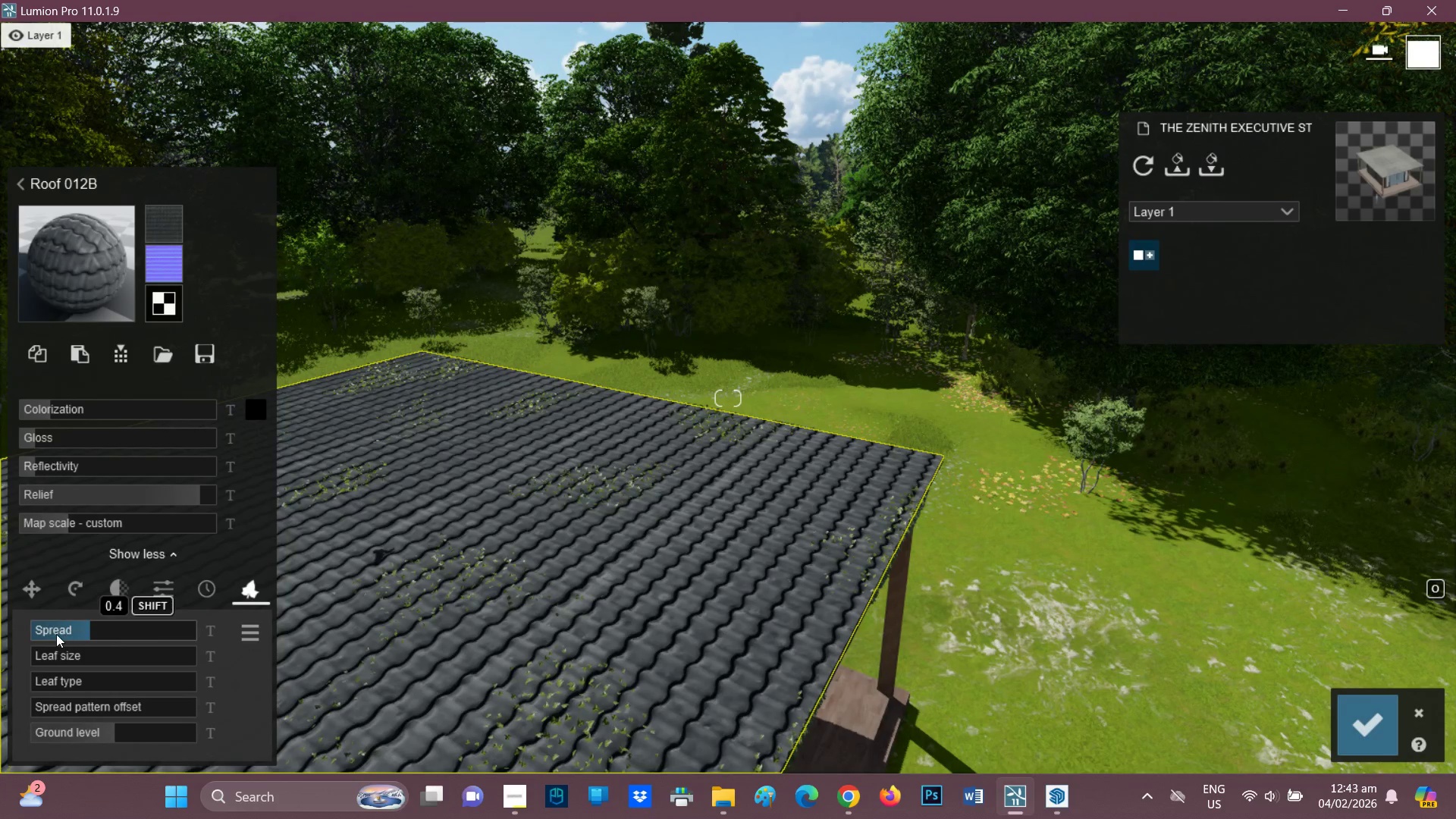 
left_click([52, 634])
 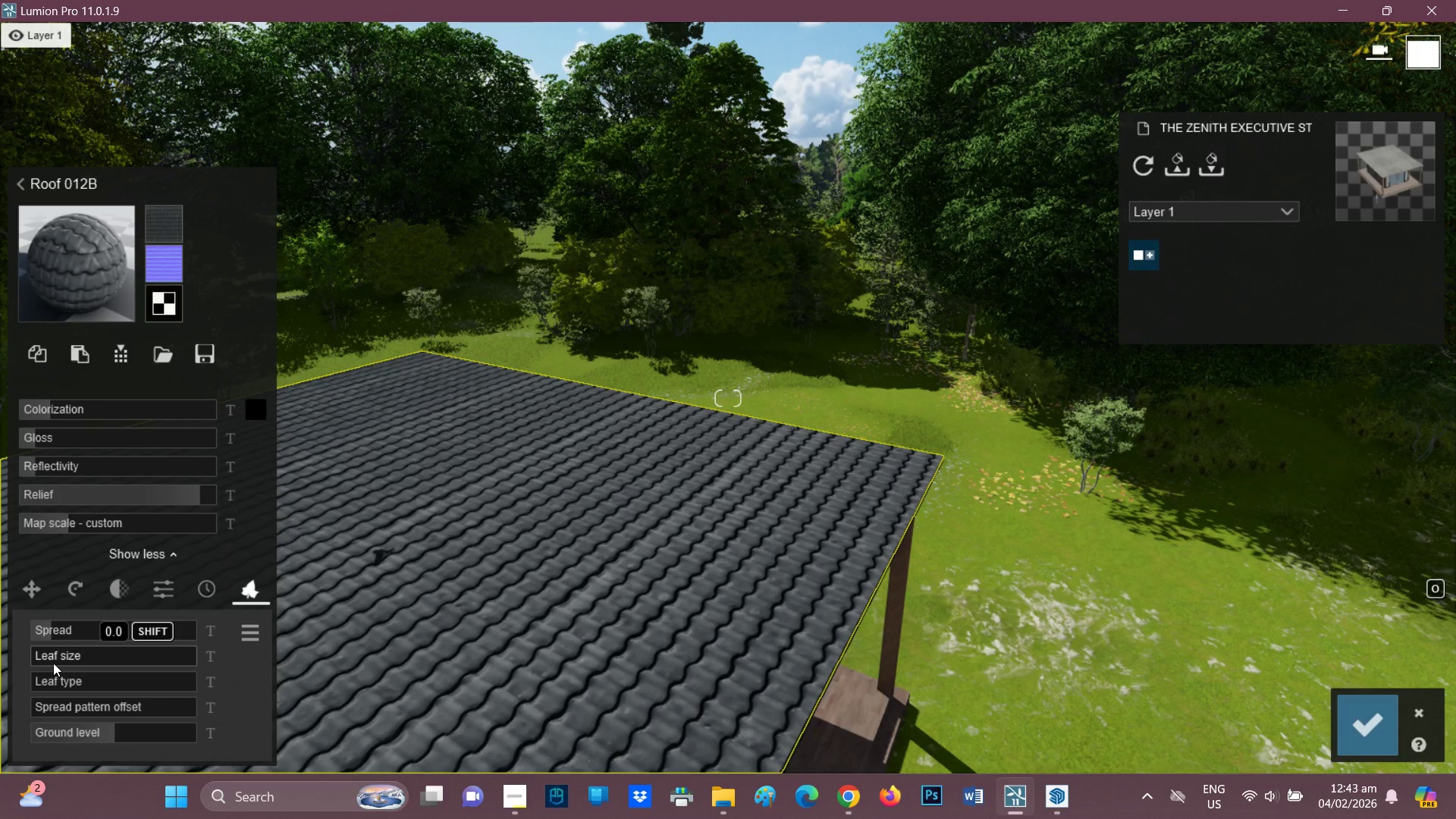 
left_click([55, 661])
 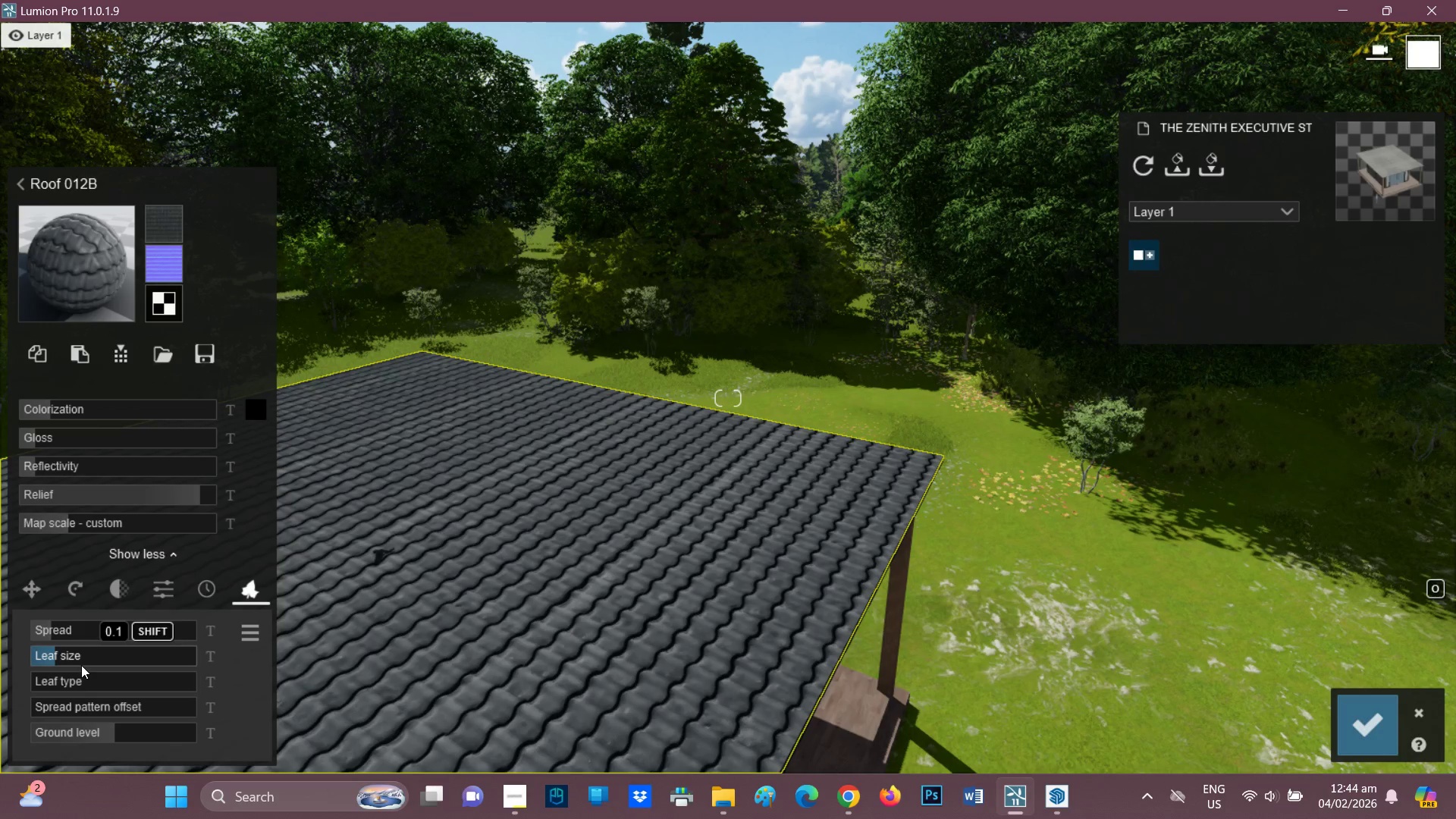 
left_click([86, 666])
 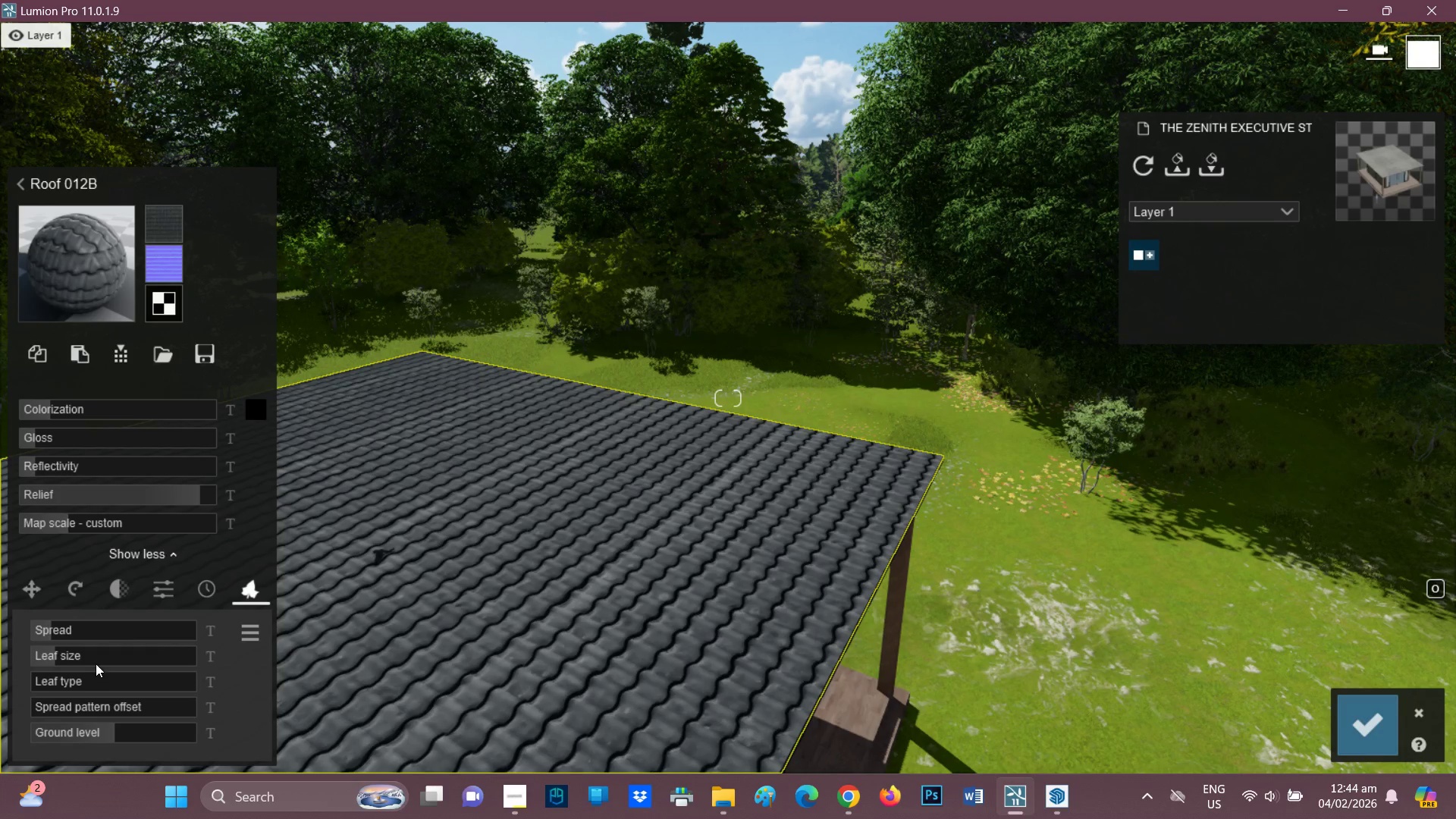 
left_click([95, 660])
 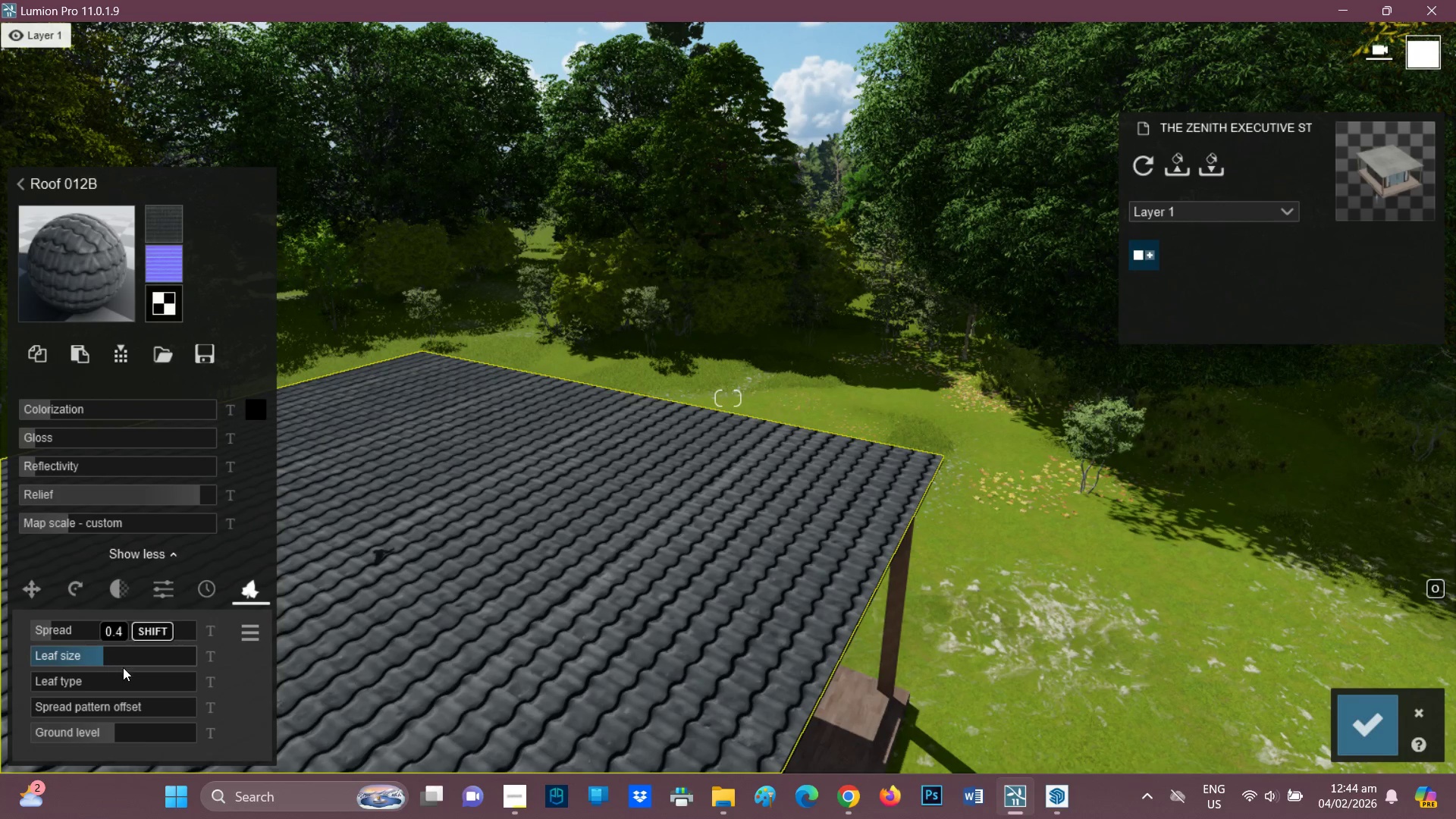 
left_click_drag(start_coordinate=[131, 667], to_coordinate=[140, 664])
 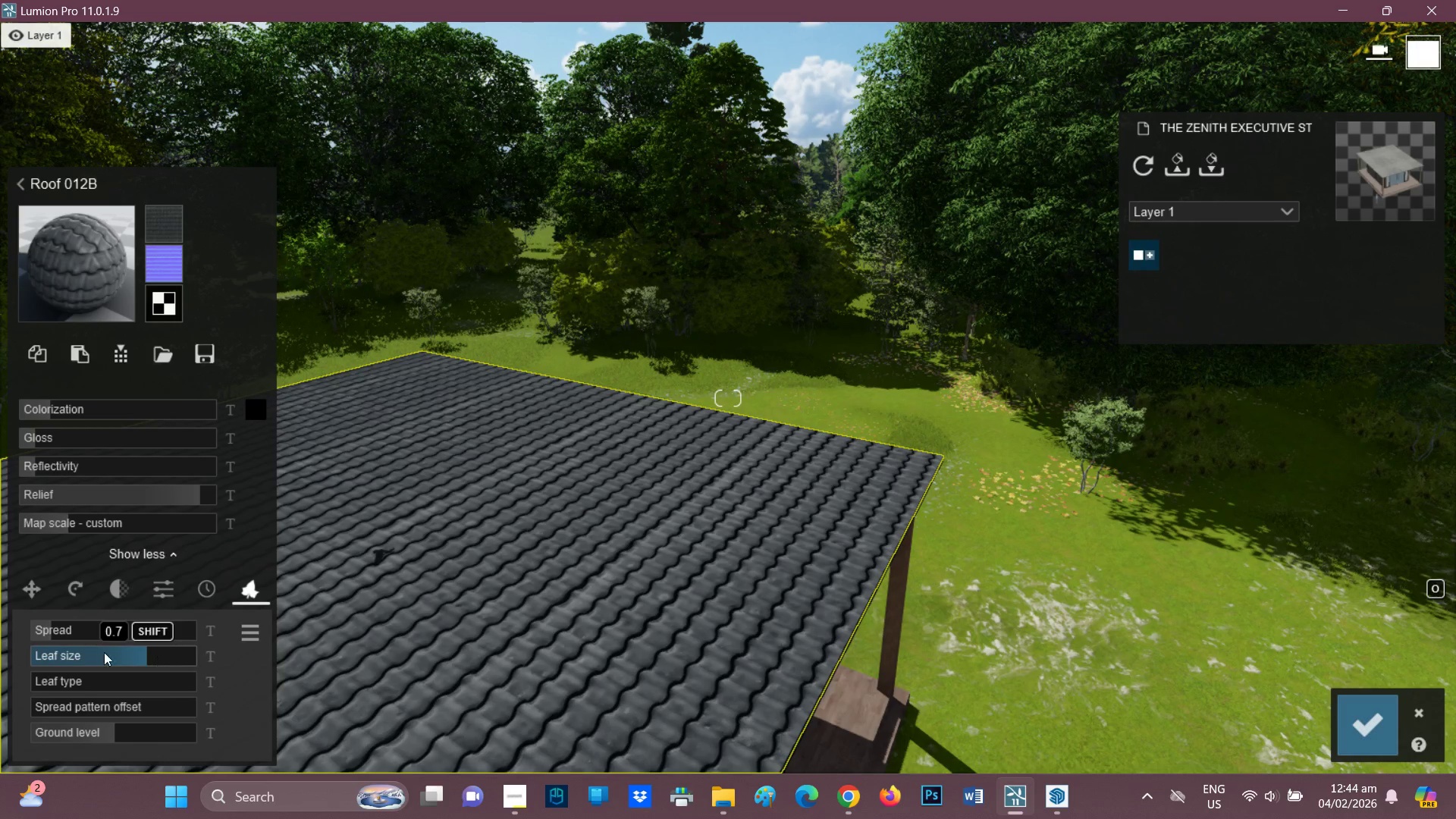 
left_click([83, 651])
 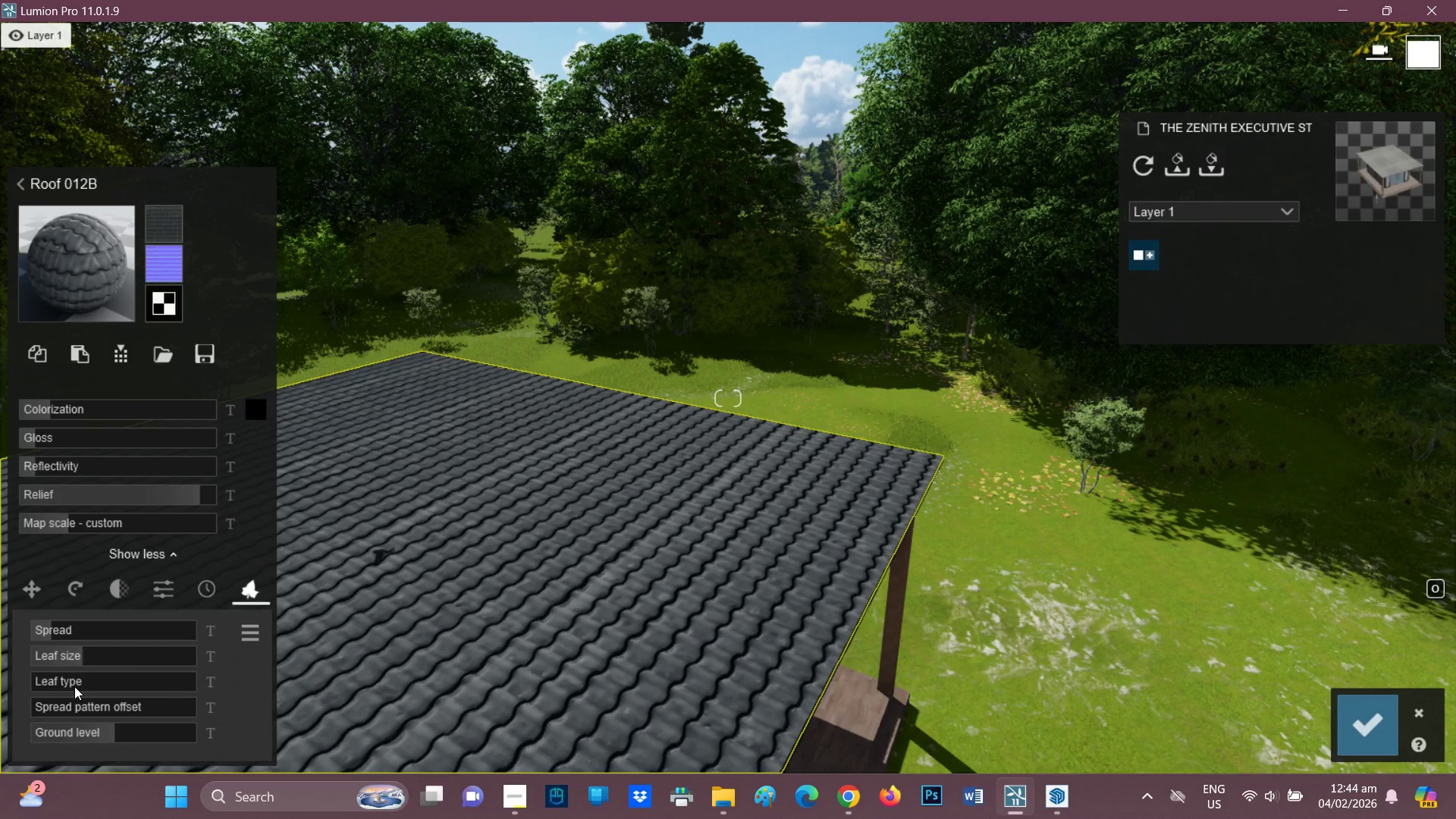 
left_click([62, 682])
 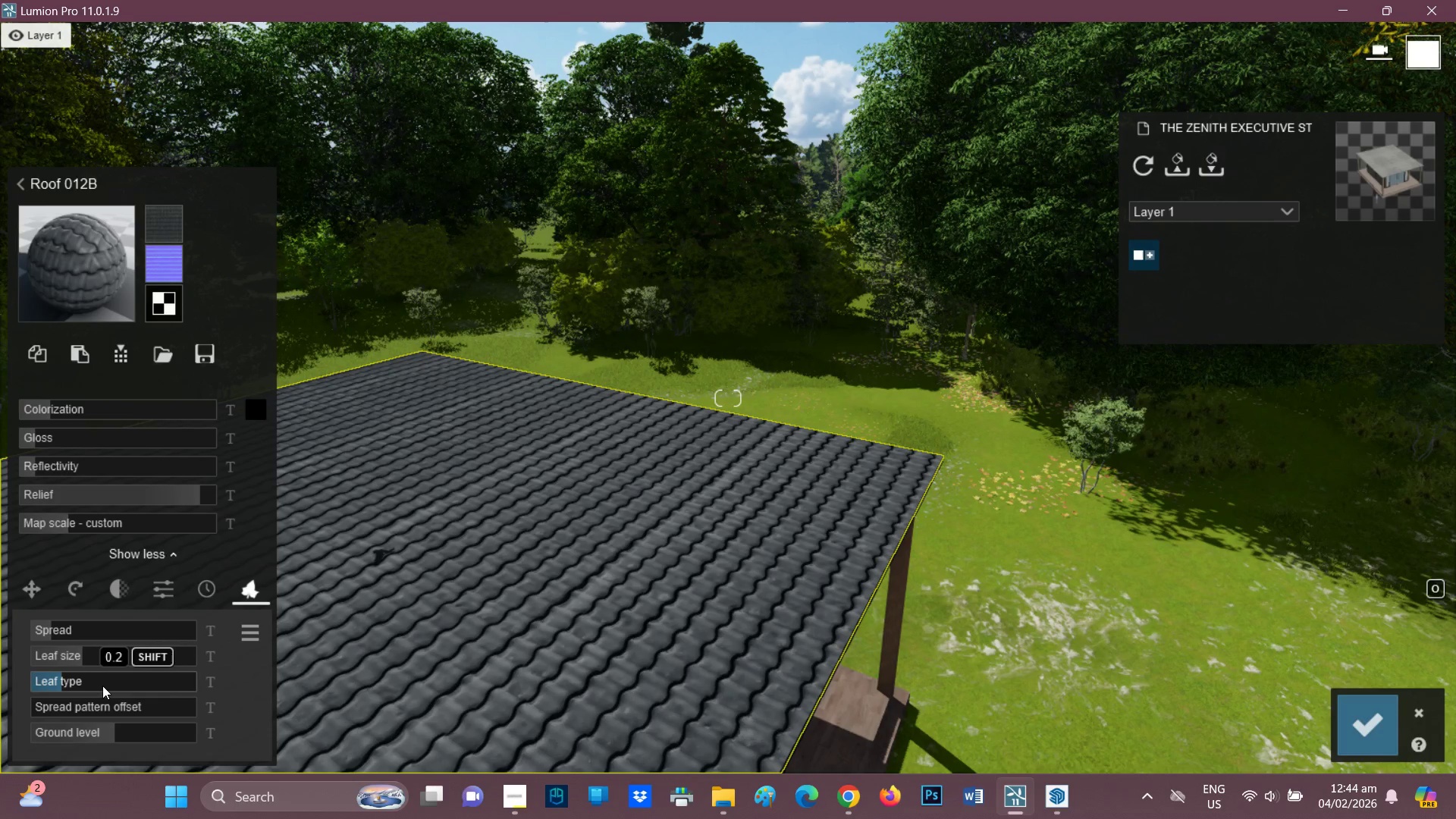 
left_click([106, 686])
 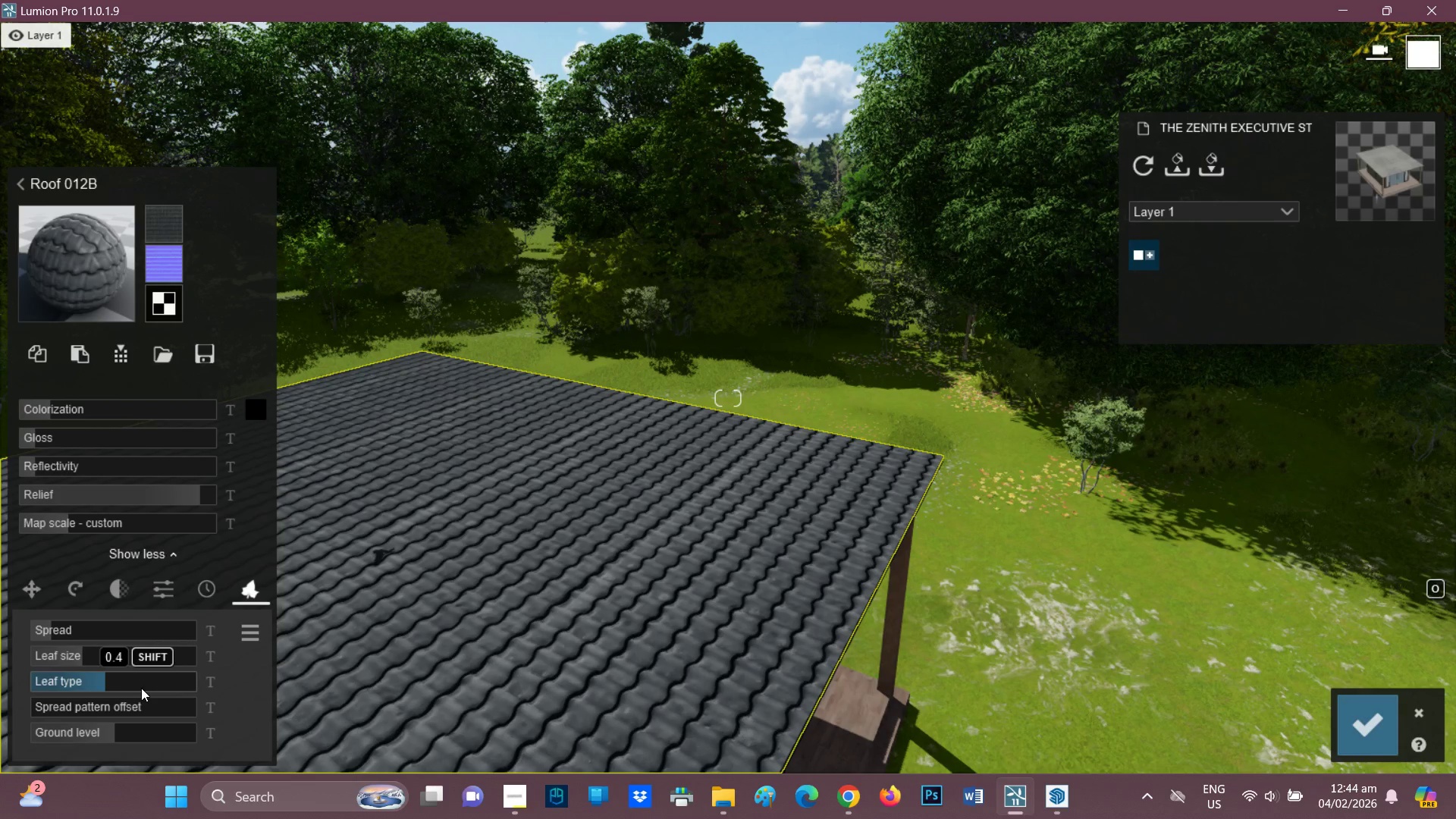 
left_click([141, 686])
 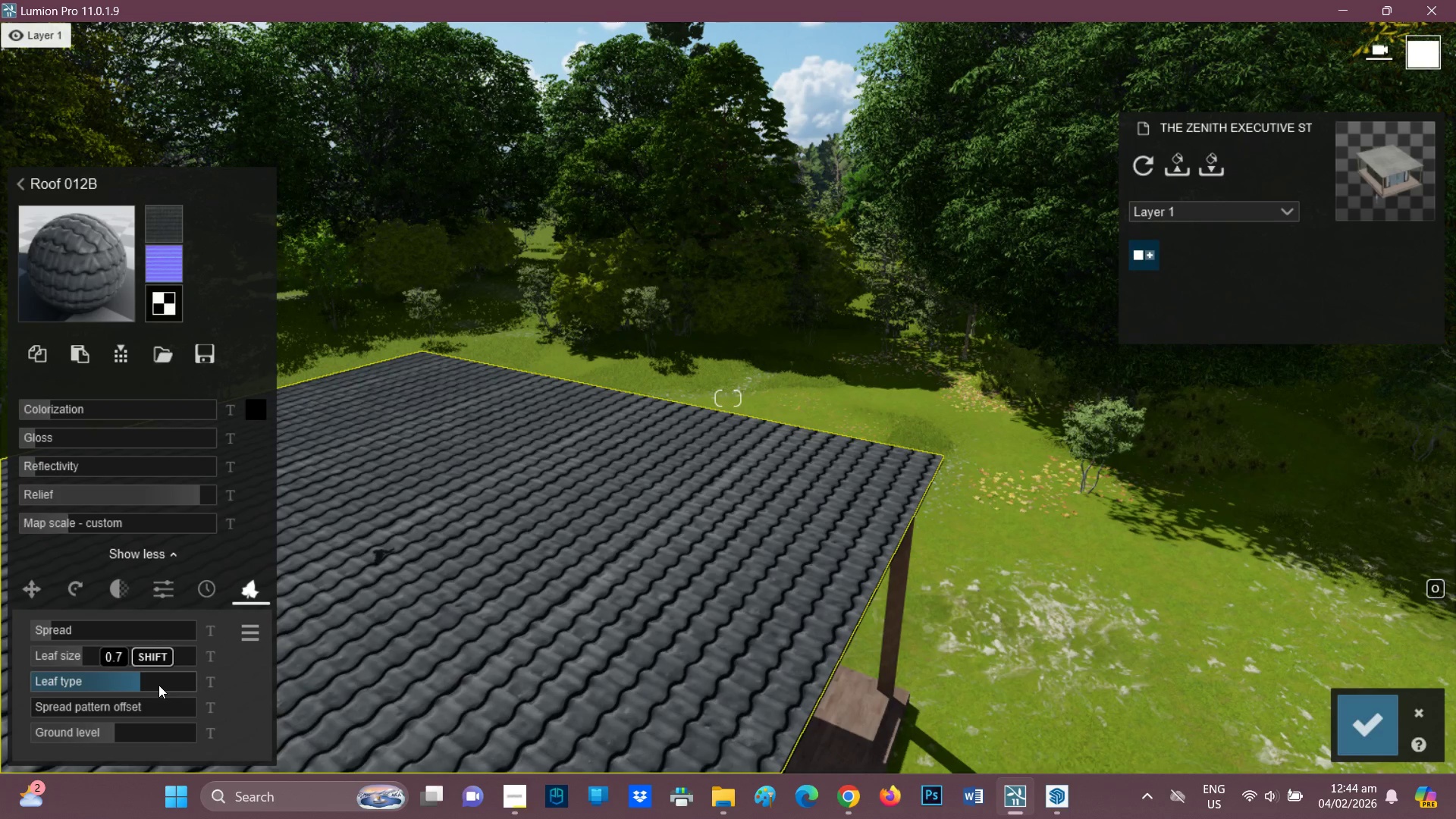 
left_click([164, 682])
 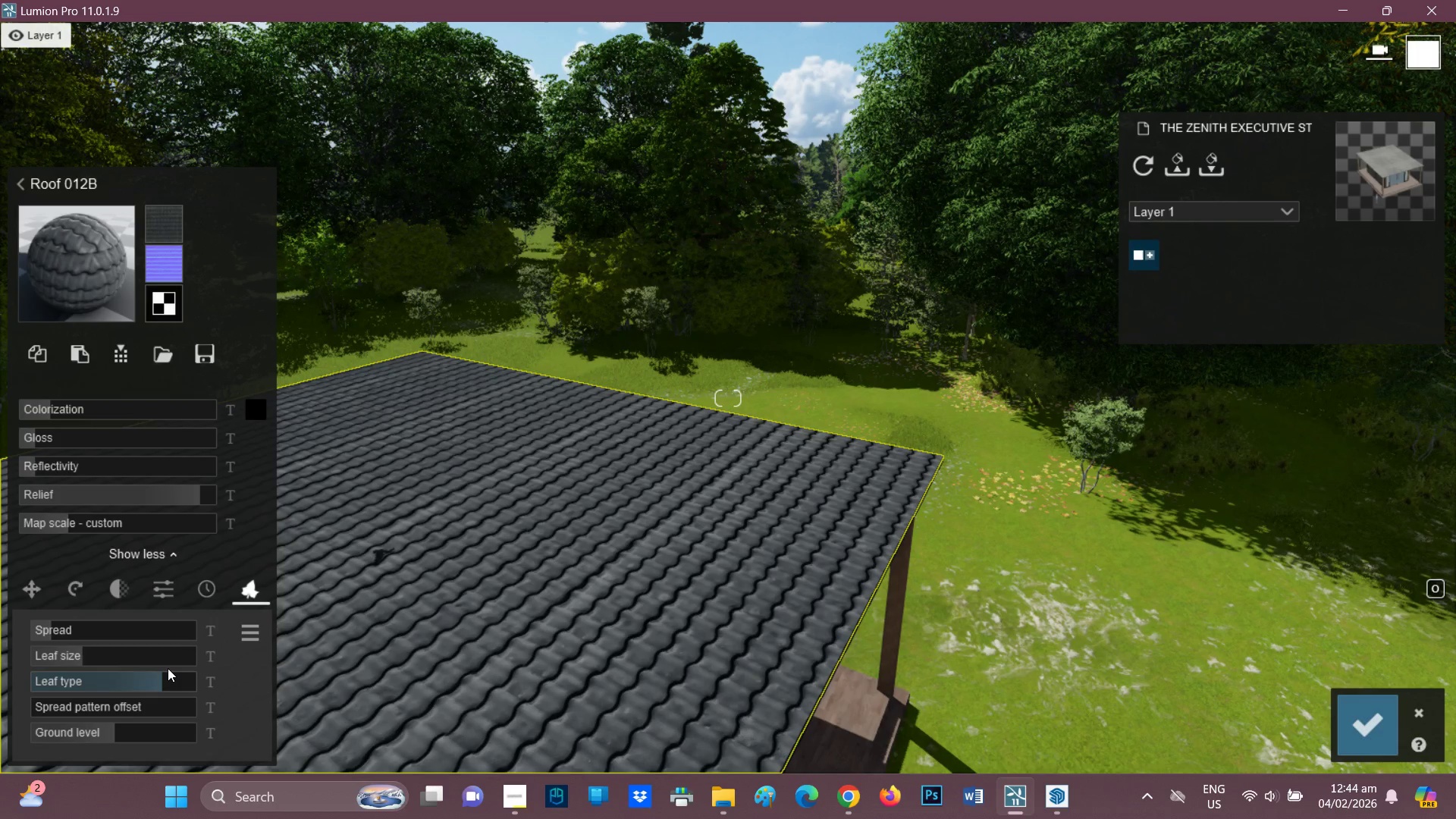 
hold_key(key=ShiftLeft, duration=1.5)
left_click([168, 679])
 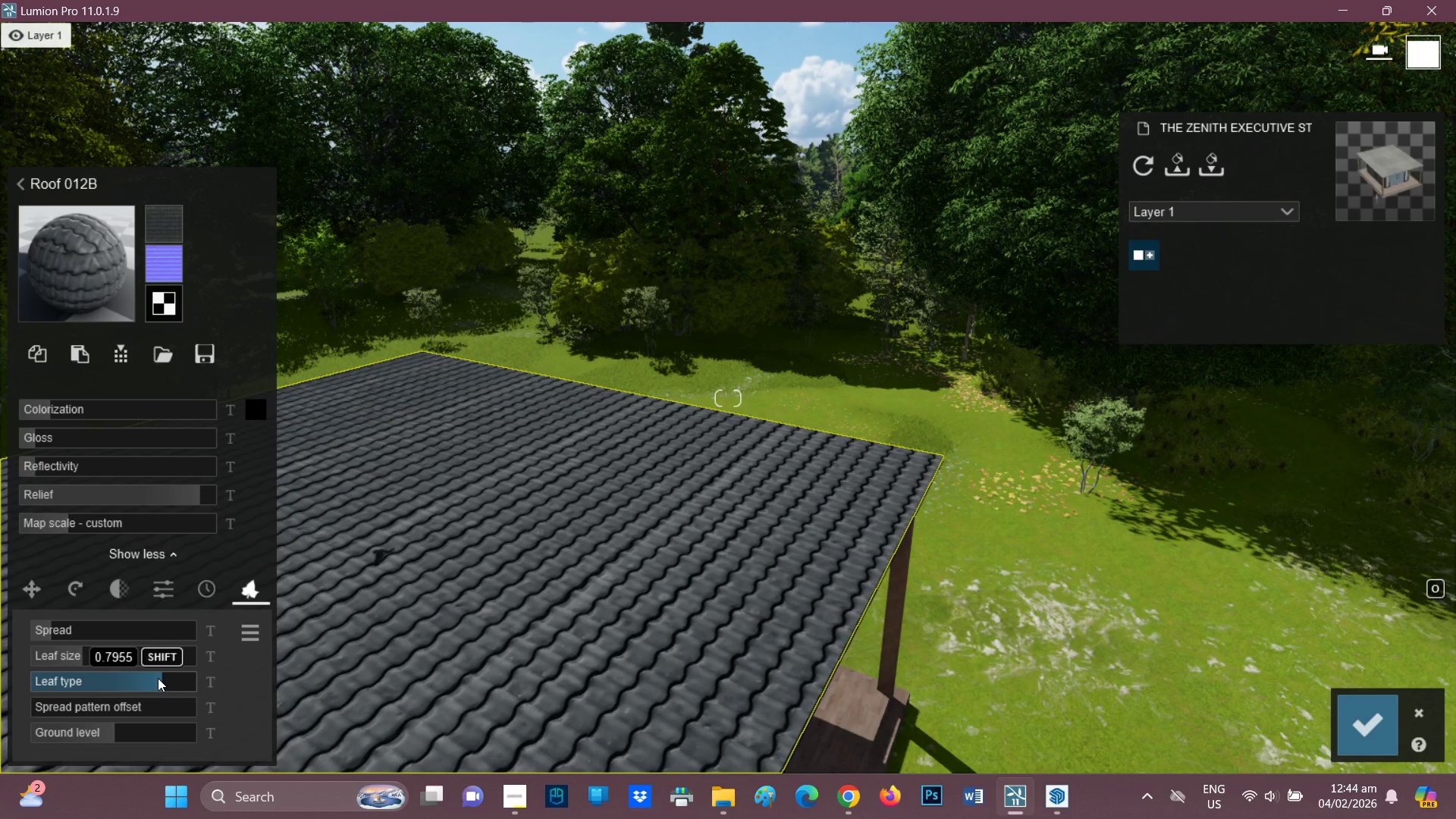 
hold_key(key=ShiftLeft, duration=0.33)
 